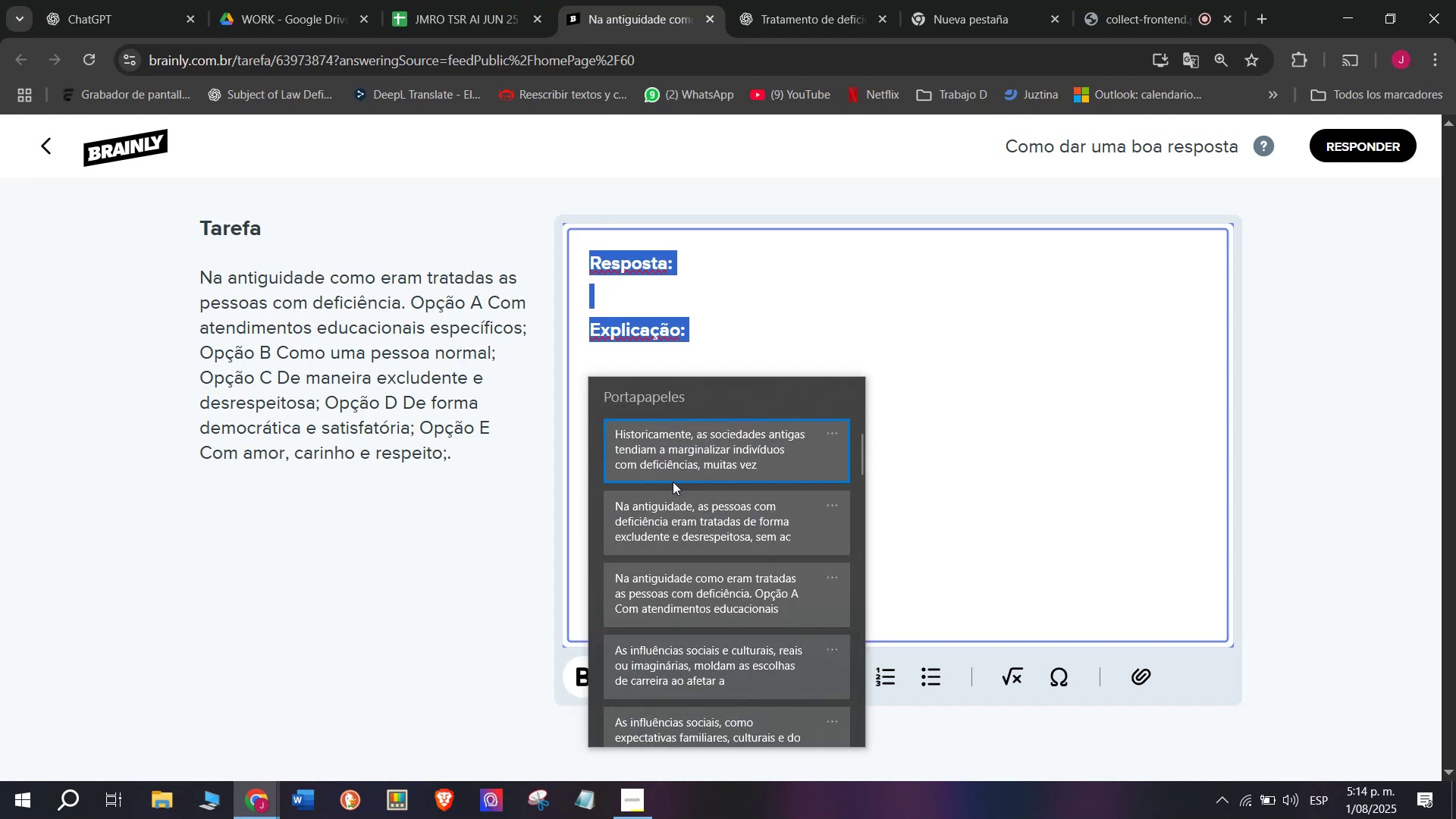 
left_click([672, 519])
 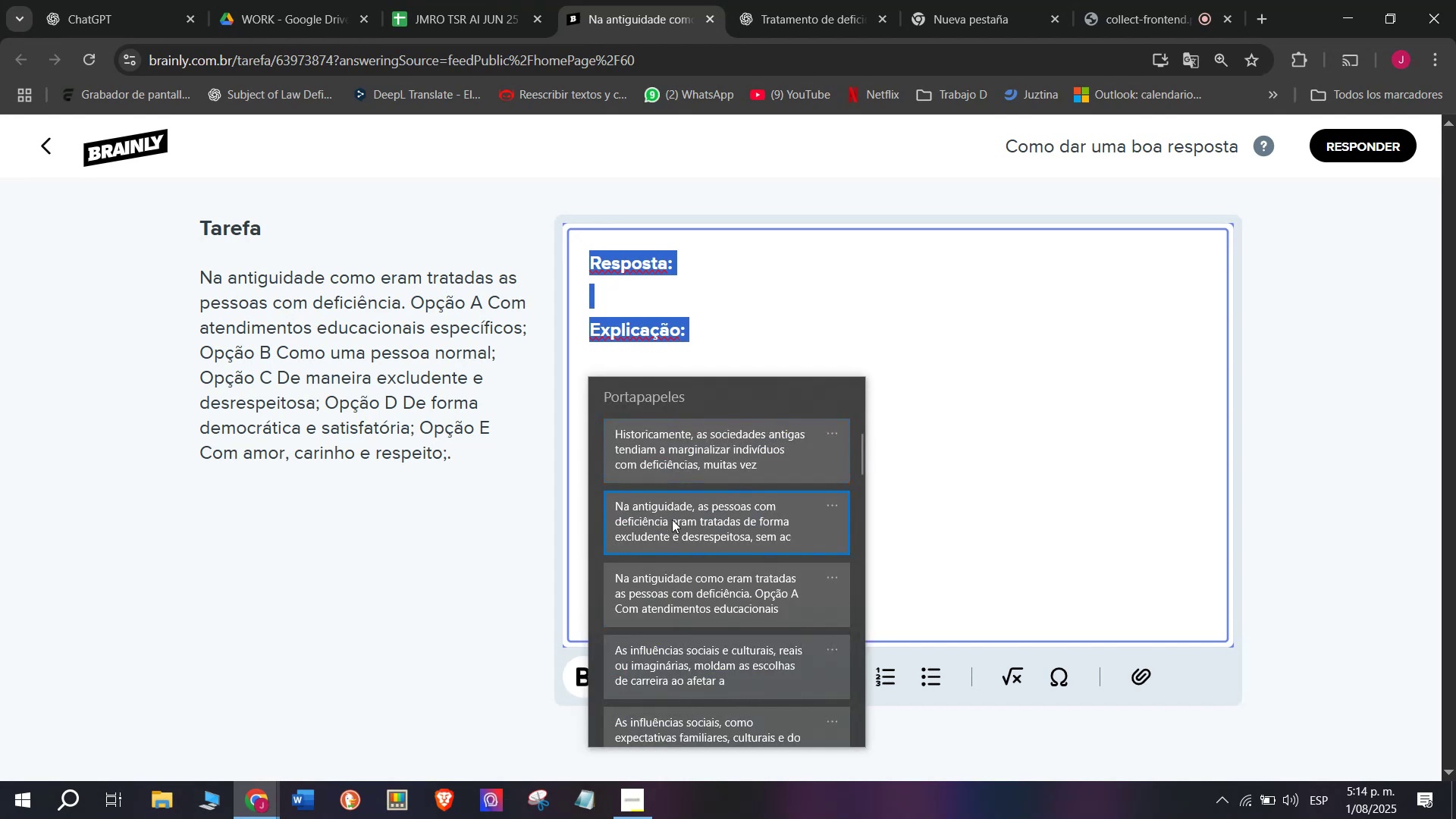 
key(Control+ControlLeft)
 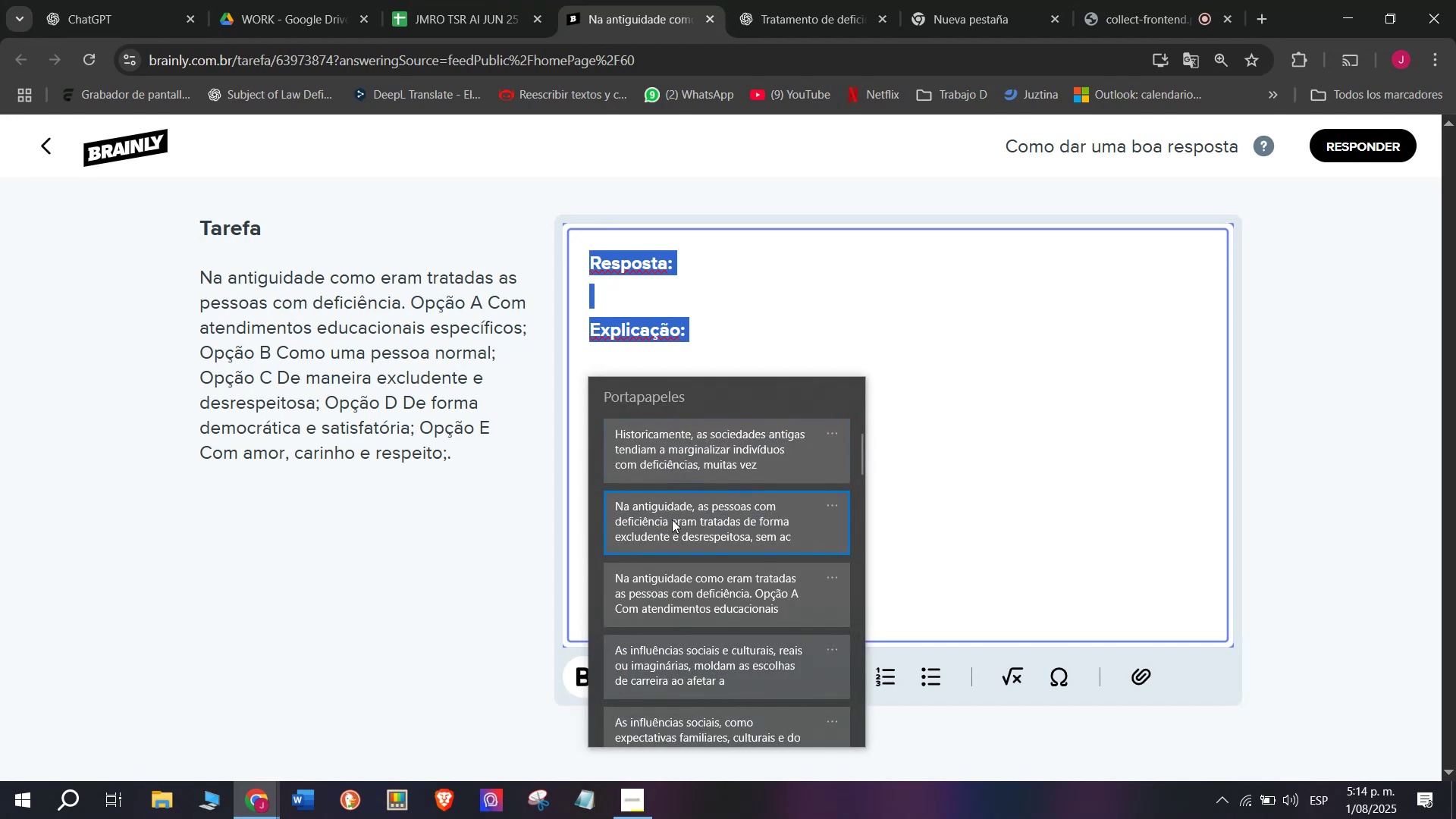 
key(Control+V)
 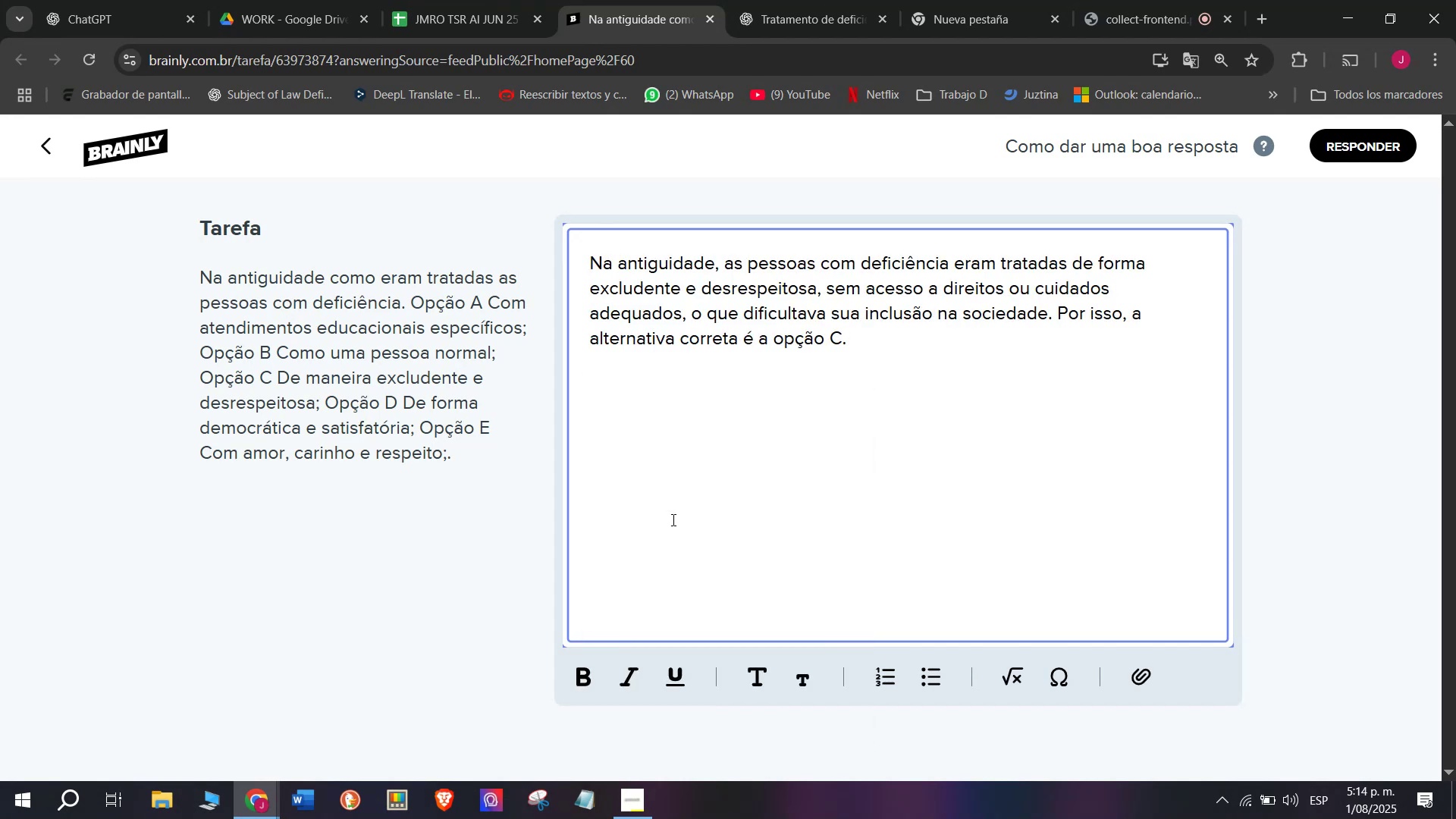 
key(Enter)
 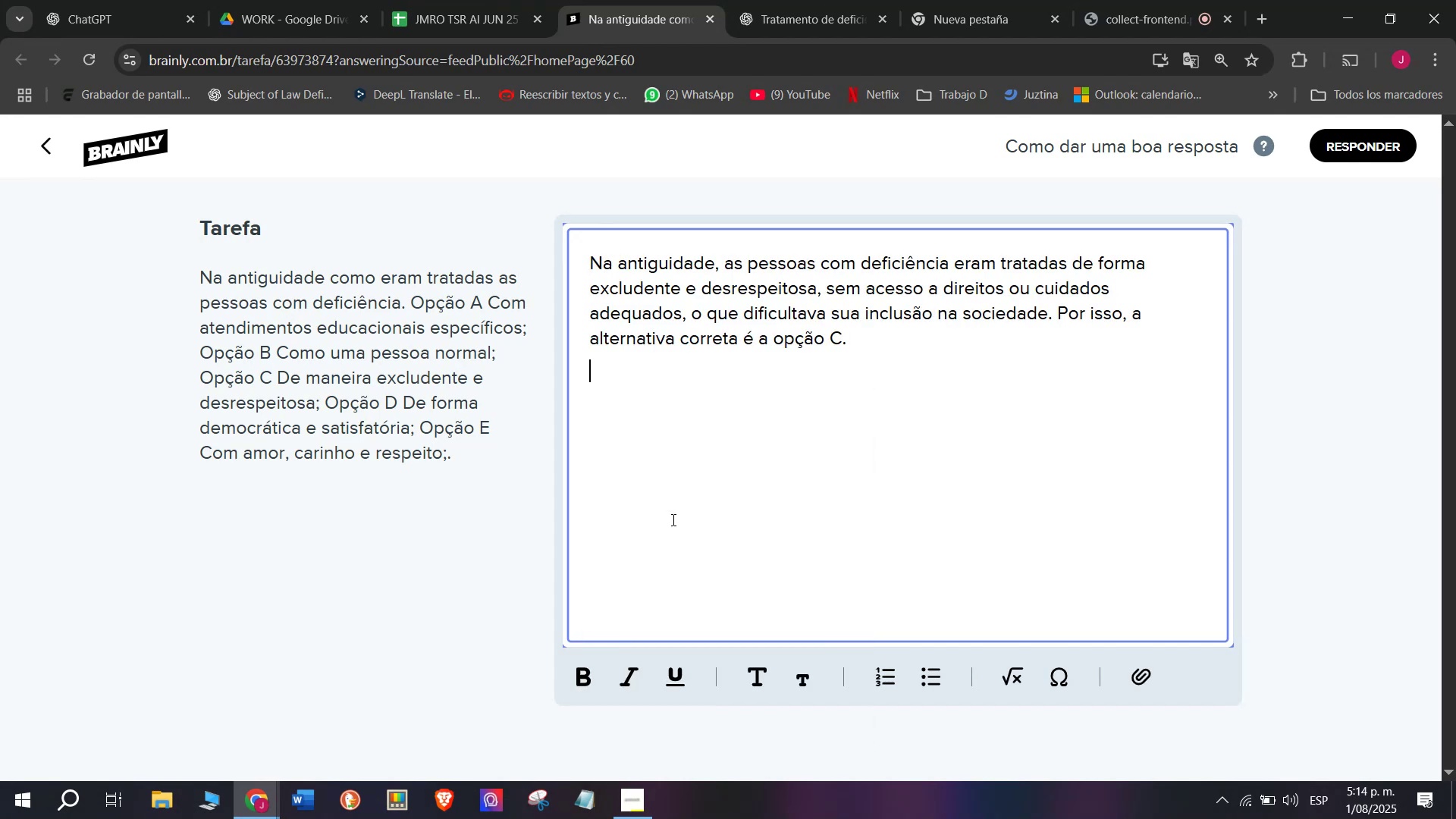 
key(Enter)
 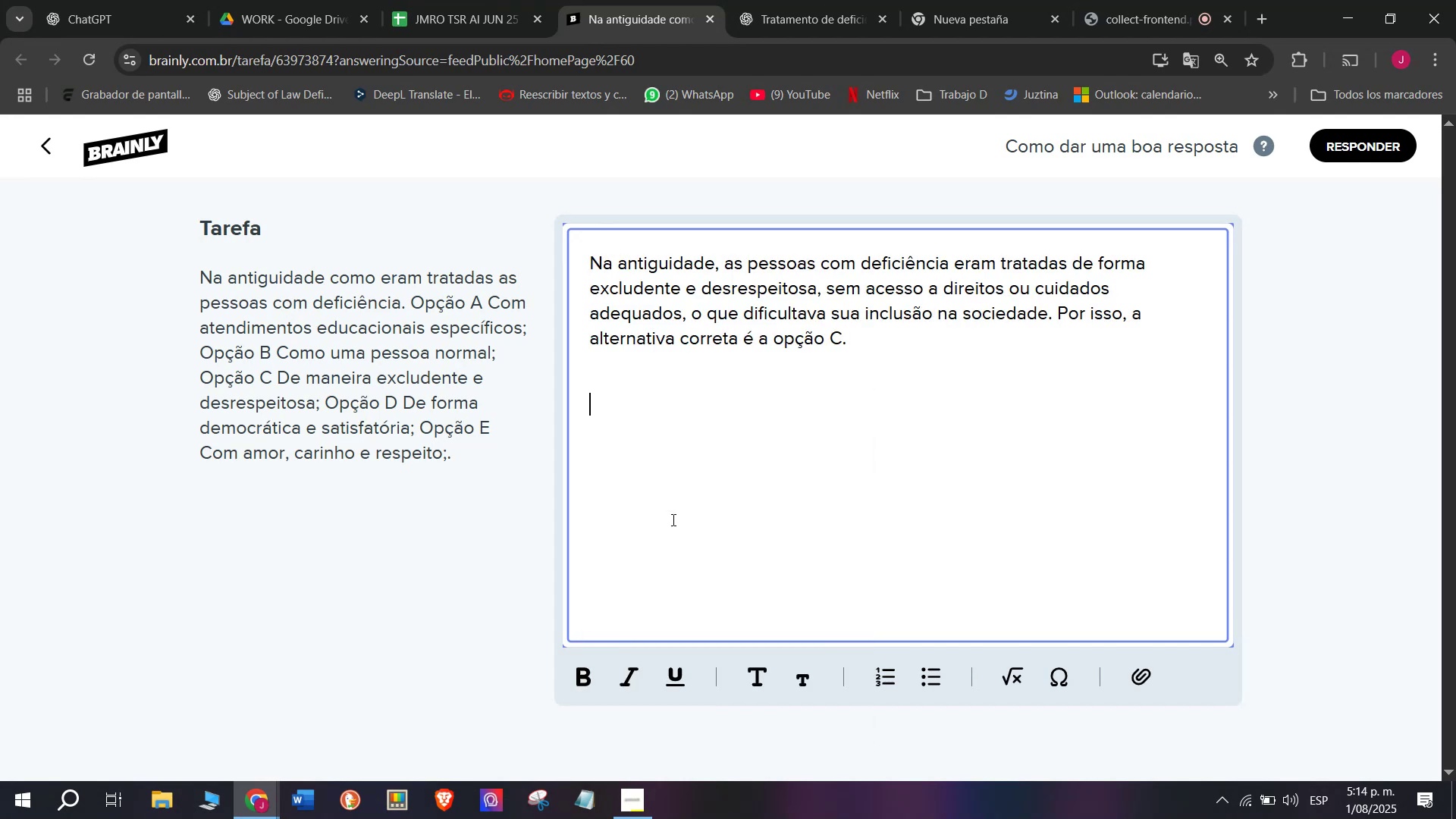 
key(Meta+V)
 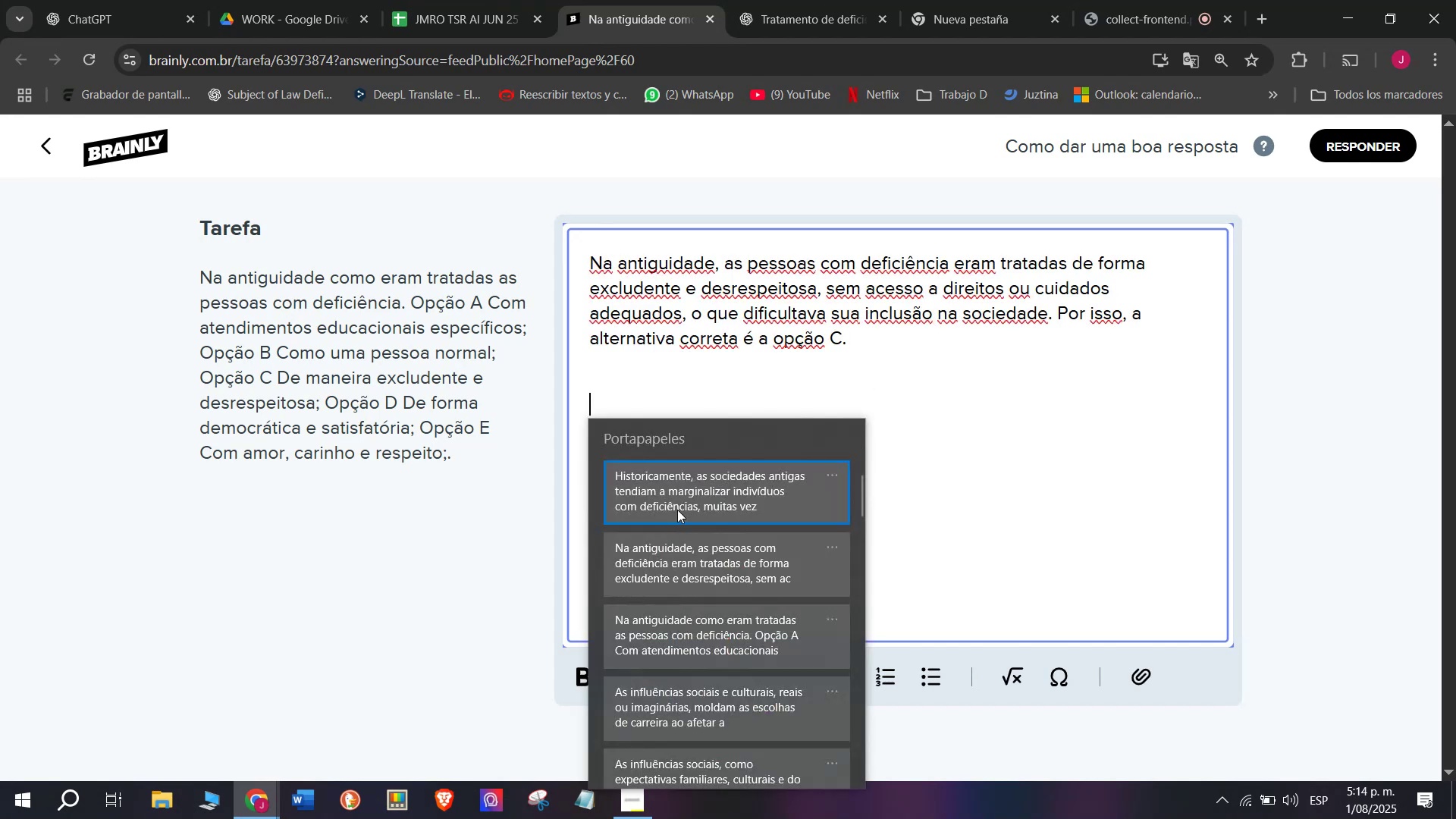 
key(Control+ControlLeft)
 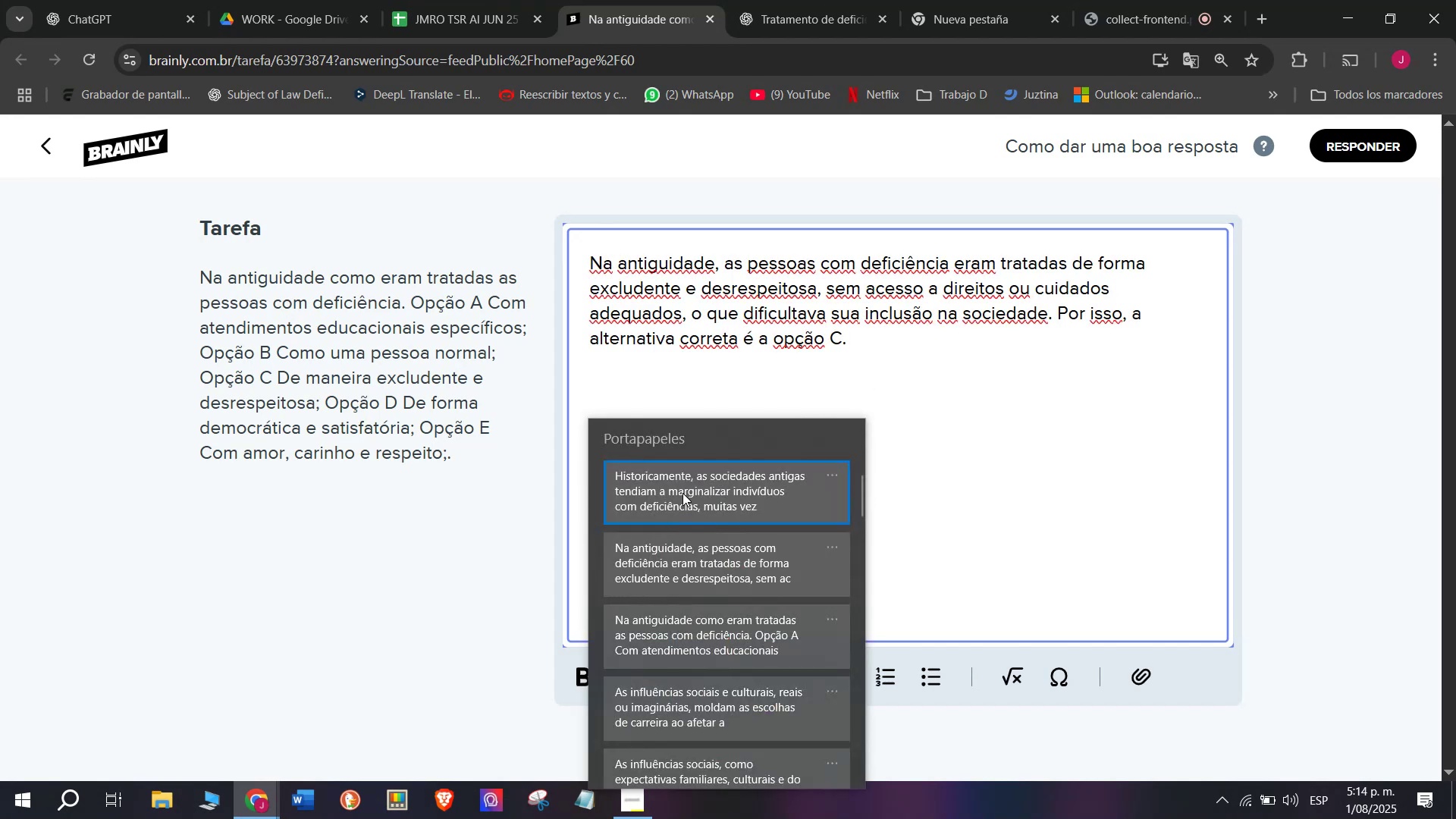 
key(Control+V)
 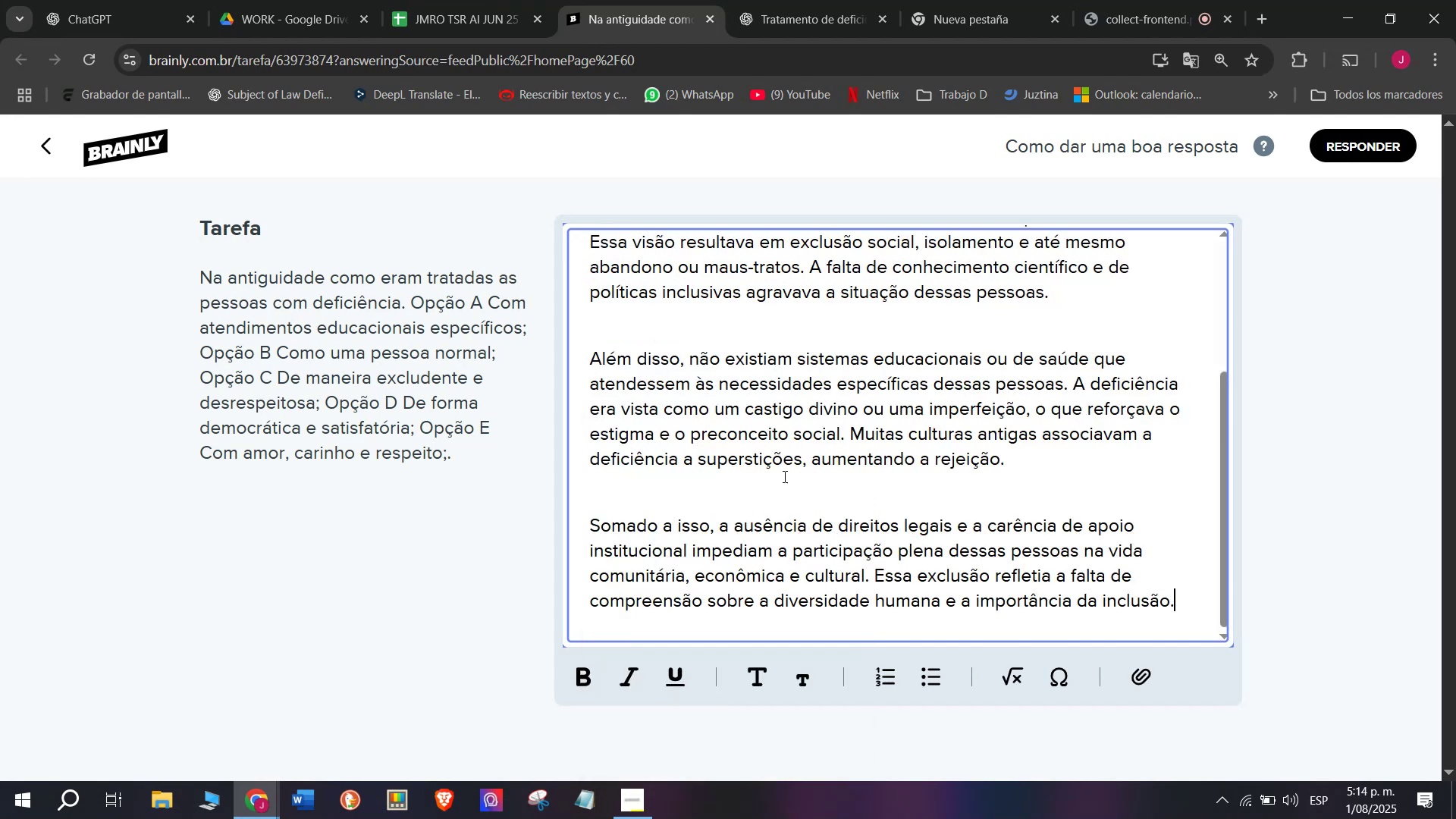 
scroll: coordinate [861, 510], scroll_direction: up, amount: 4.0
 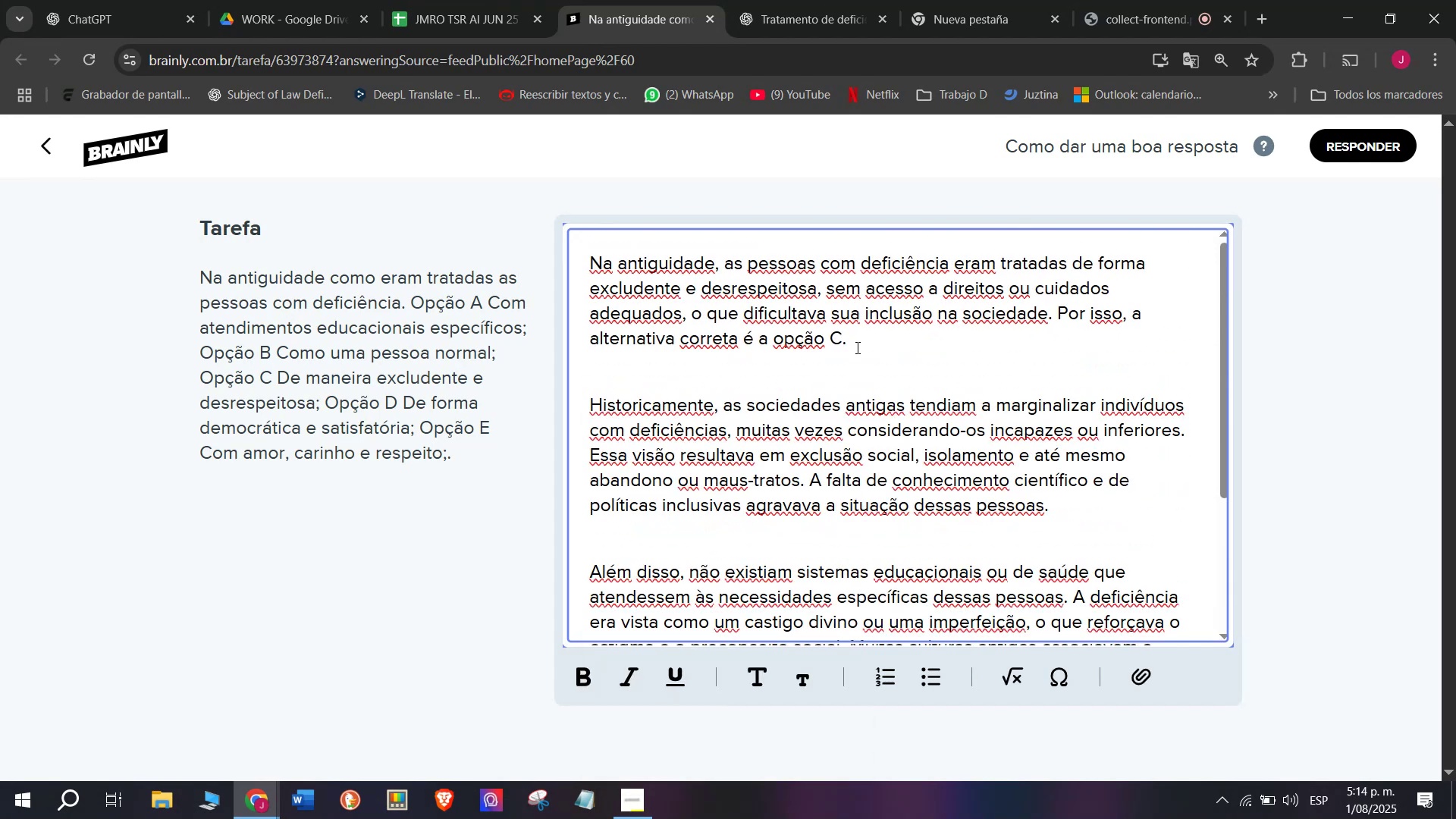 
left_click_drag(start_coordinate=[858, 339], to_coordinate=[679, 345])
 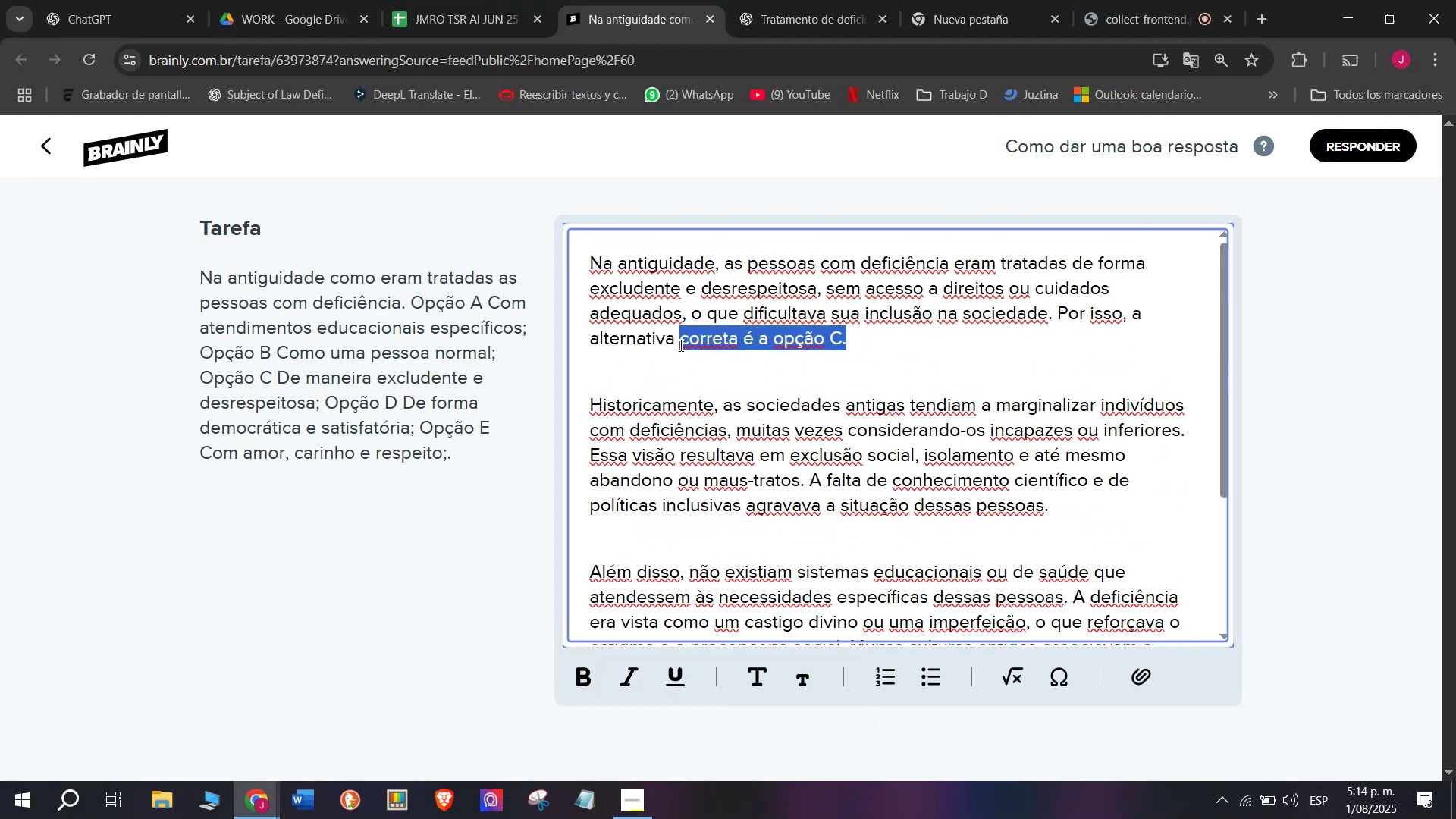 
key(Control+B)
 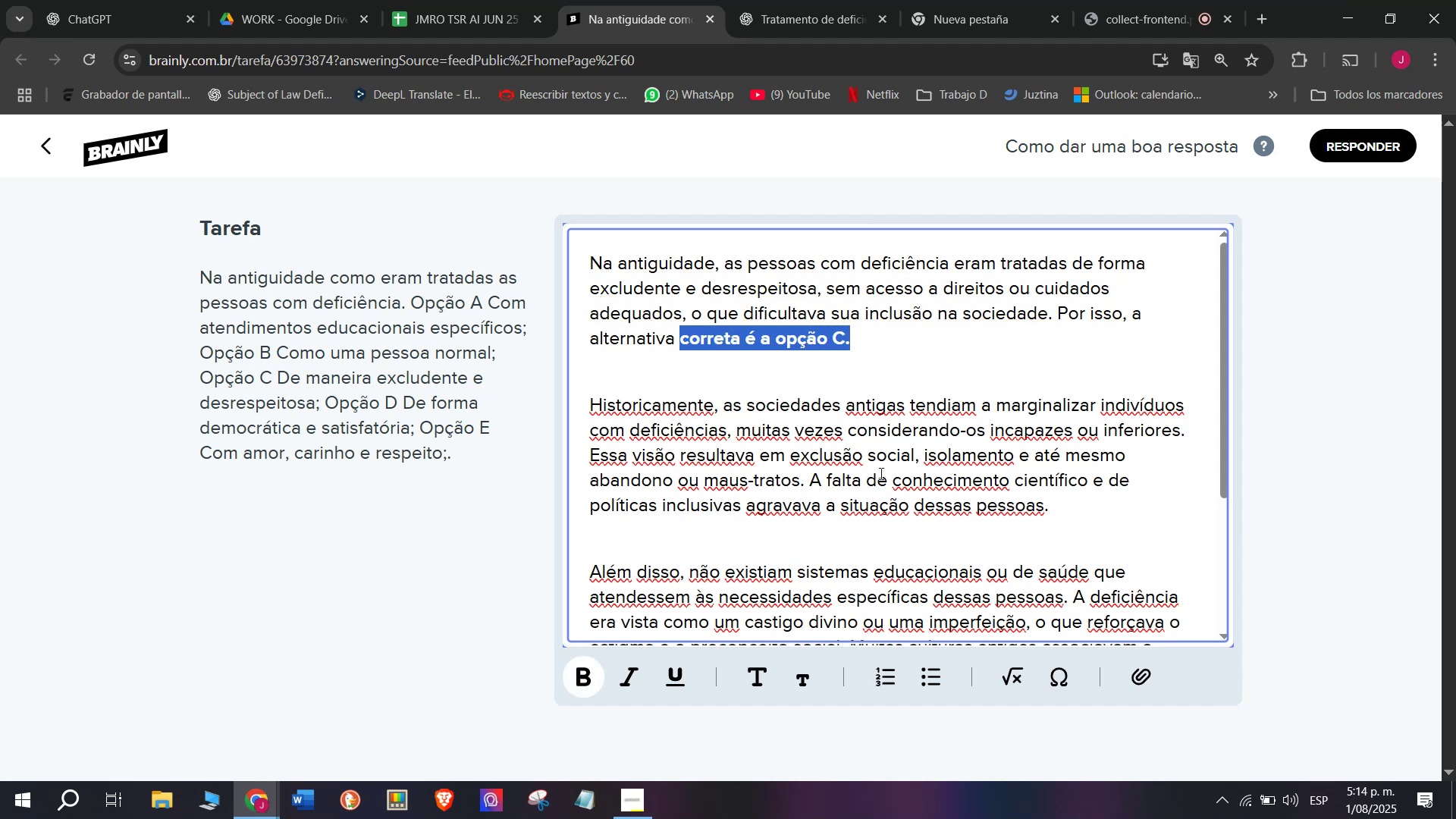 
scroll: coordinate [891, 485], scroll_direction: down, amount: 4.0
 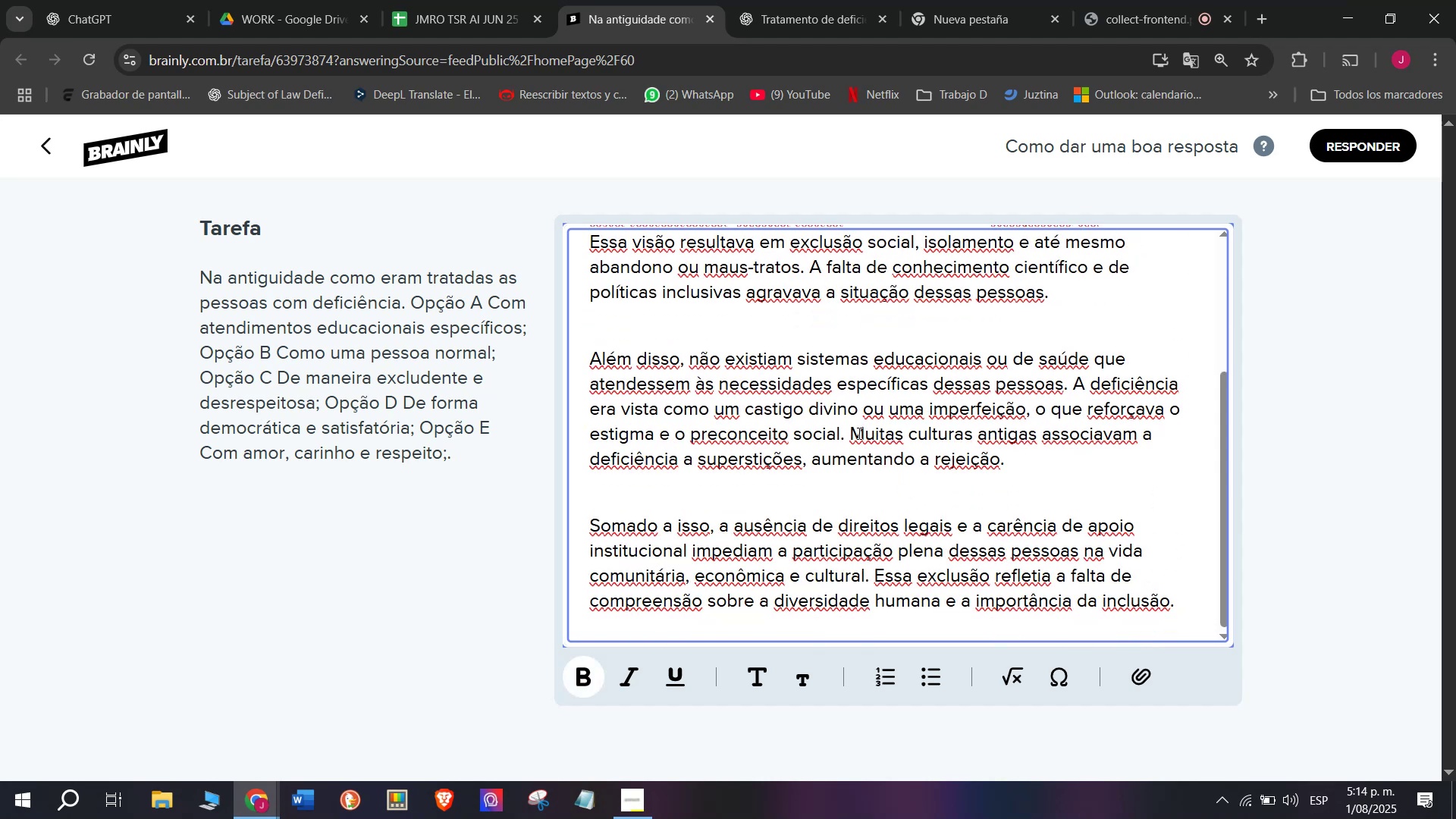 
left_click_drag(start_coordinate=[851, 433], to_coordinate=[1019, 470])
 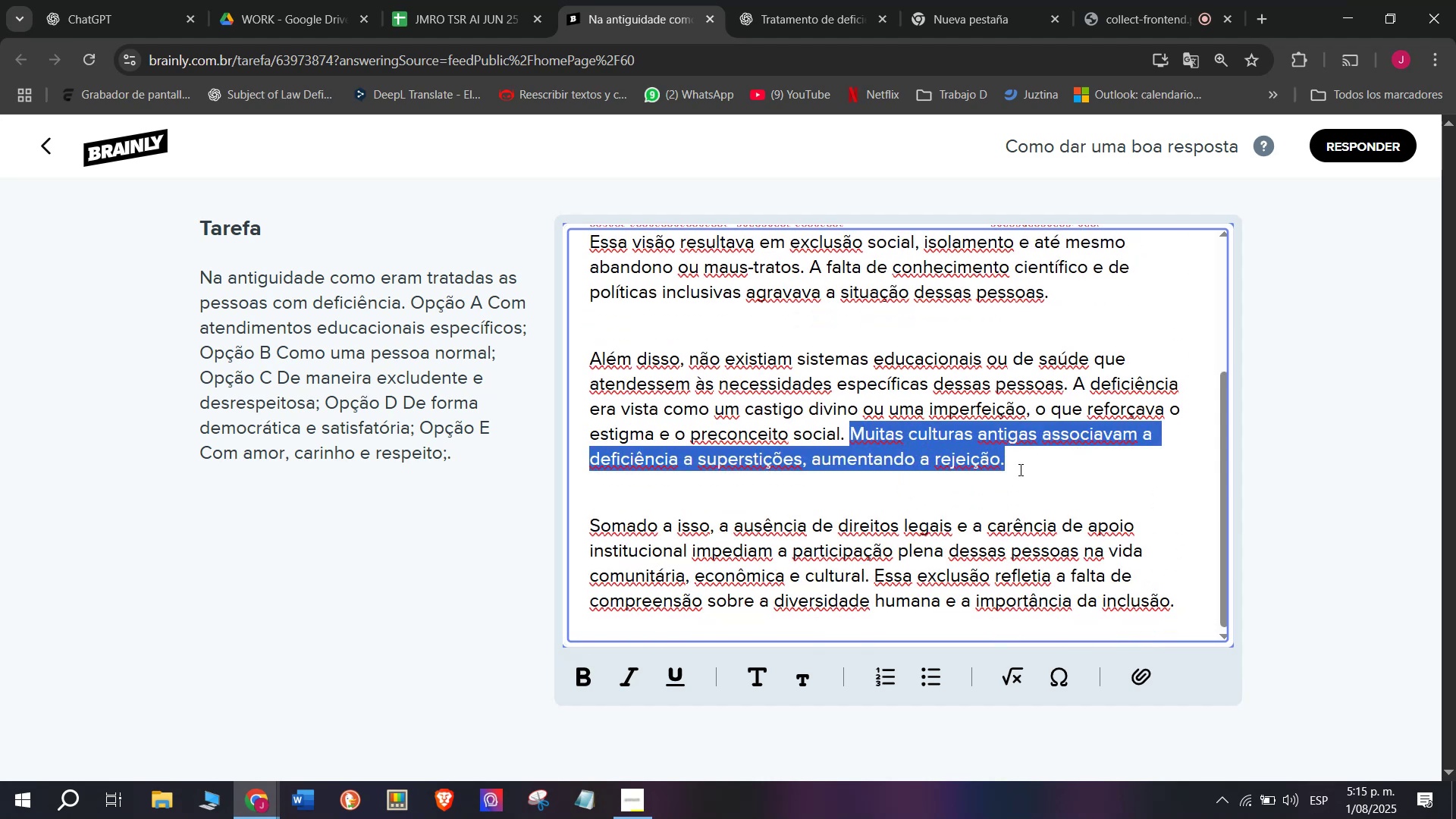 
key(Backspace)
 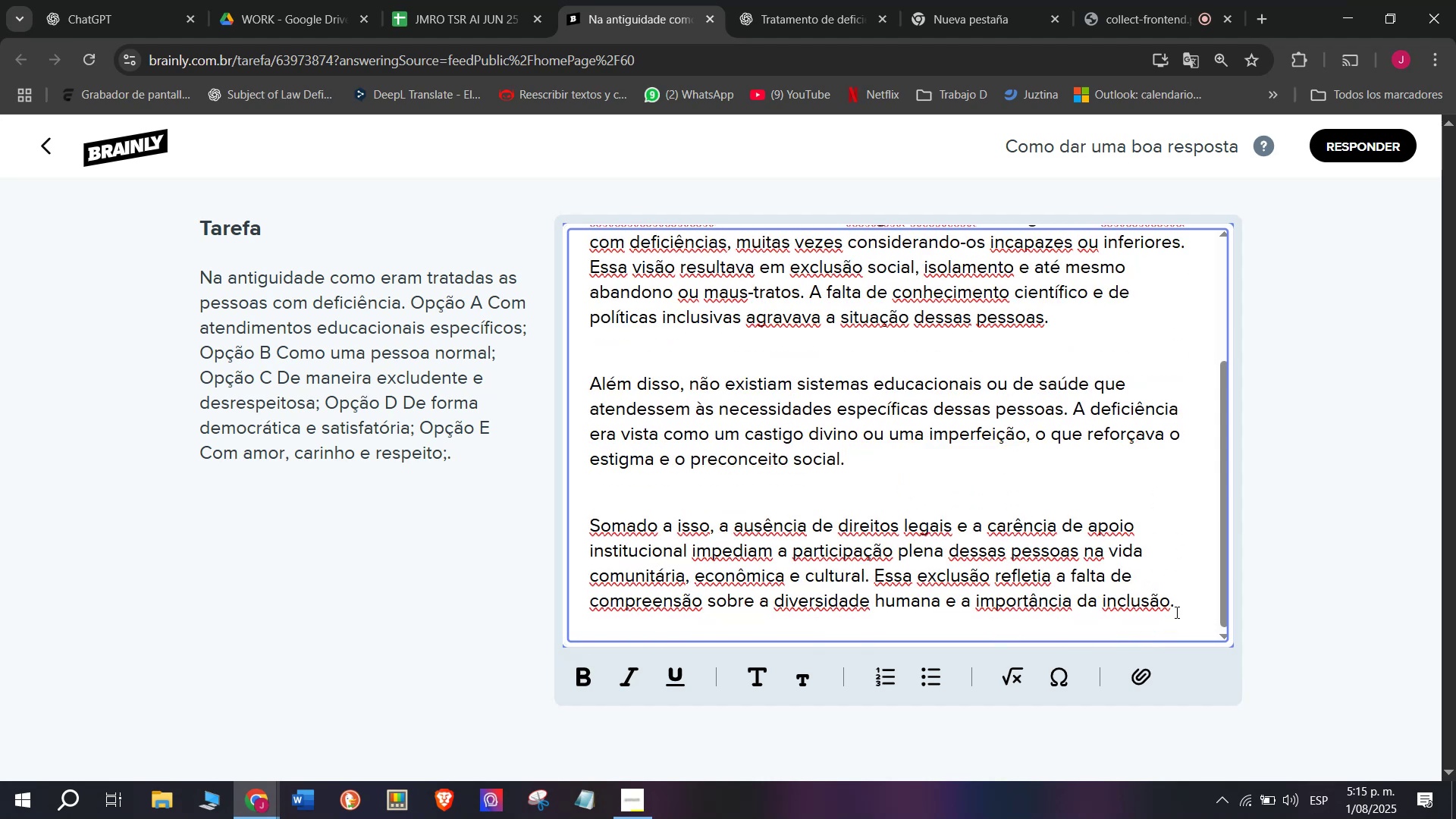 
left_click_drag(start_coordinate=[1197, 610], to_coordinate=[432, 160])
 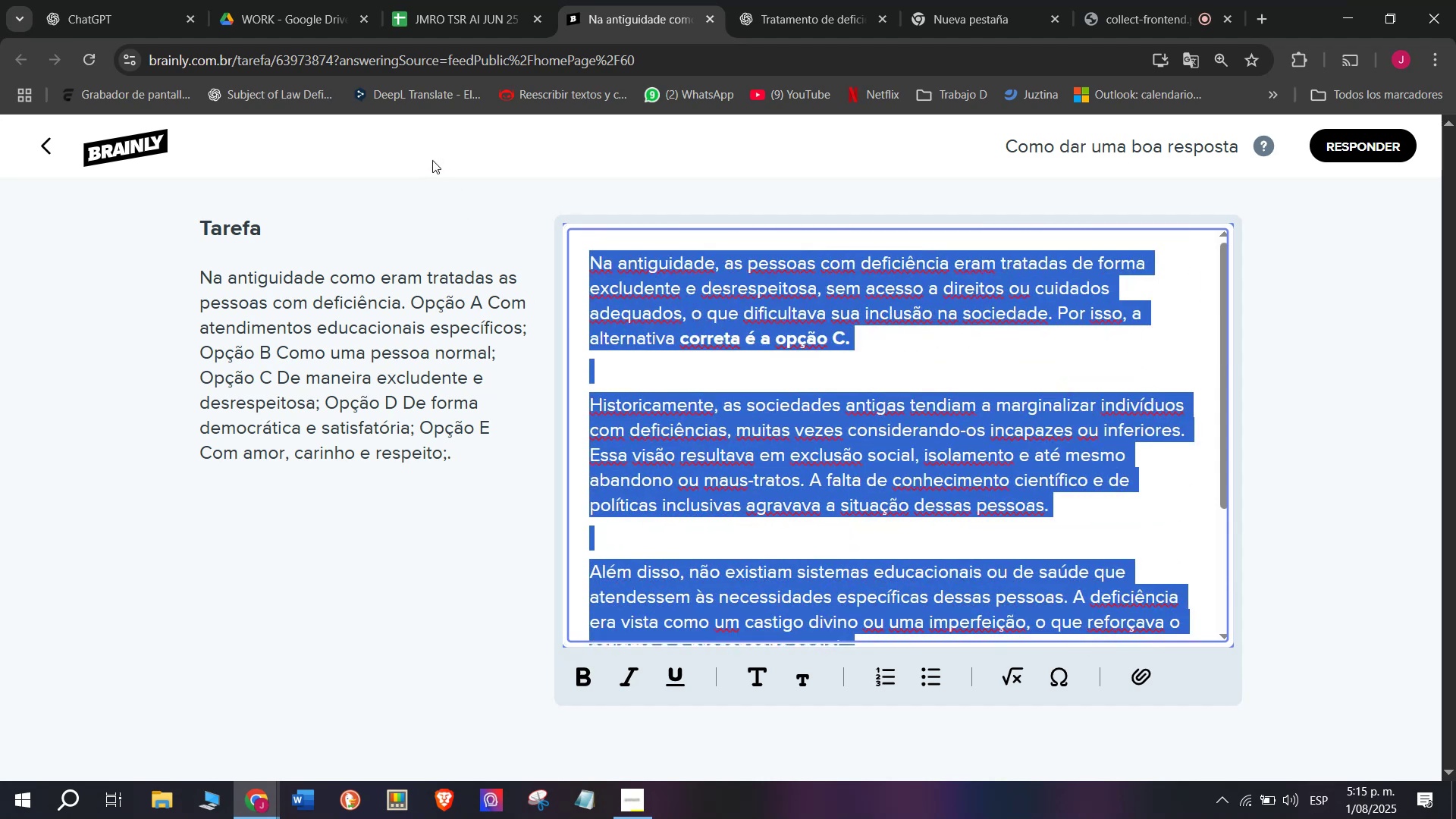 
key(Control+C)
 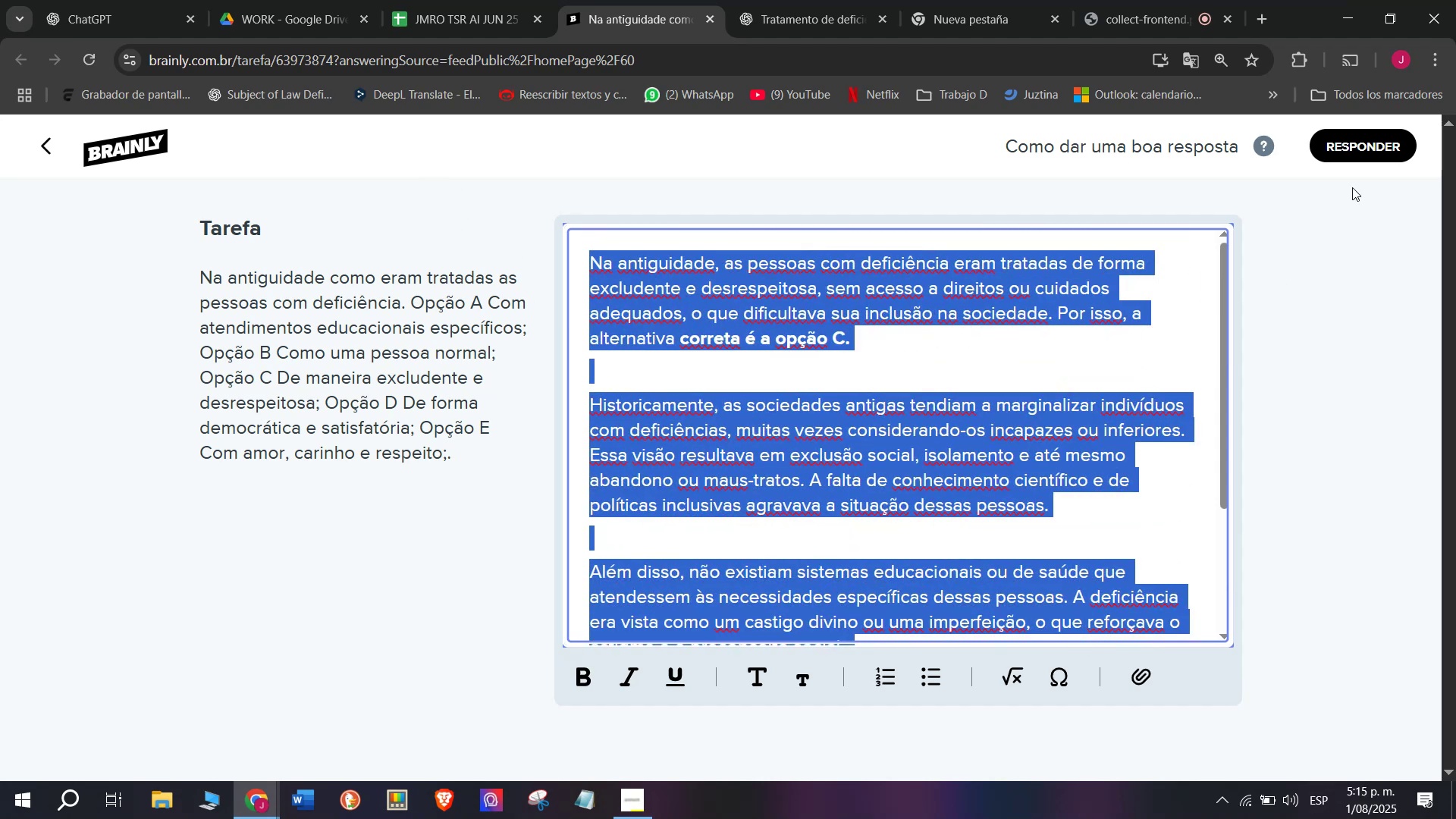 
left_click([1349, 140])
 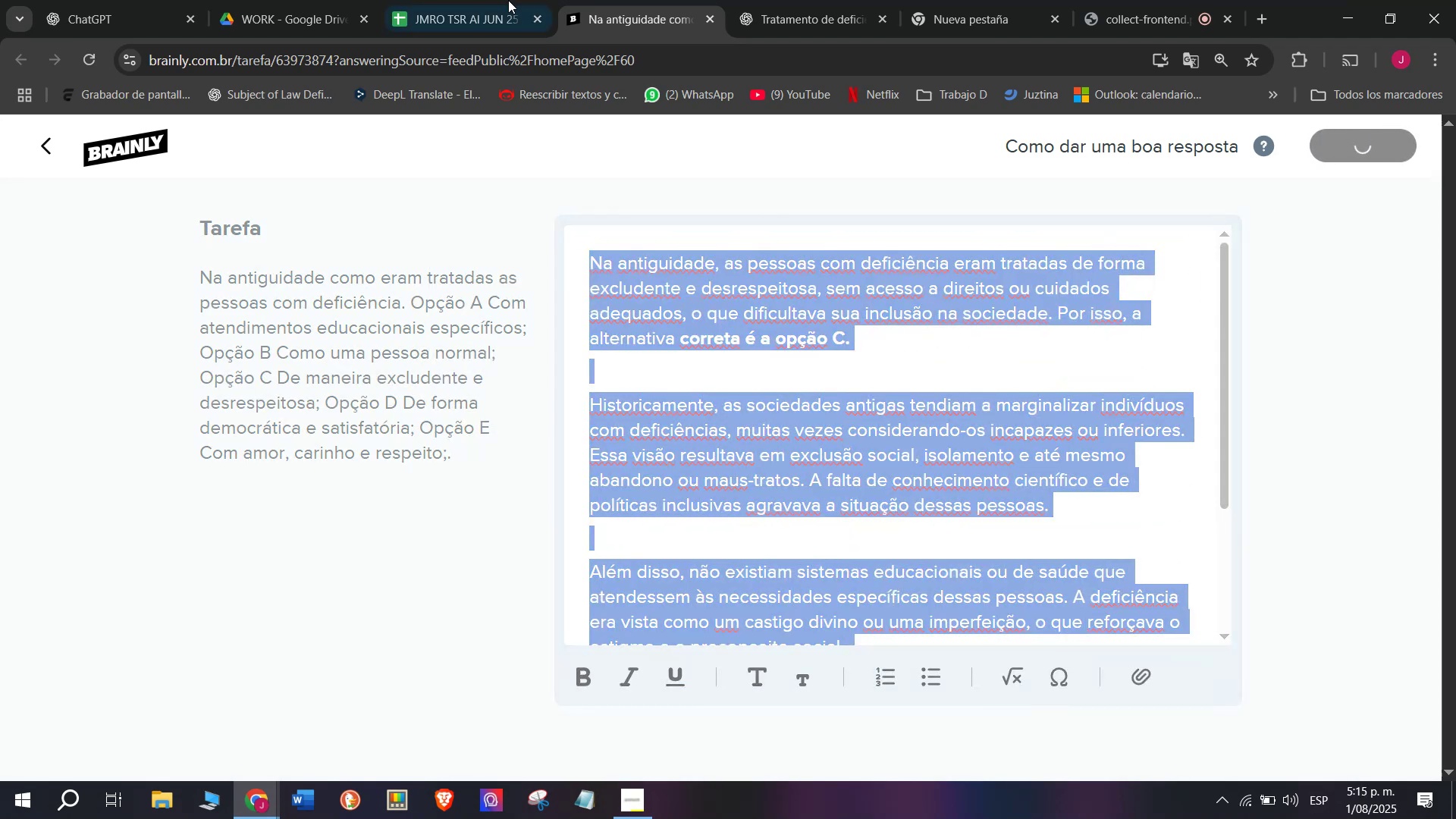 
left_click([472, 0])
 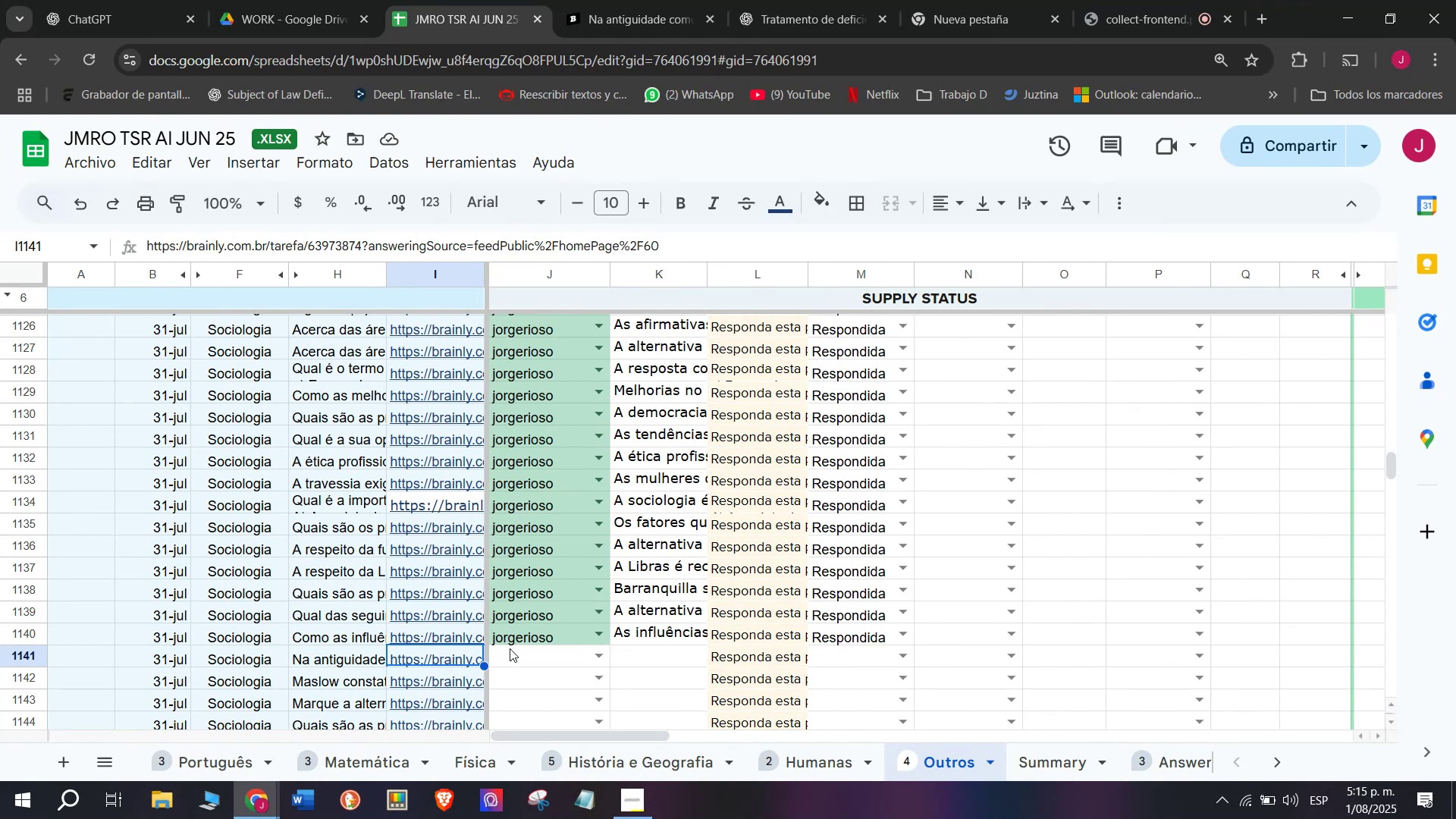 
left_click([512, 654])
 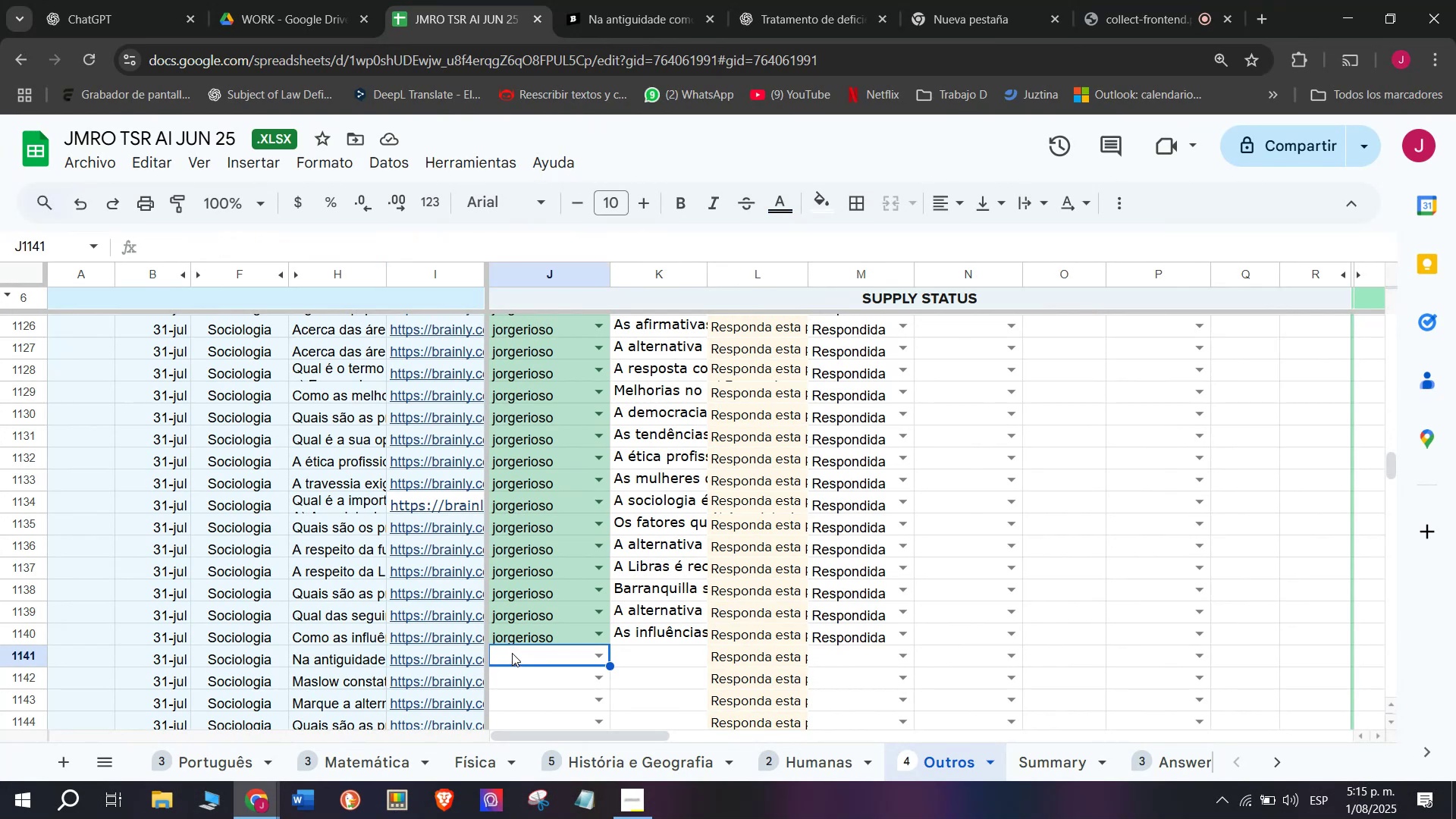 
key(J)
 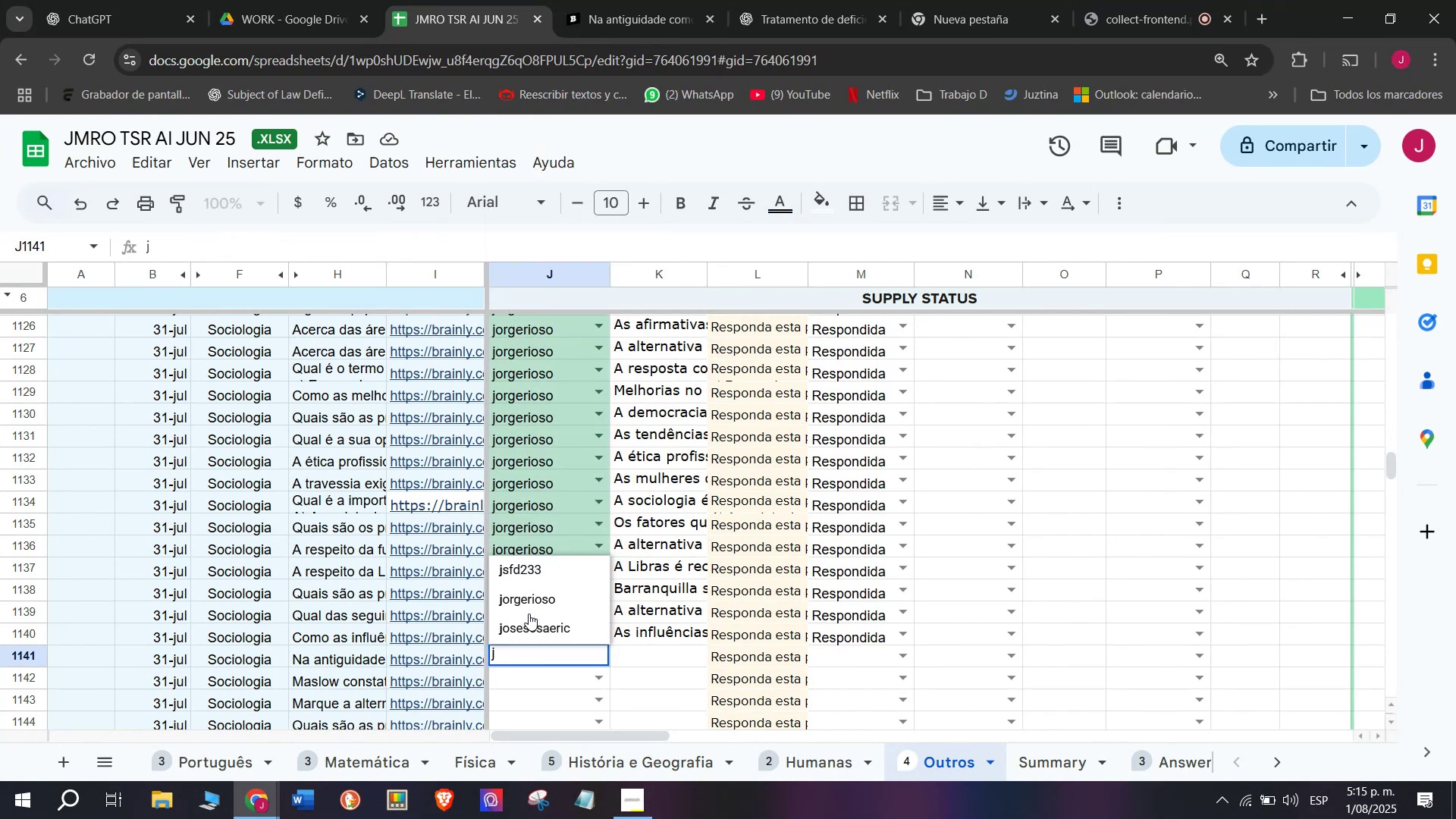 
left_click([532, 597])
 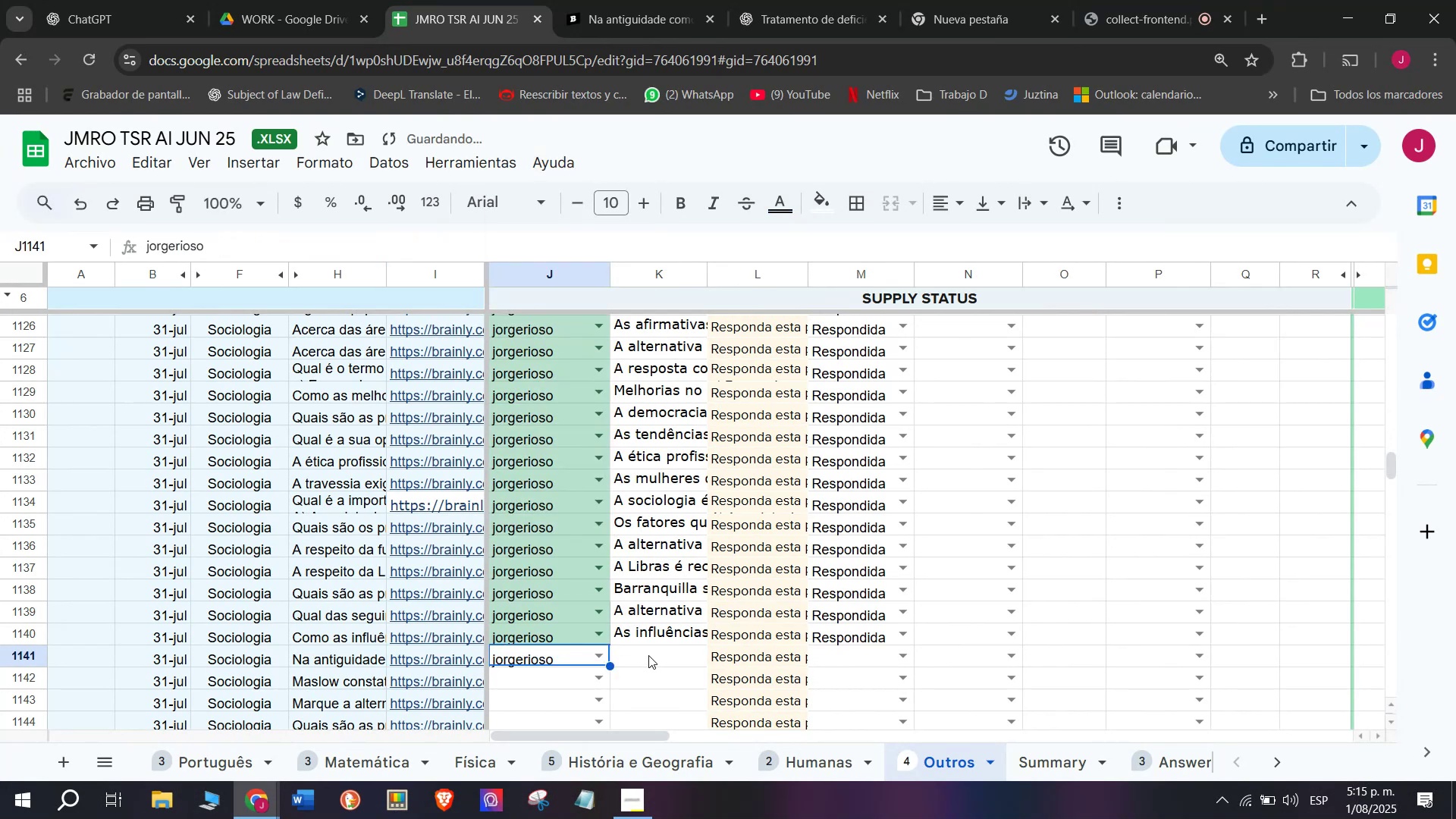 
double_click([648, 655])
 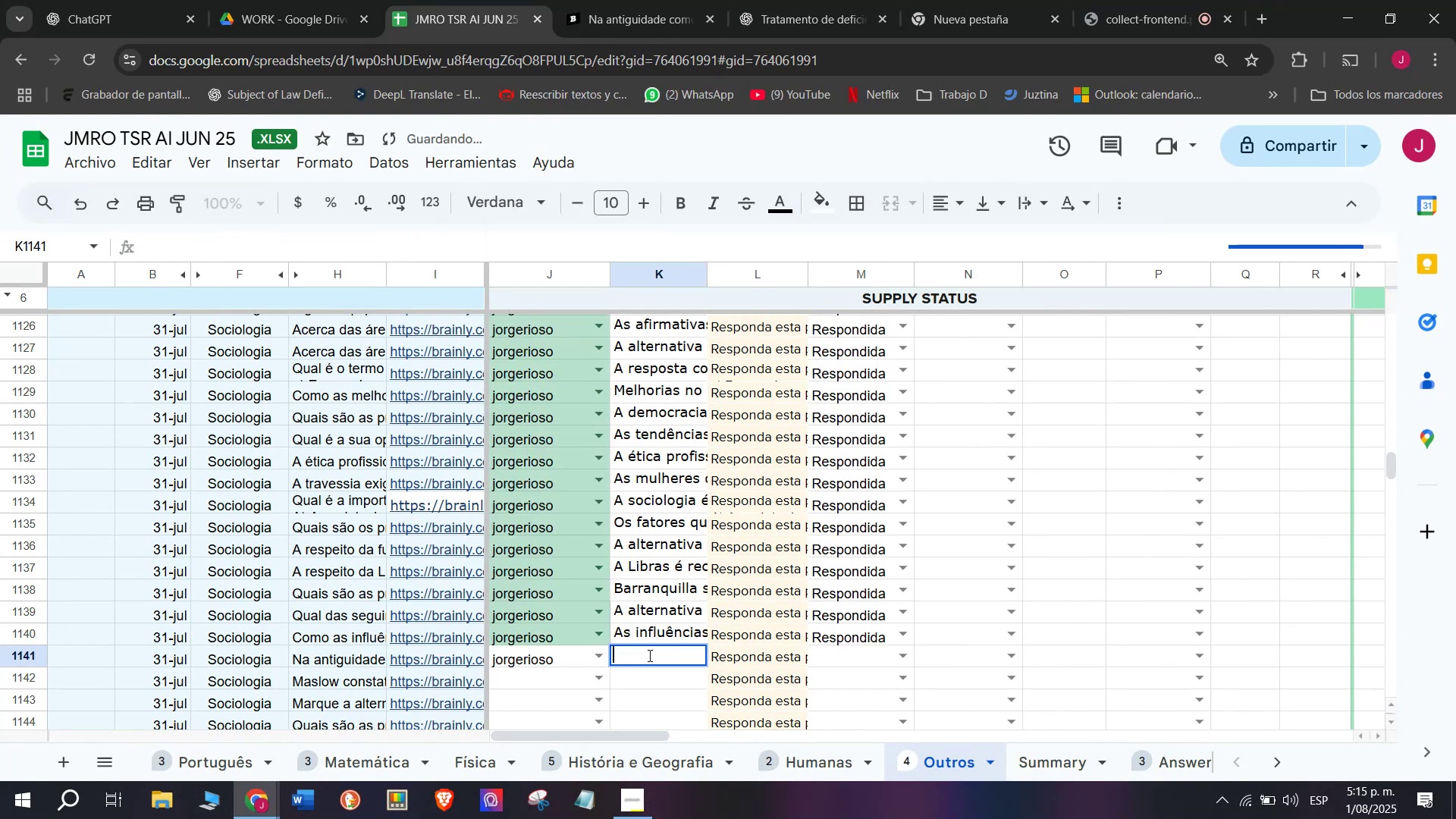 
key(Control+V)
 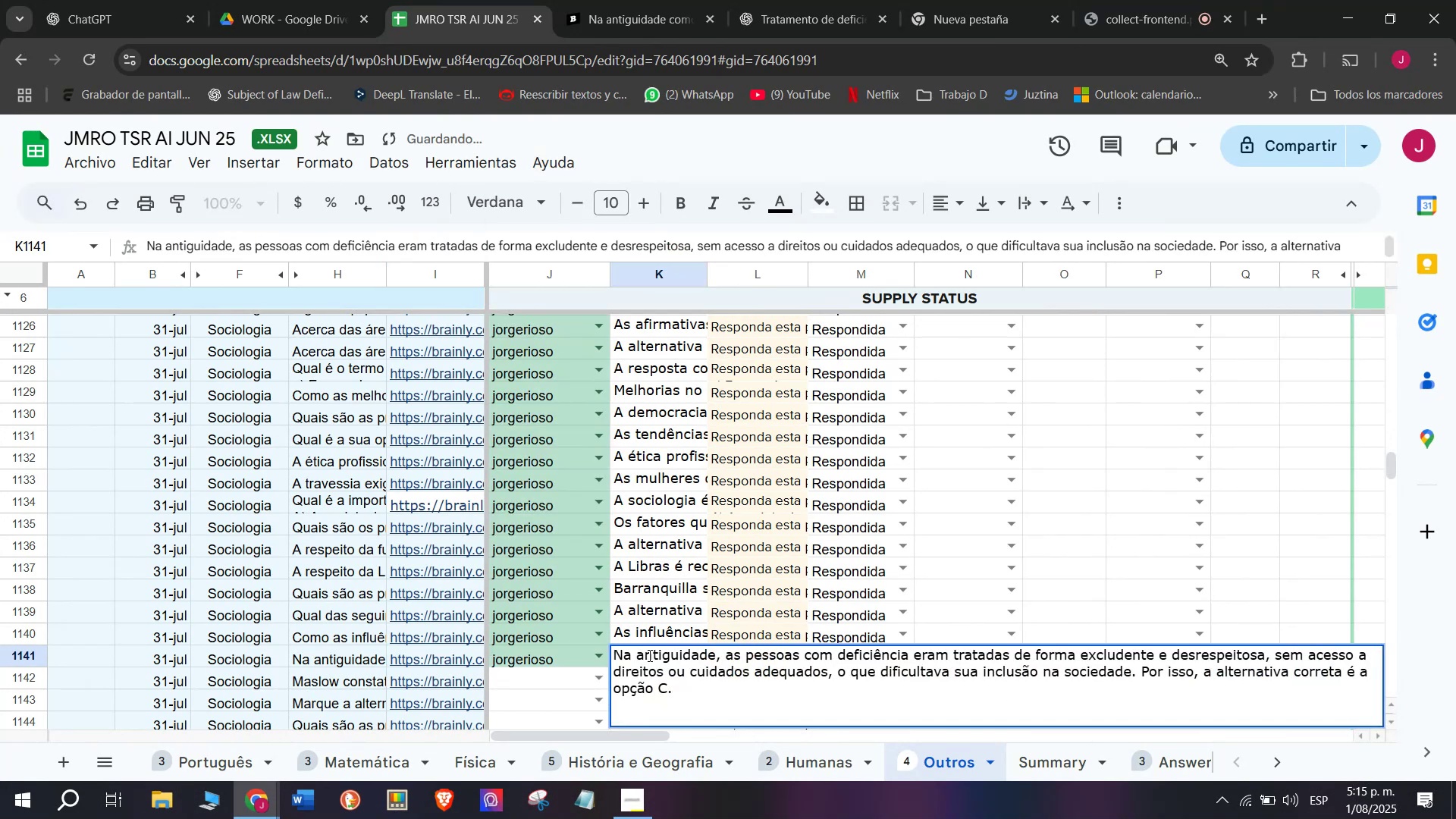 
key(Enter)
 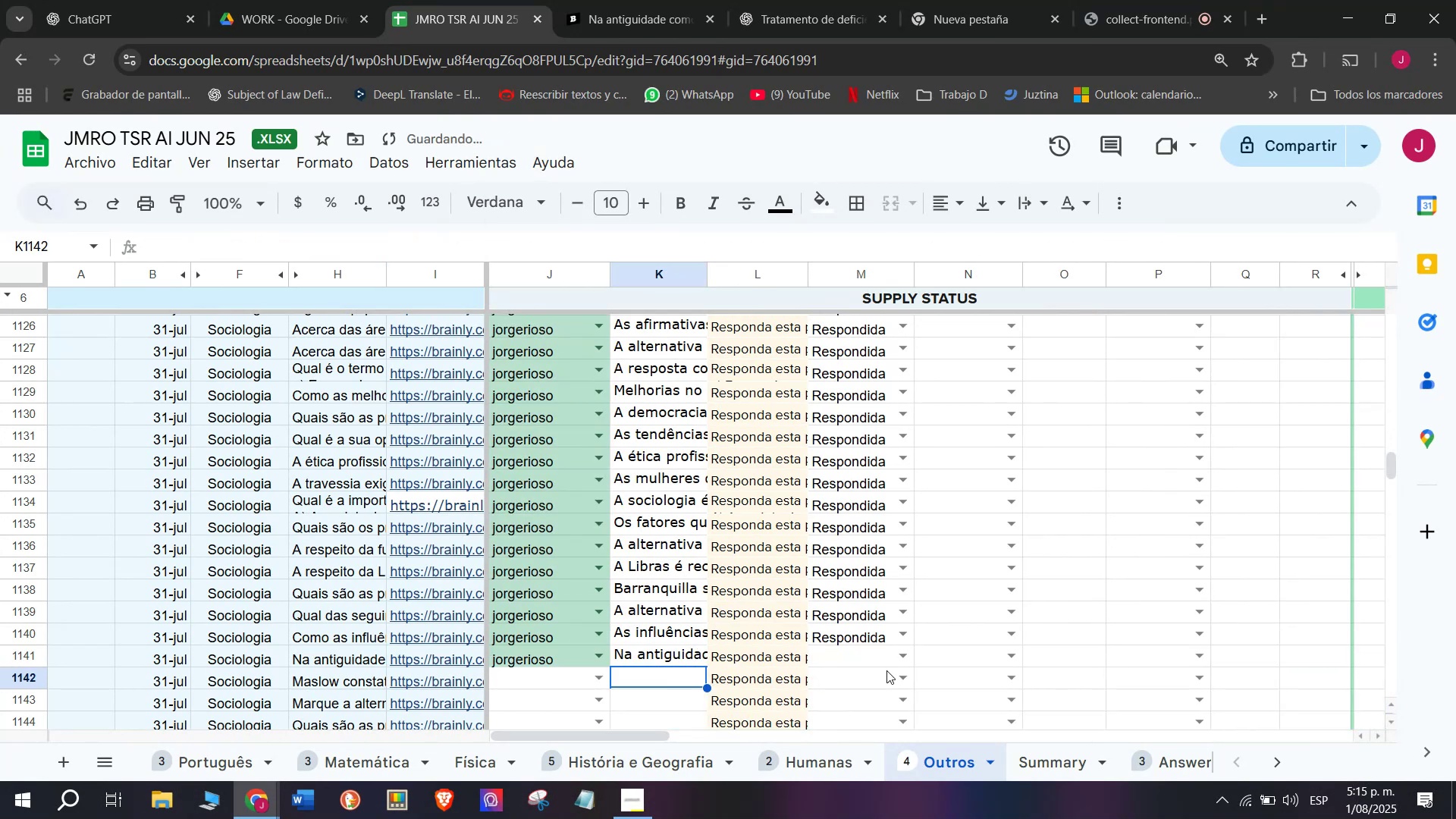 
left_click([899, 662])
 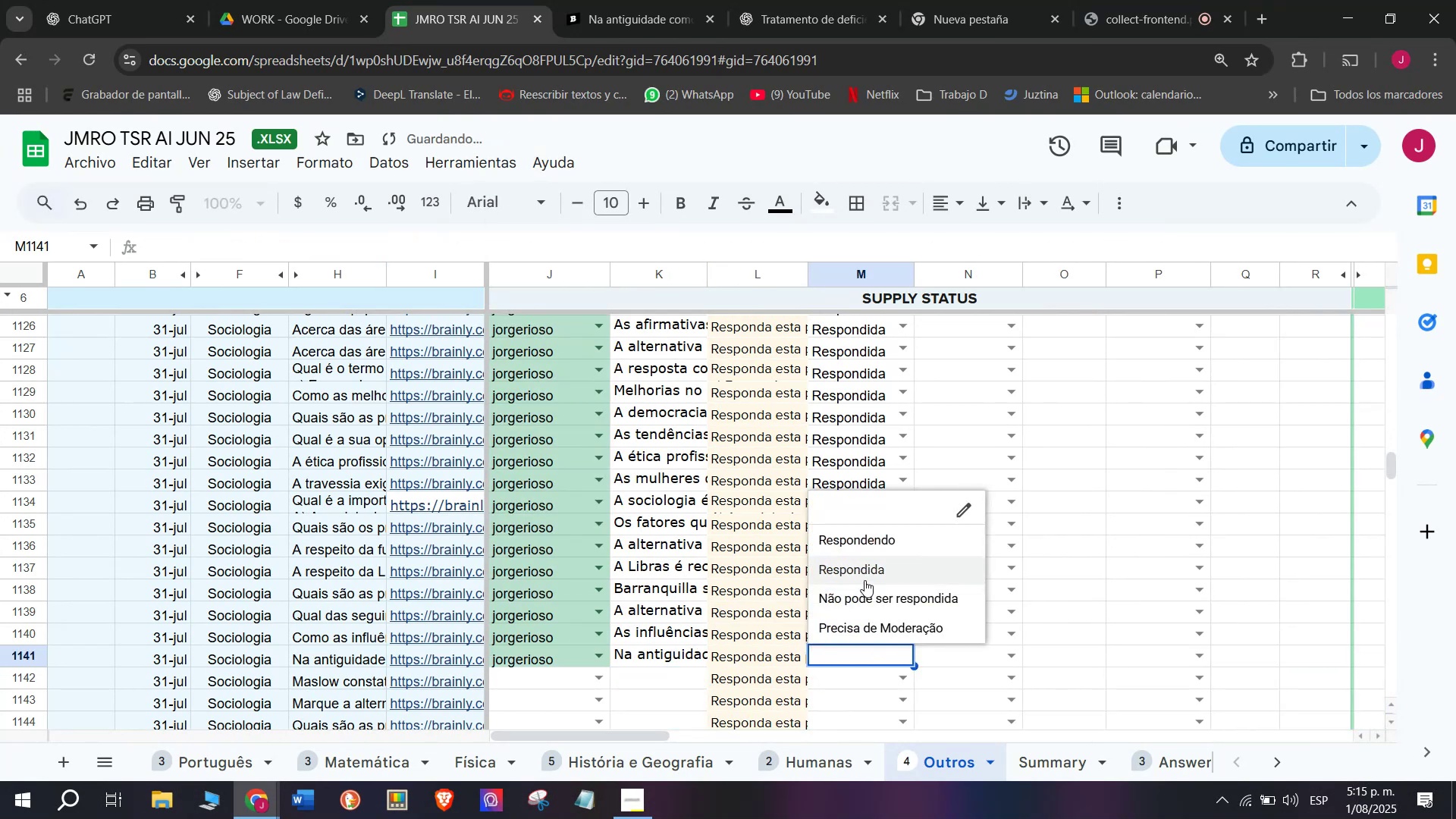 
left_click([864, 570])
 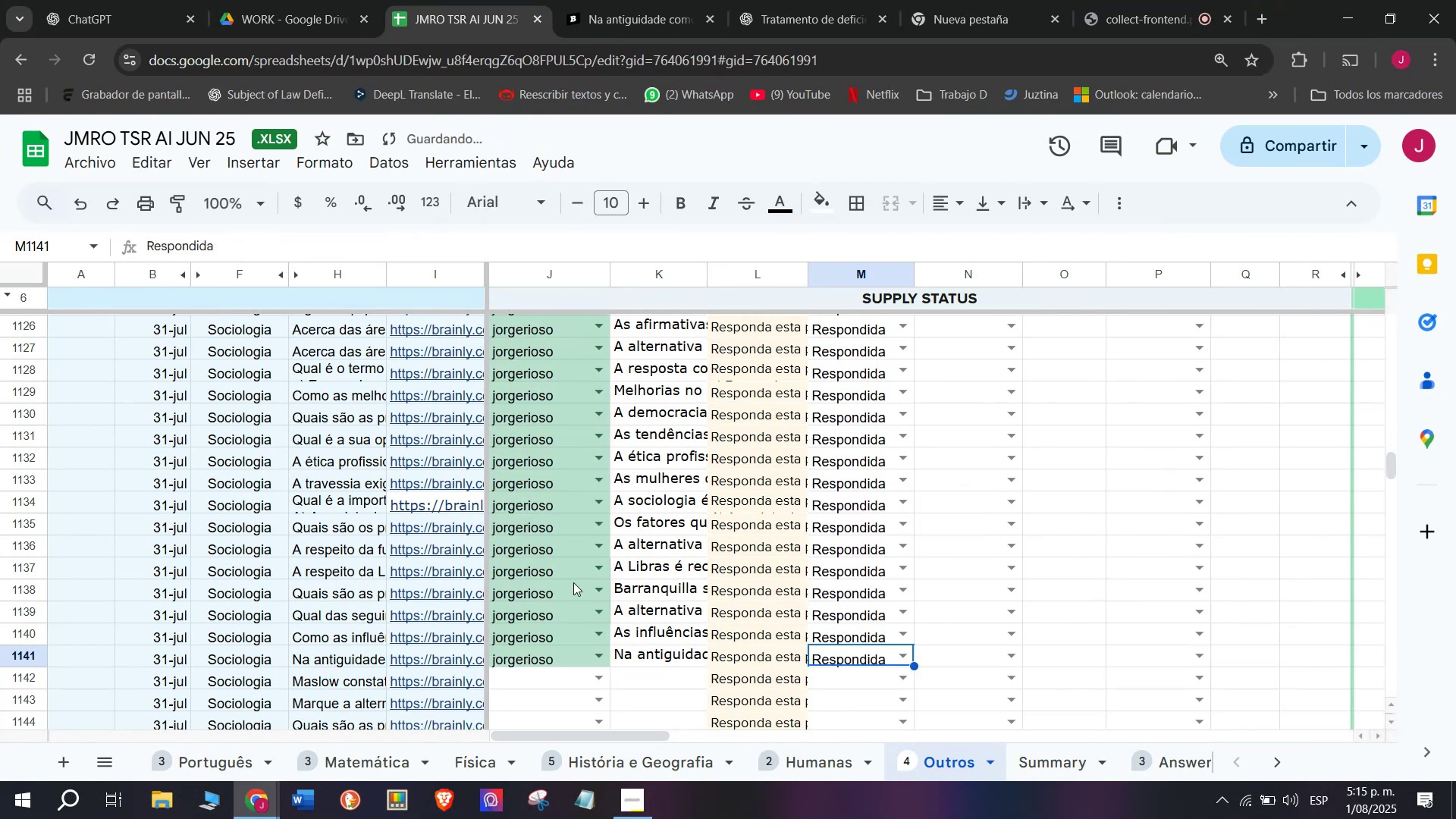 
scroll: coordinate [568, 538], scroll_direction: down, amount: 1.0
 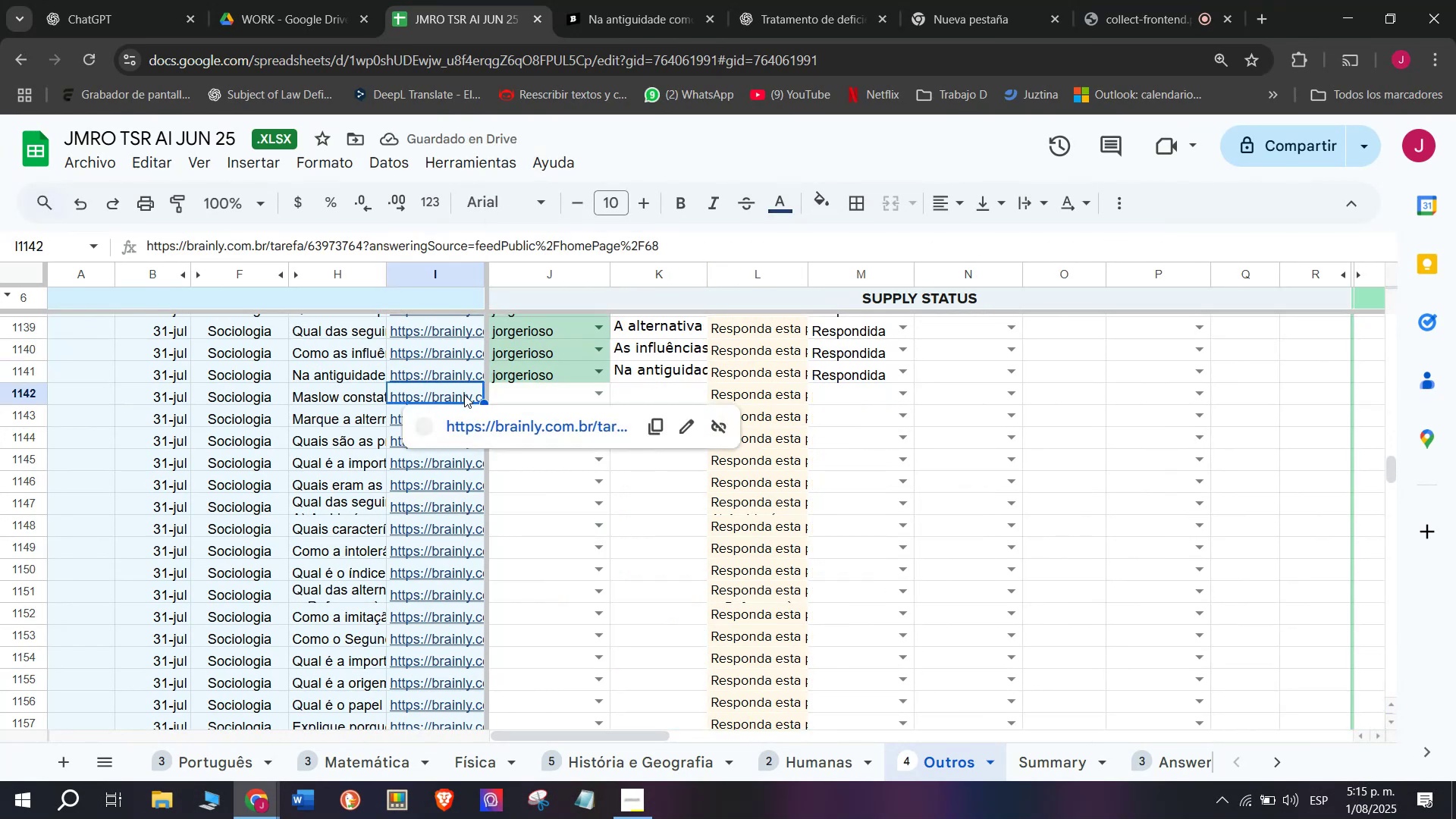 
left_click([473, 423])
 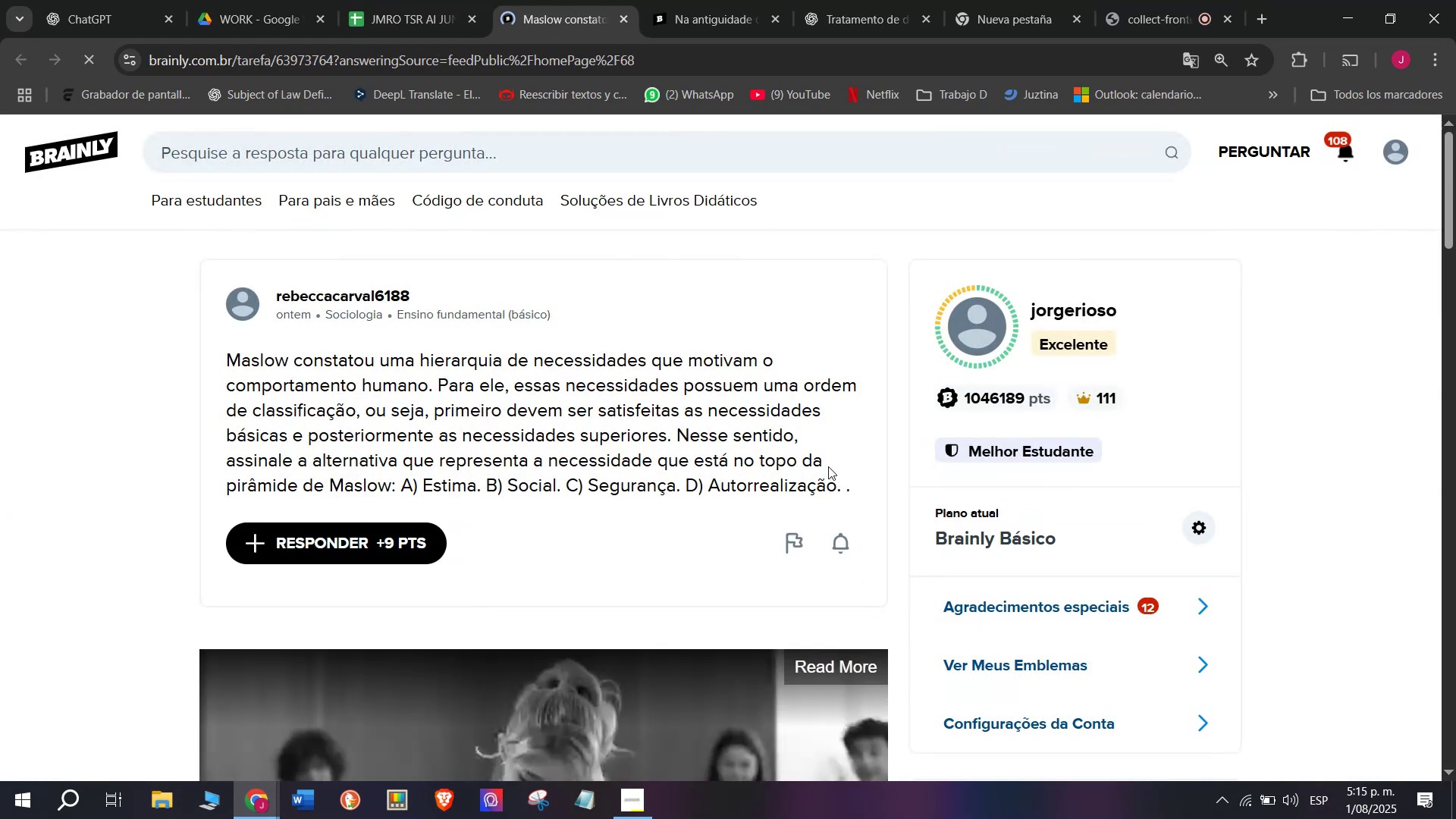 
left_click_drag(start_coordinate=[842, 486], to_coordinate=[196, 361])
 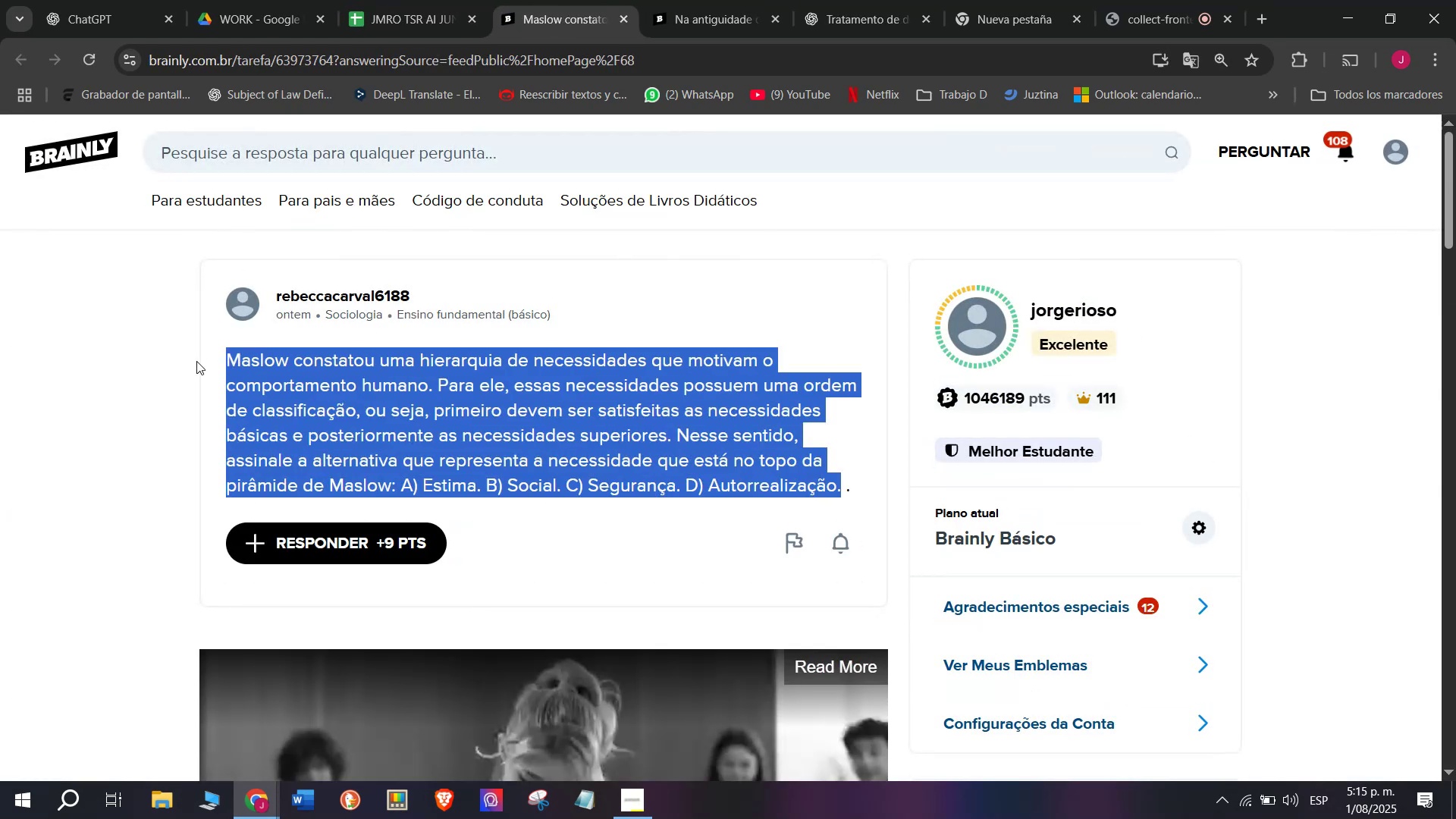 
key(Control+C)
 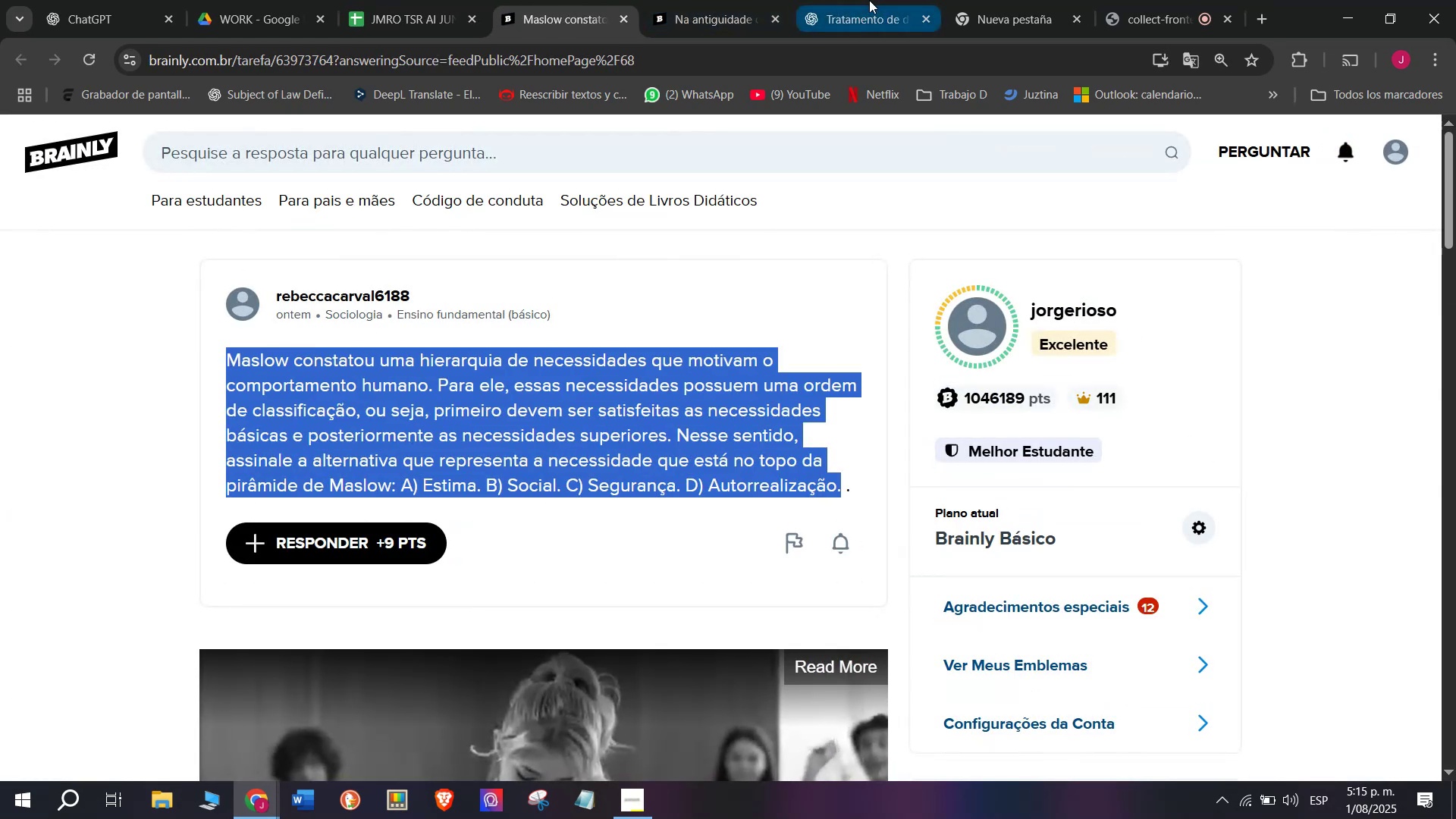 
left_click([733, 0])
 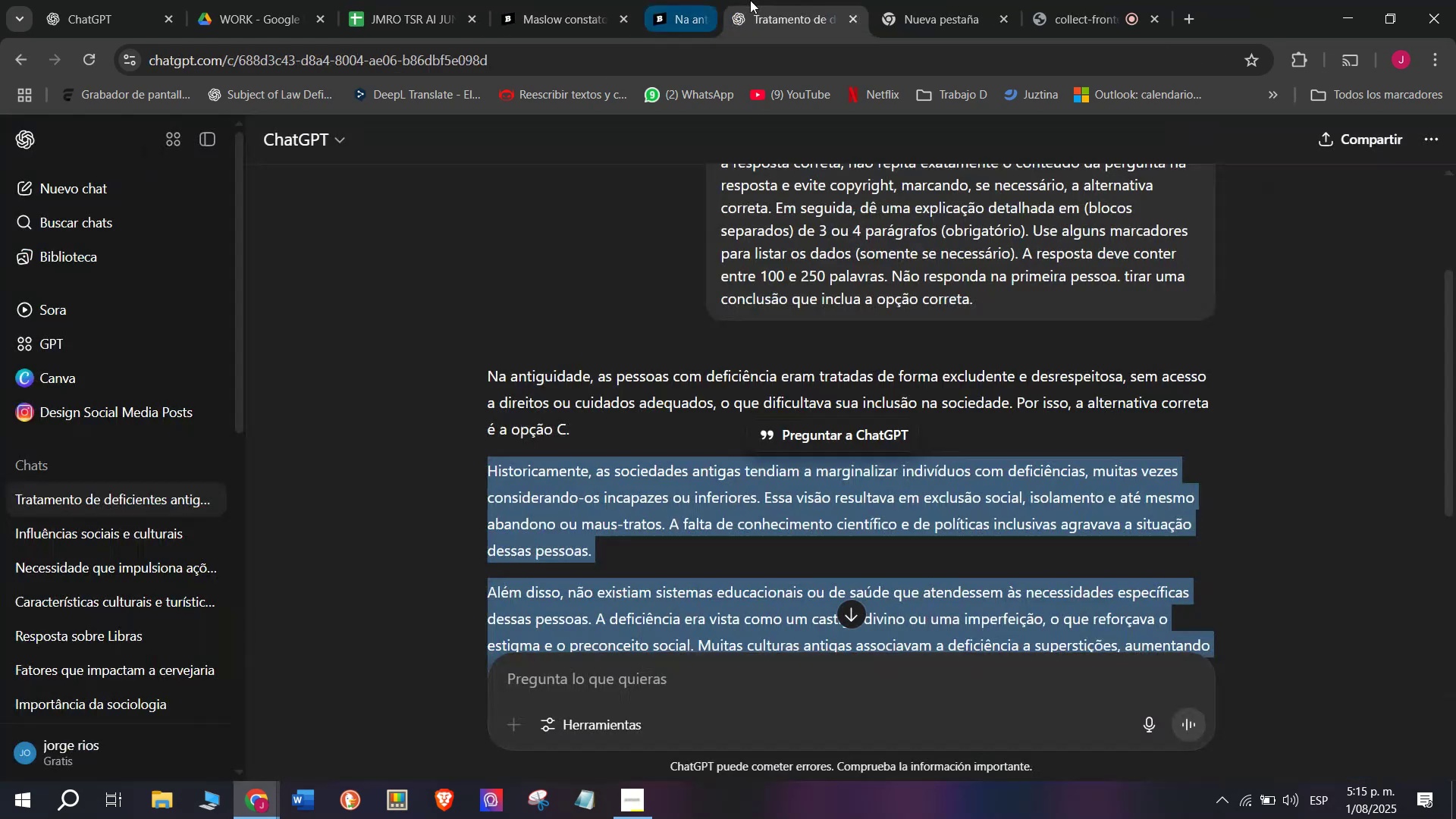 
double_click([702, 0])
 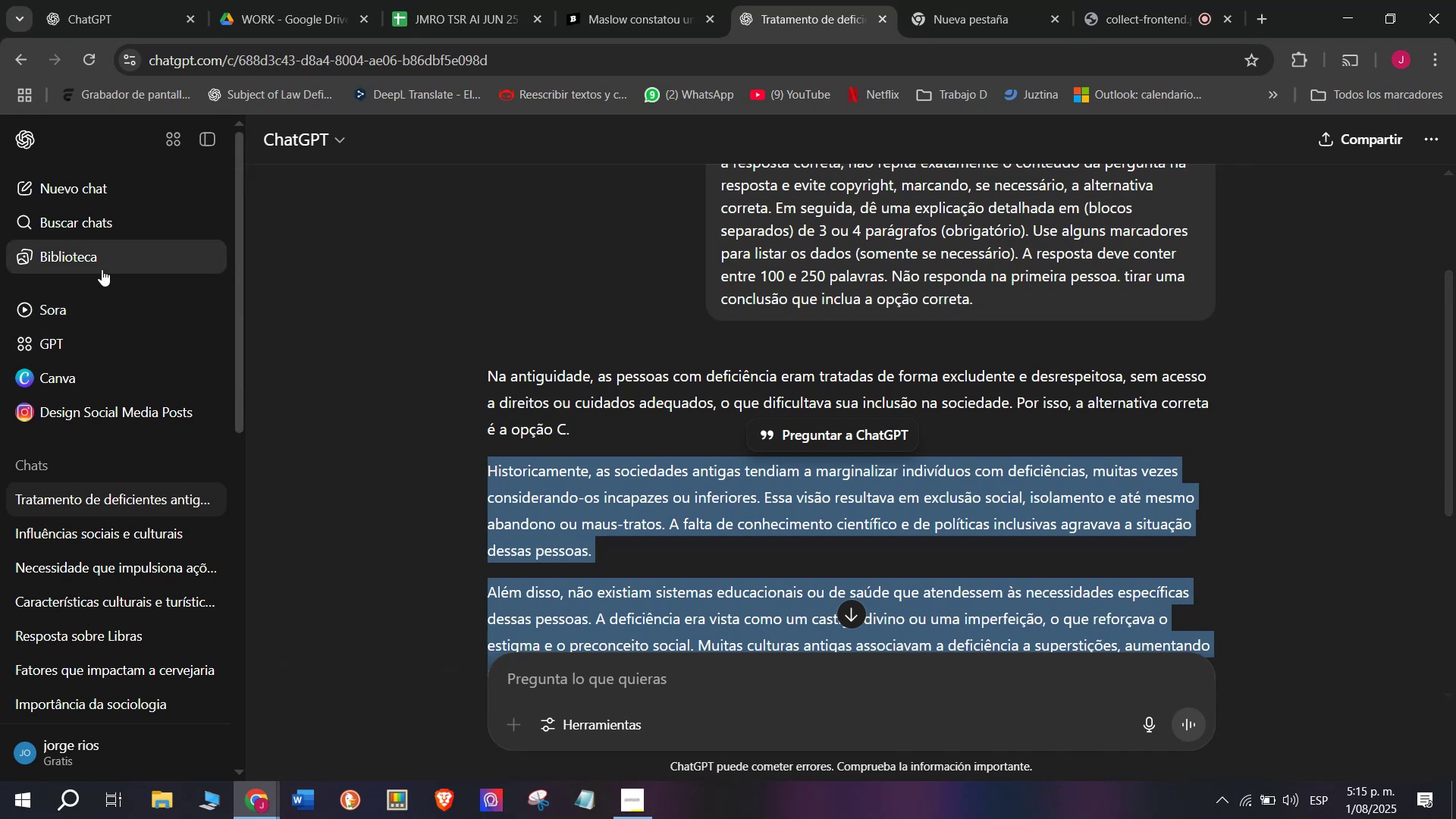 
left_click([83, 185])
 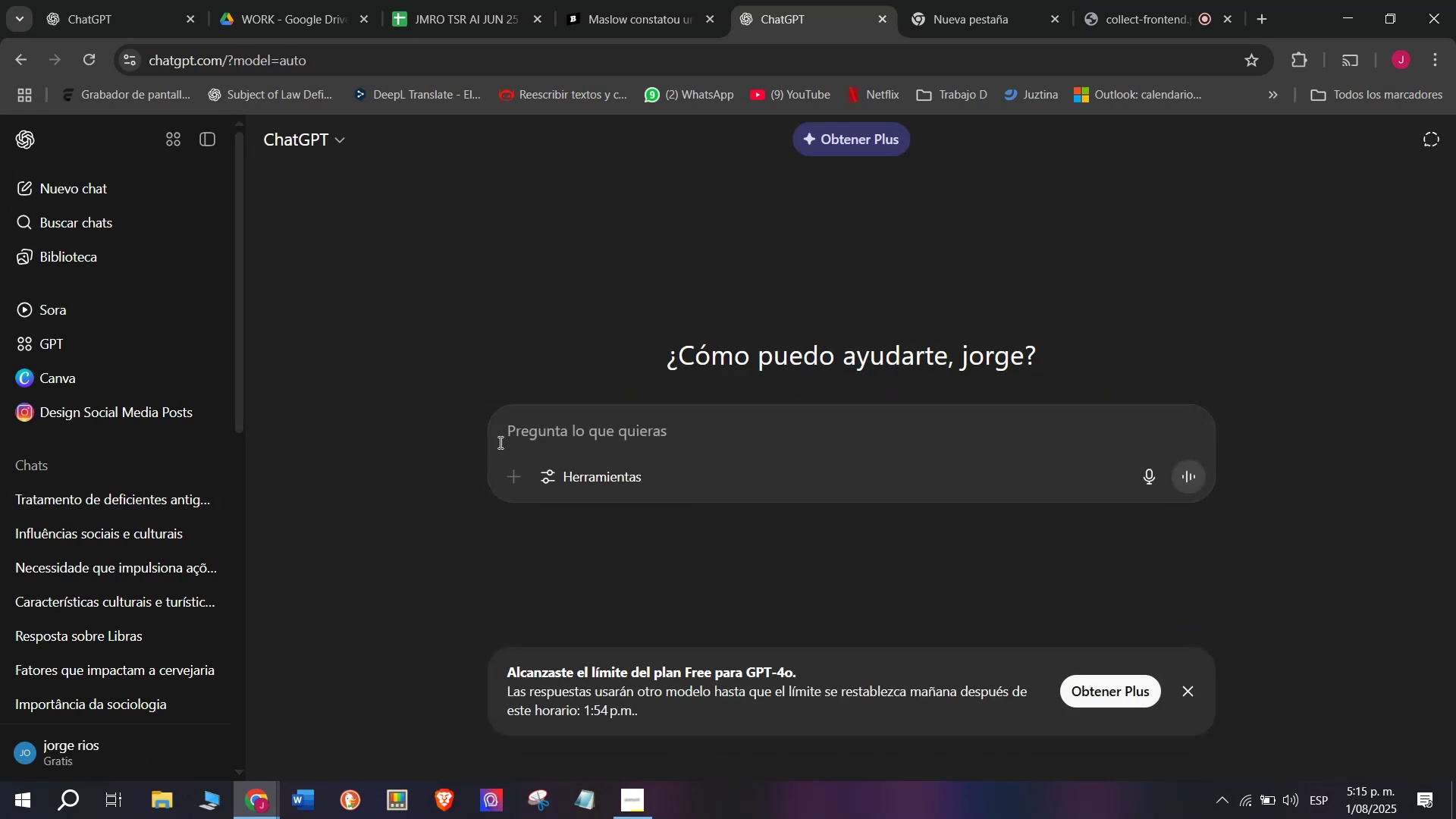 
key(Meta+MetaLeft)
 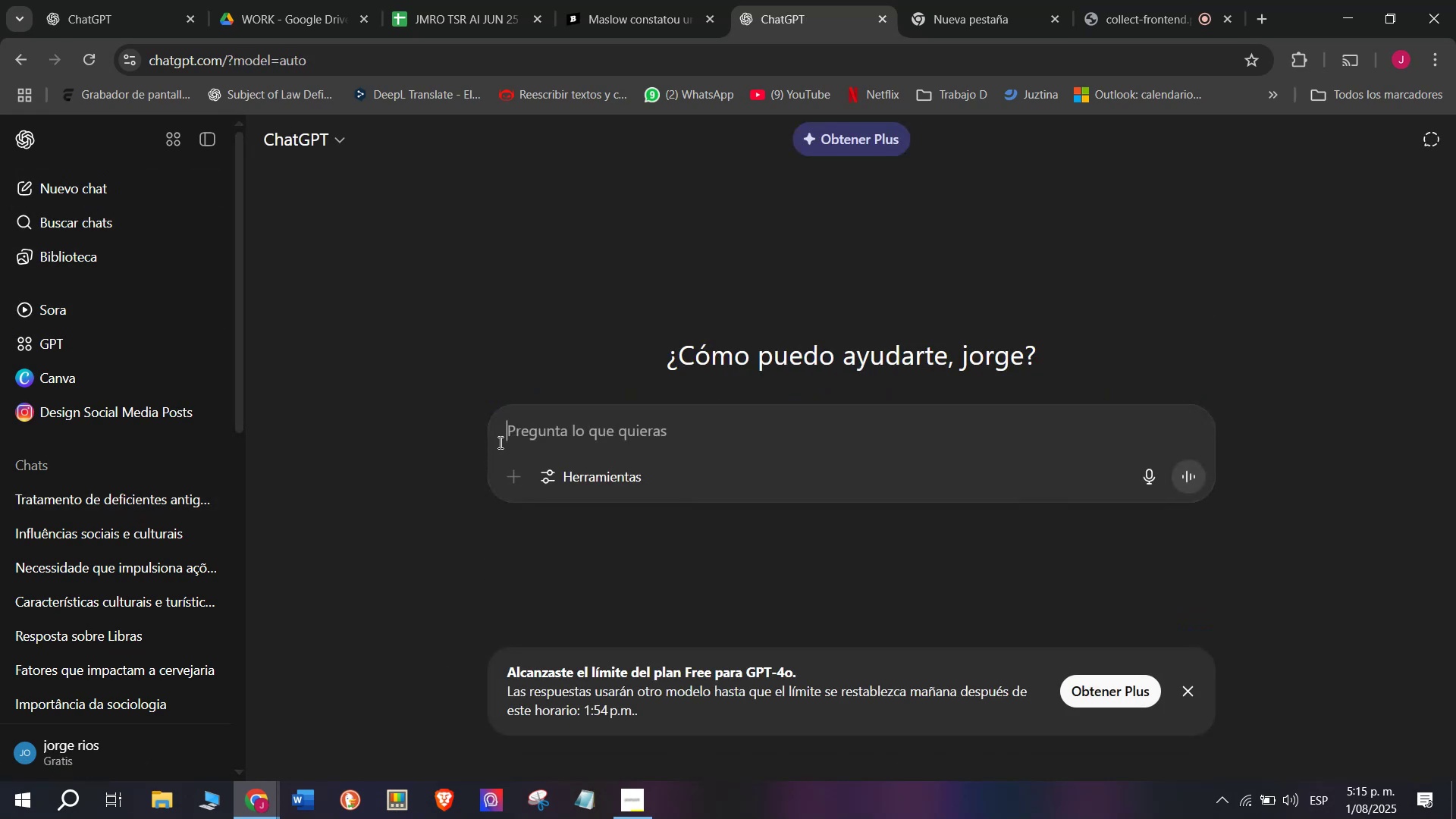 
key(Meta+V)
 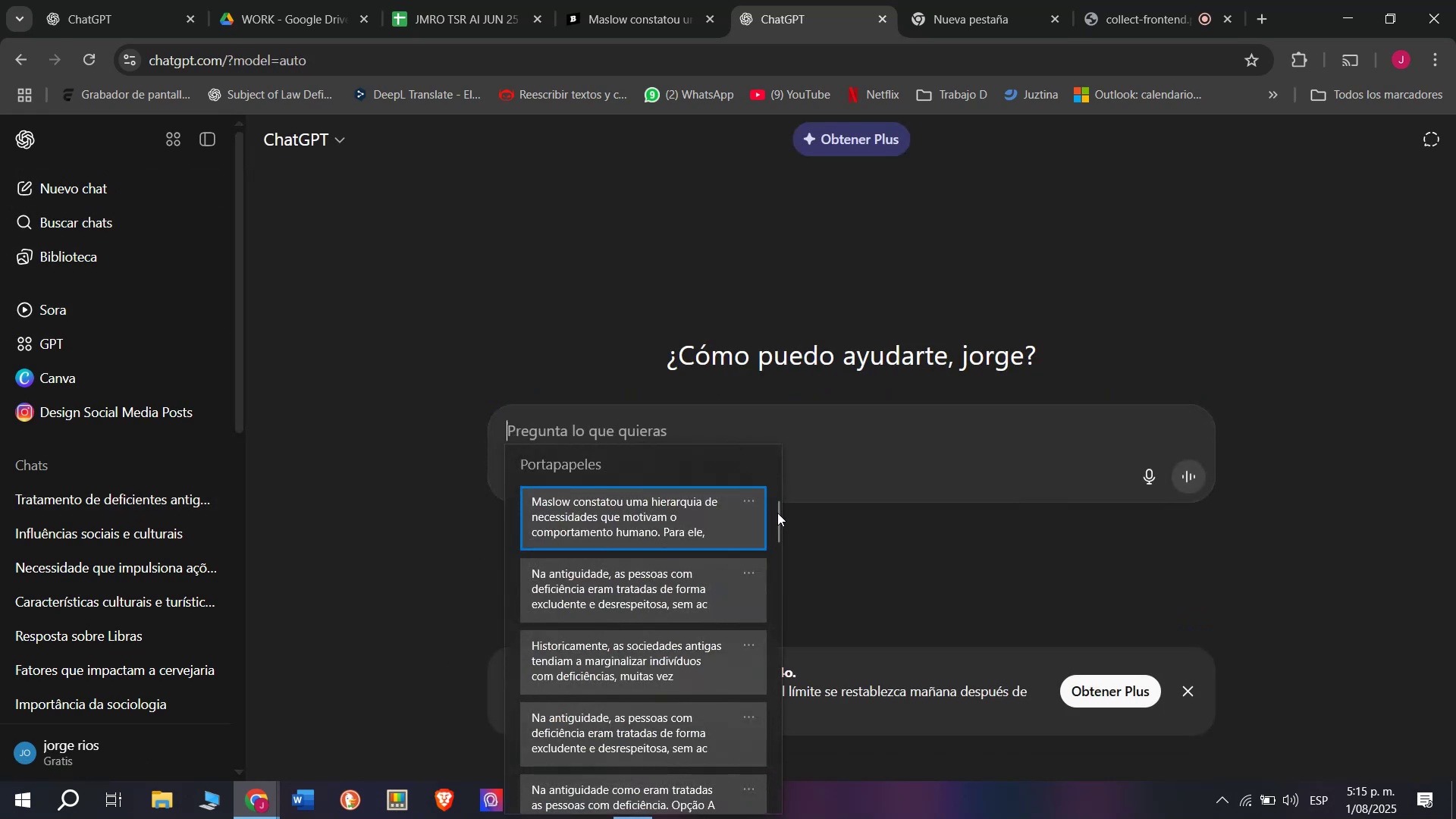 
left_click_drag(start_coordinate=[777, 515], to_coordinate=[759, 818])
 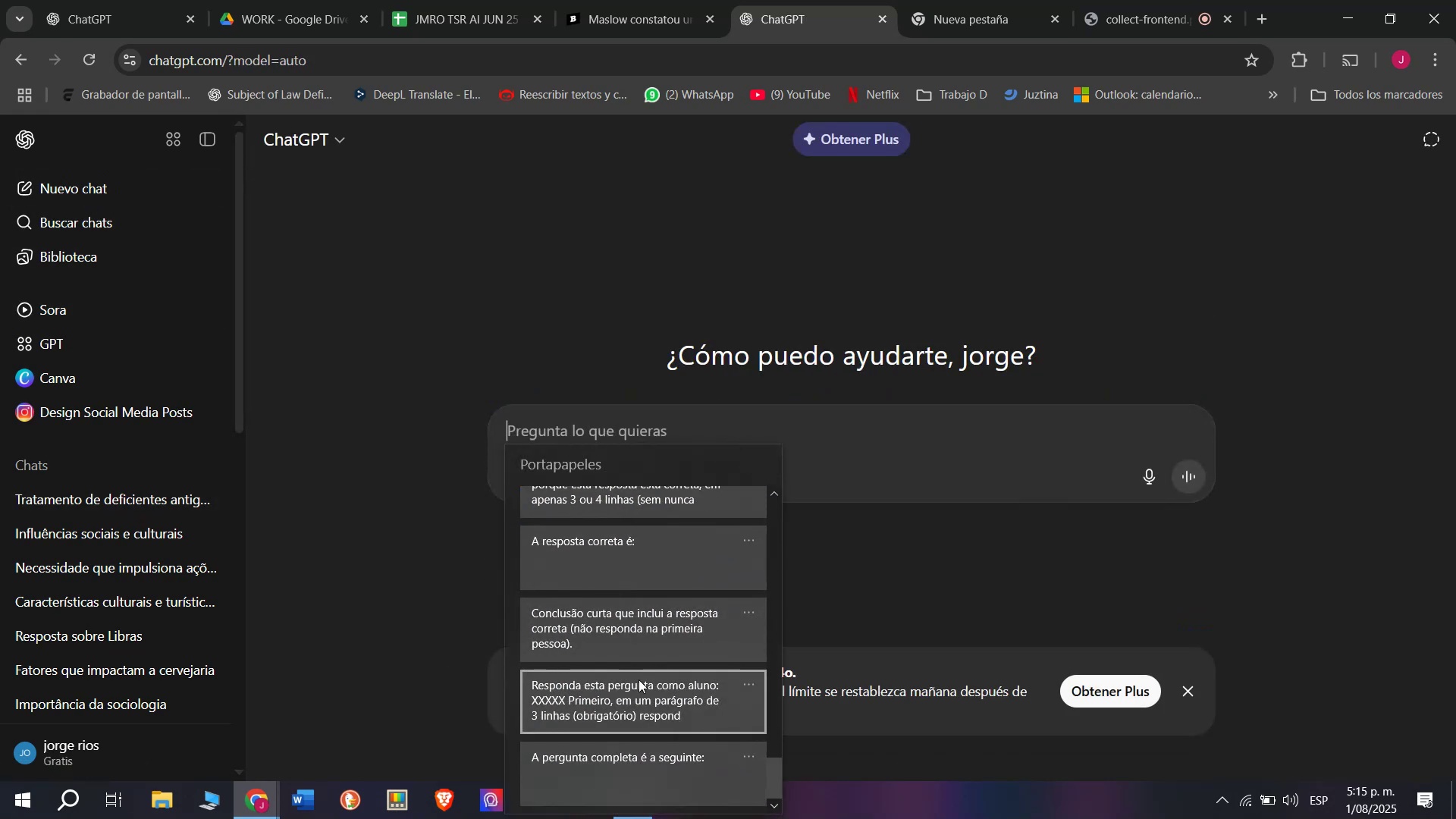 
left_click([637, 682])
 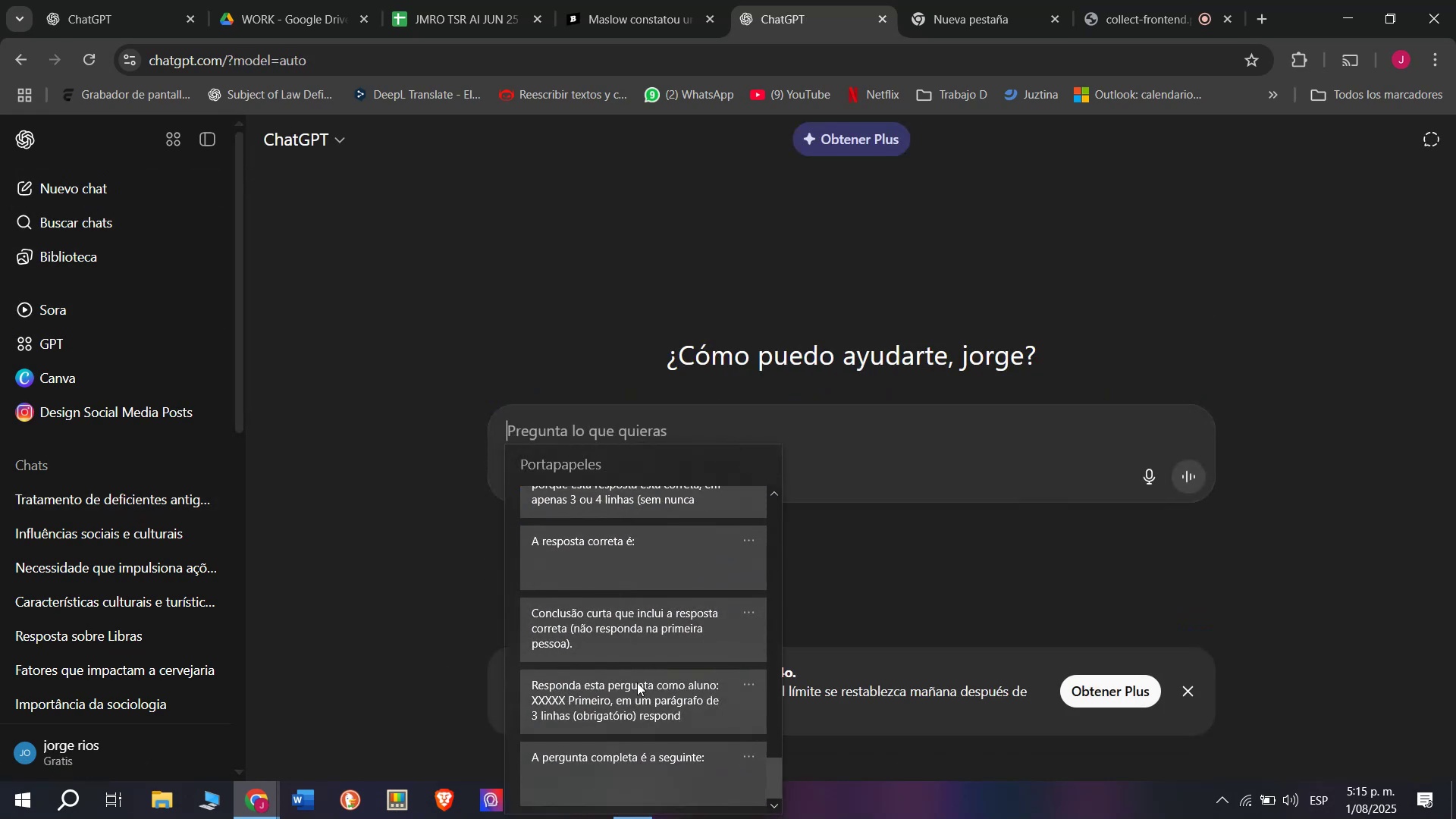 
key(Control+ControlLeft)
 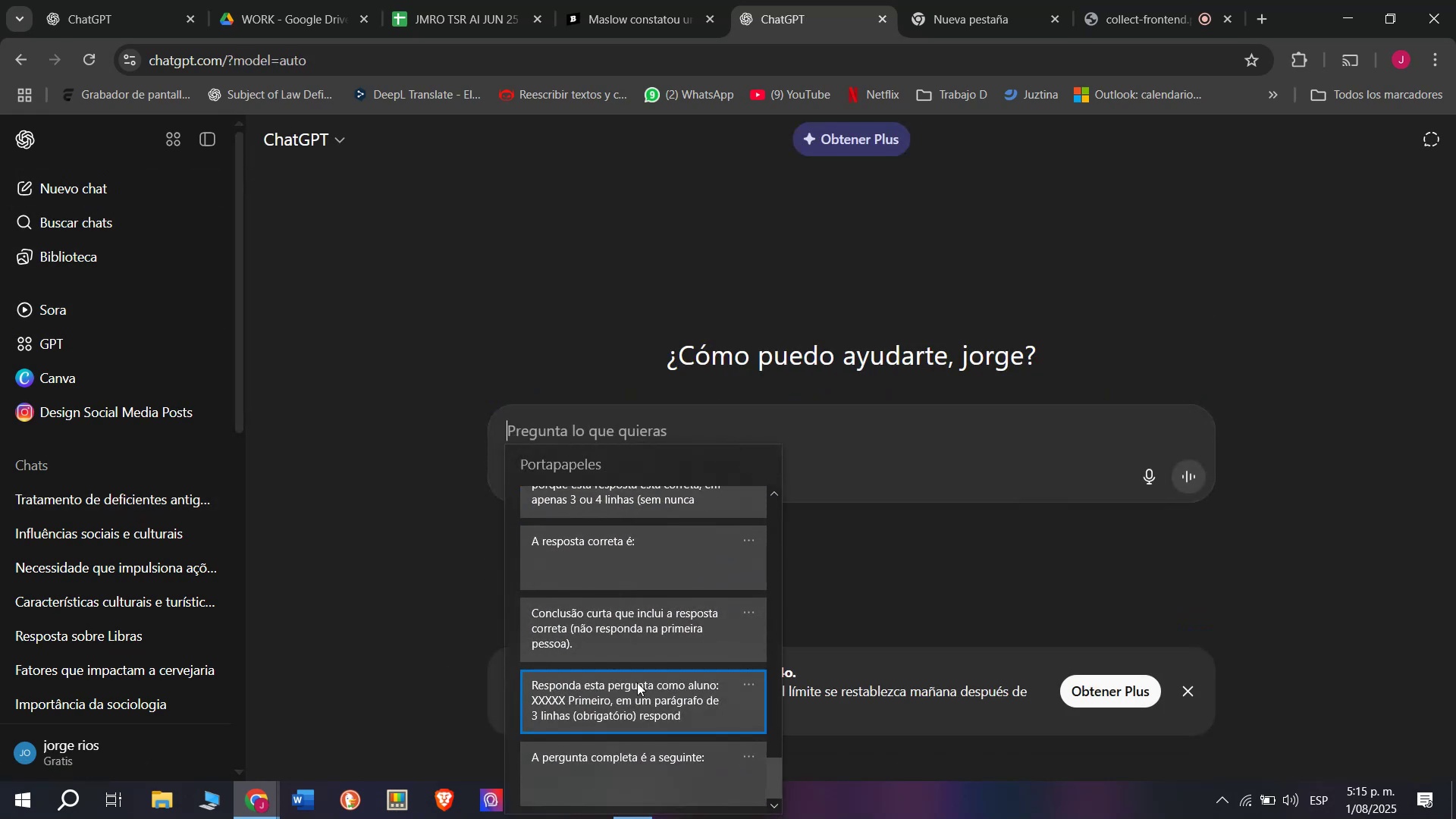 
key(Control+V)
 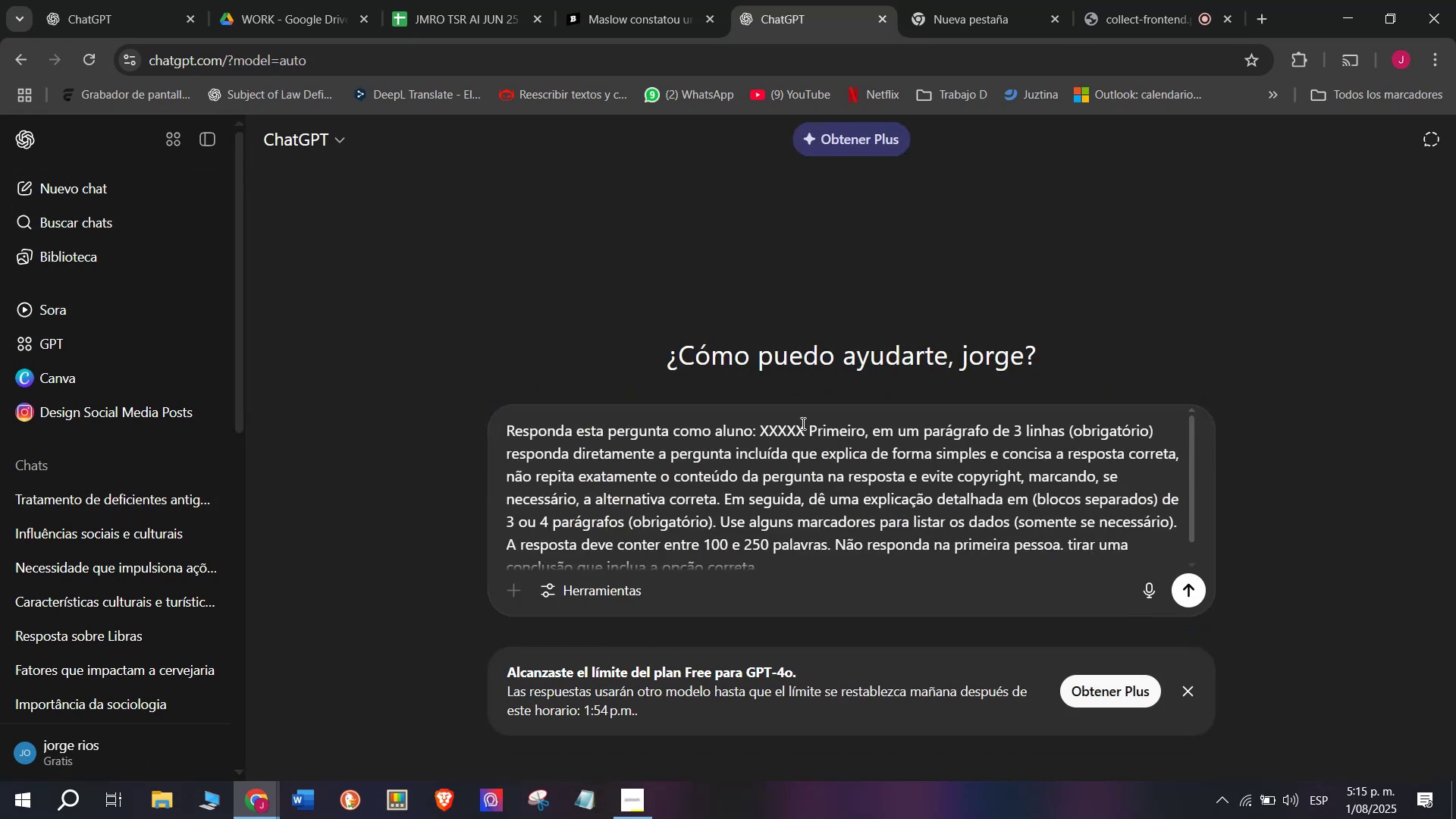 
left_click_drag(start_coordinate=[804, 421], to_coordinate=[763, 427])
 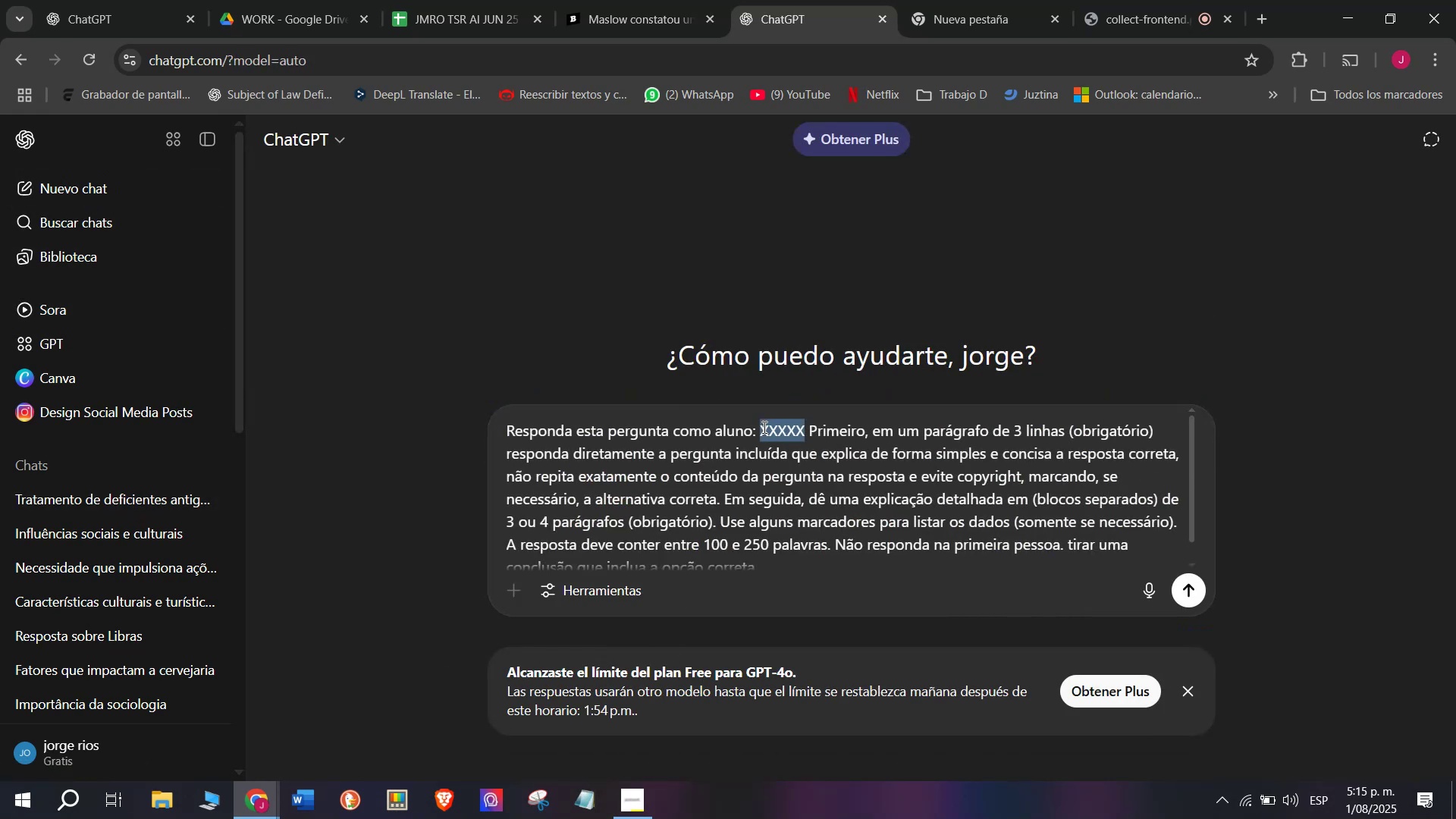 
key(Meta+MetaLeft)
 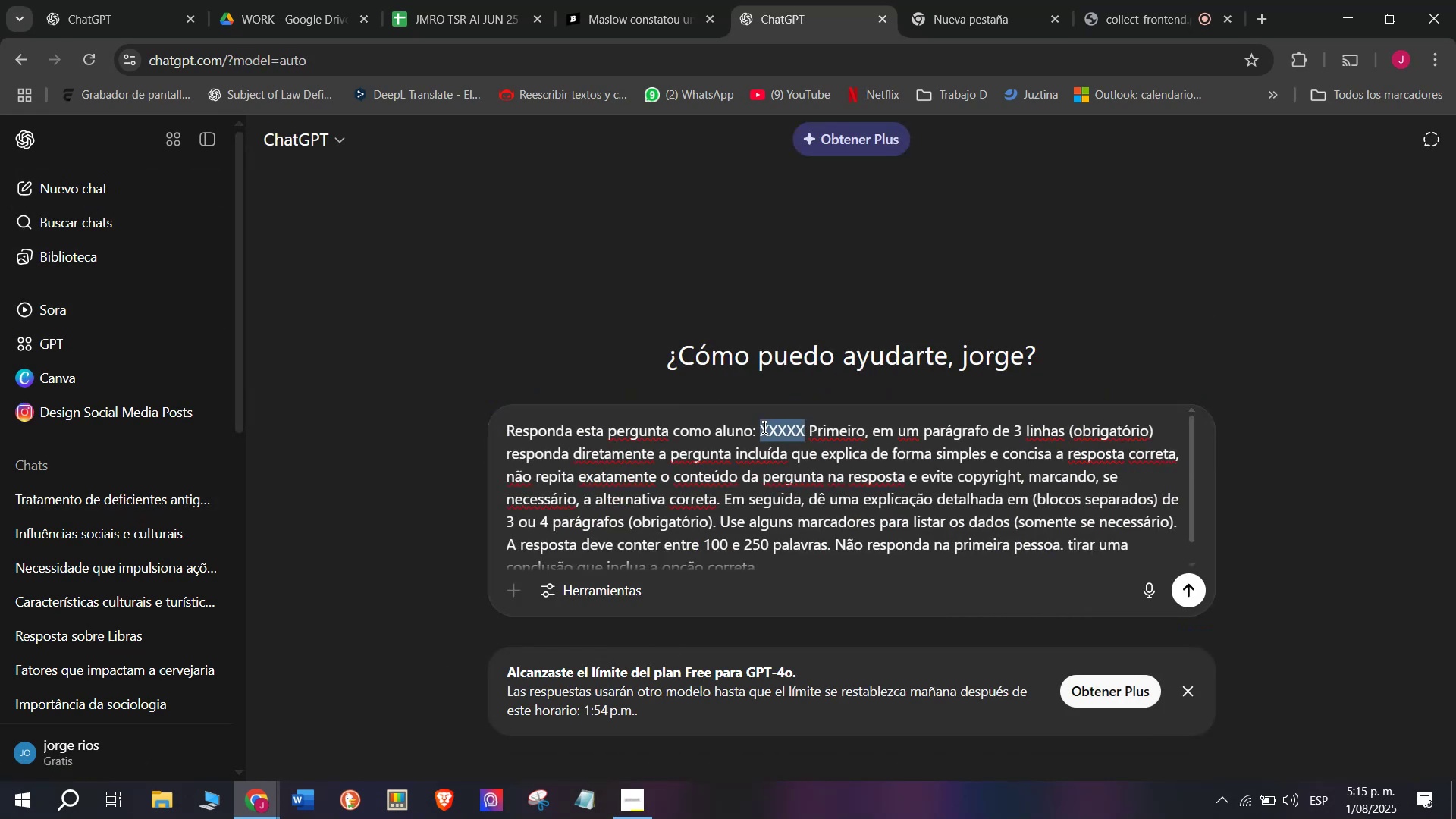 
key(Meta+V)
 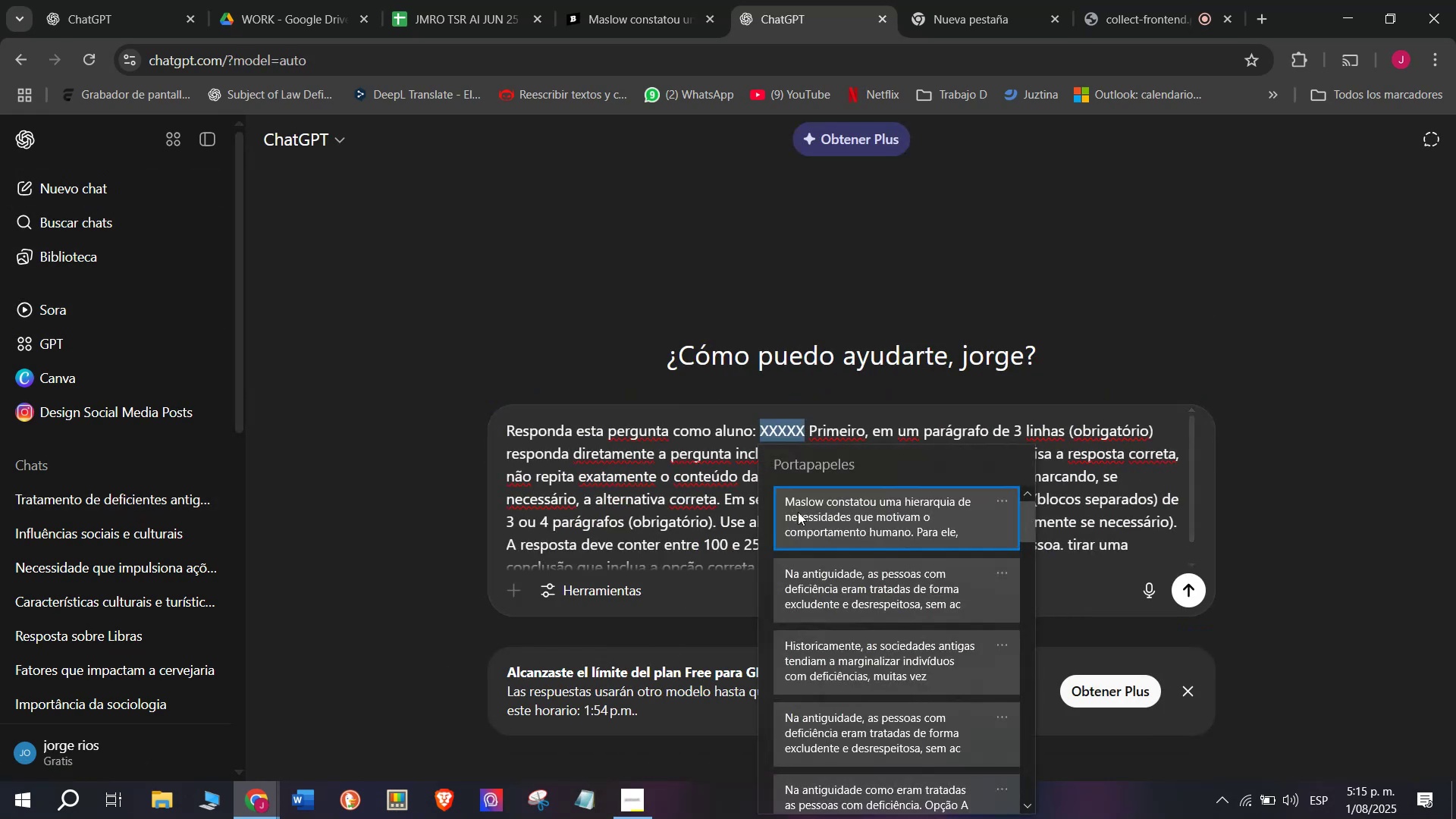 
left_click([798, 515])
 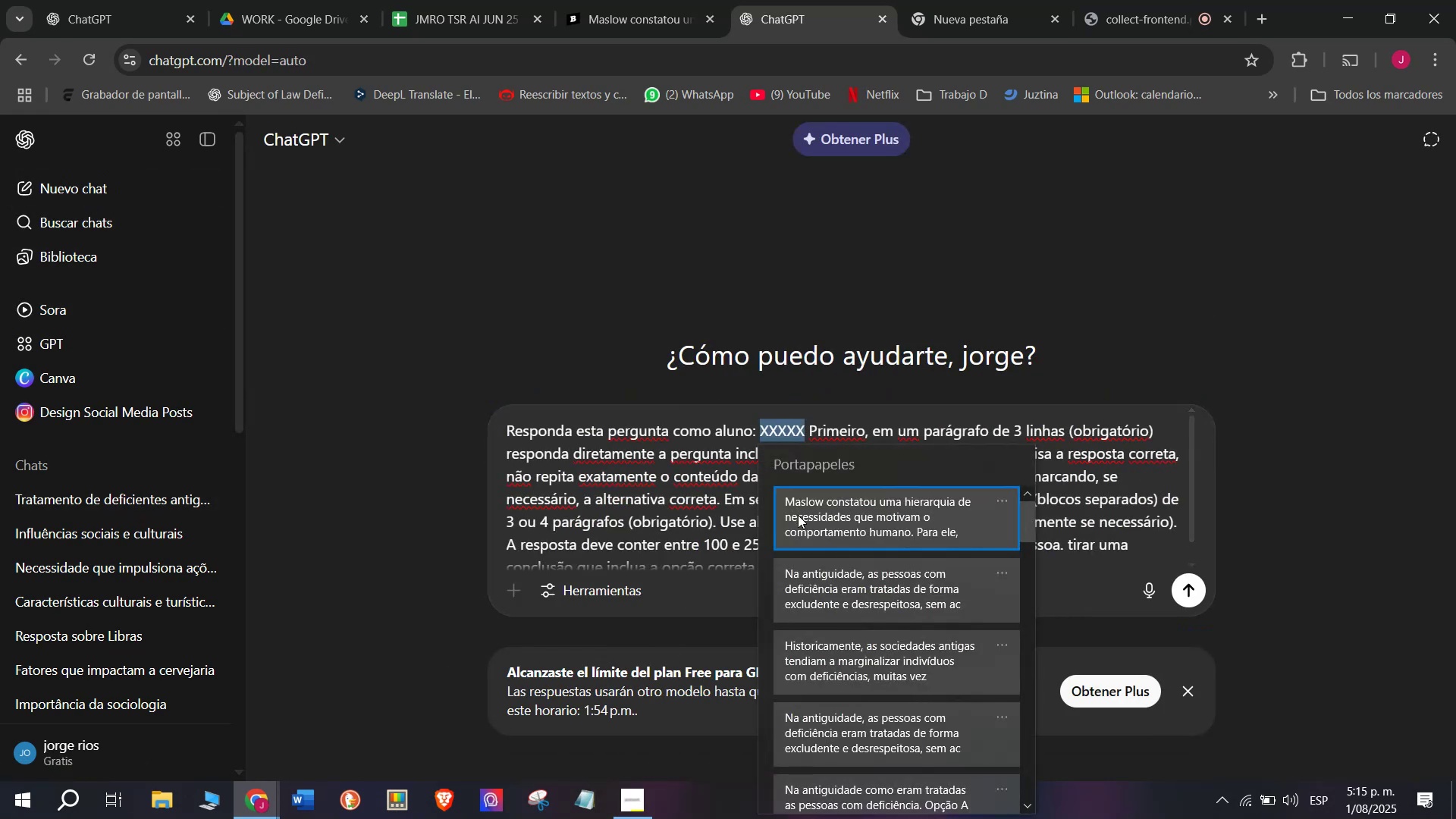 
key(Control+ControlLeft)
 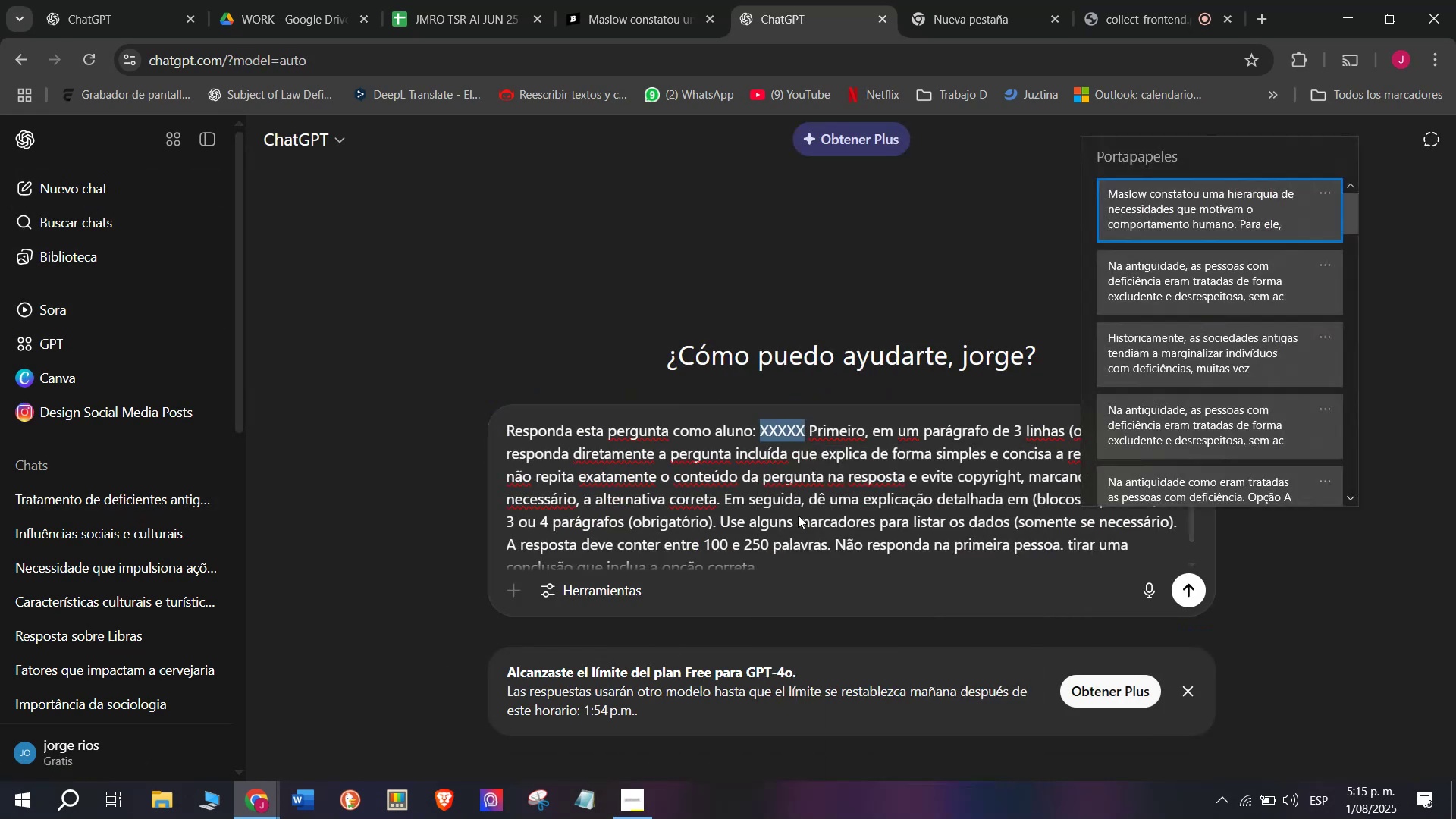 
key(Control+V)
 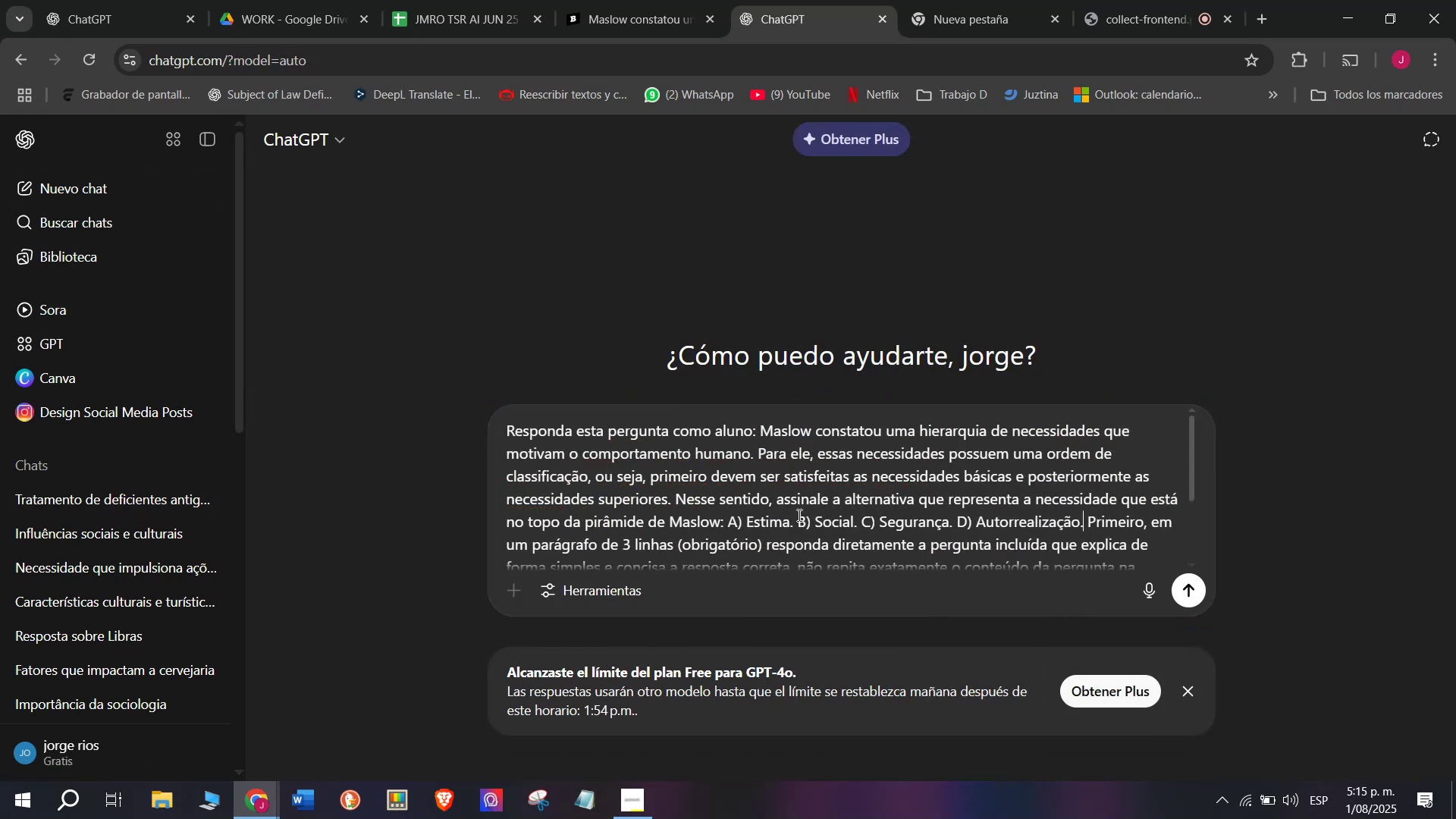 
key(Enter)
 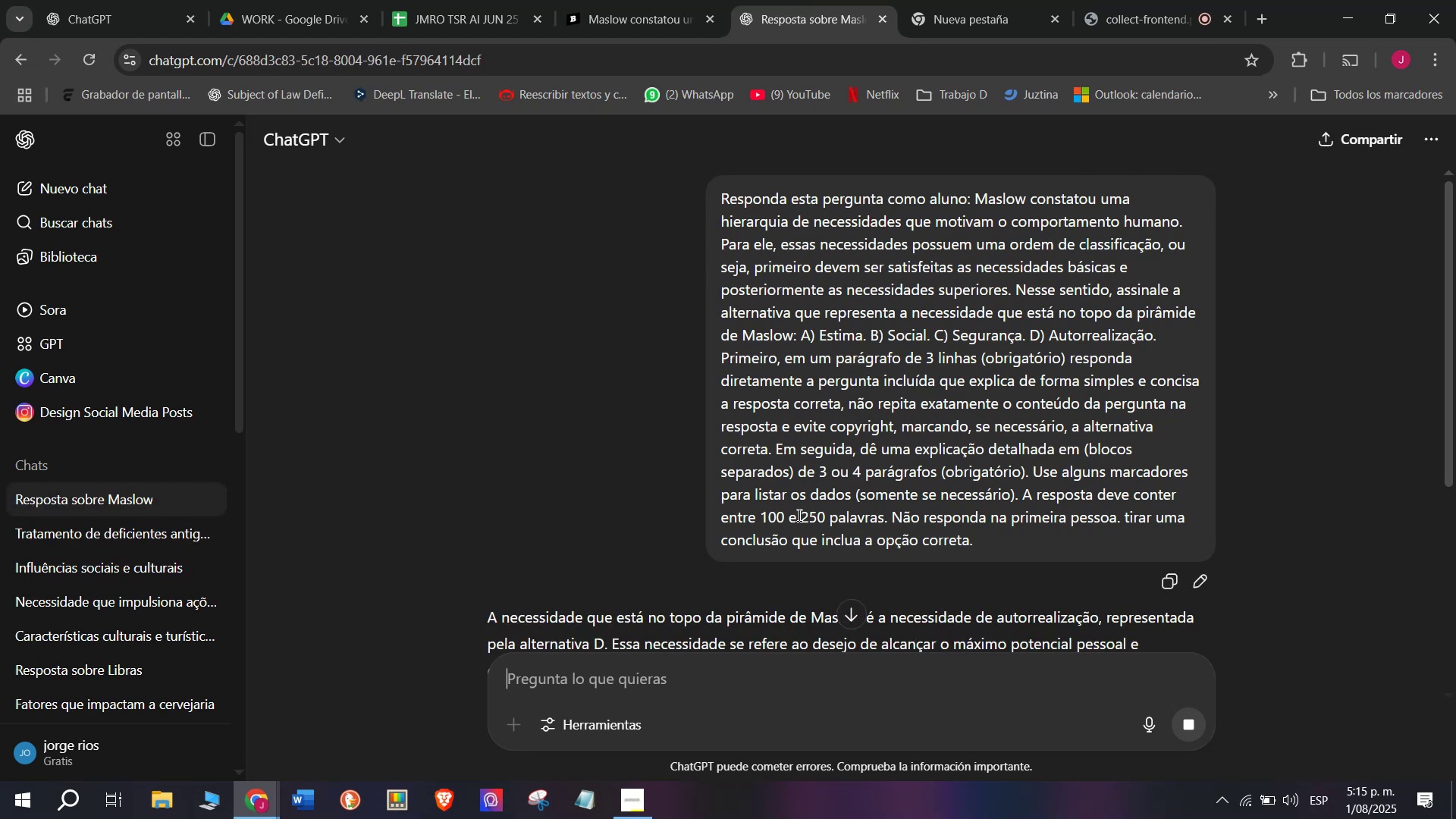 
scroll: coordinate [850, 503], scroll_direction: down, amount: 1.0
 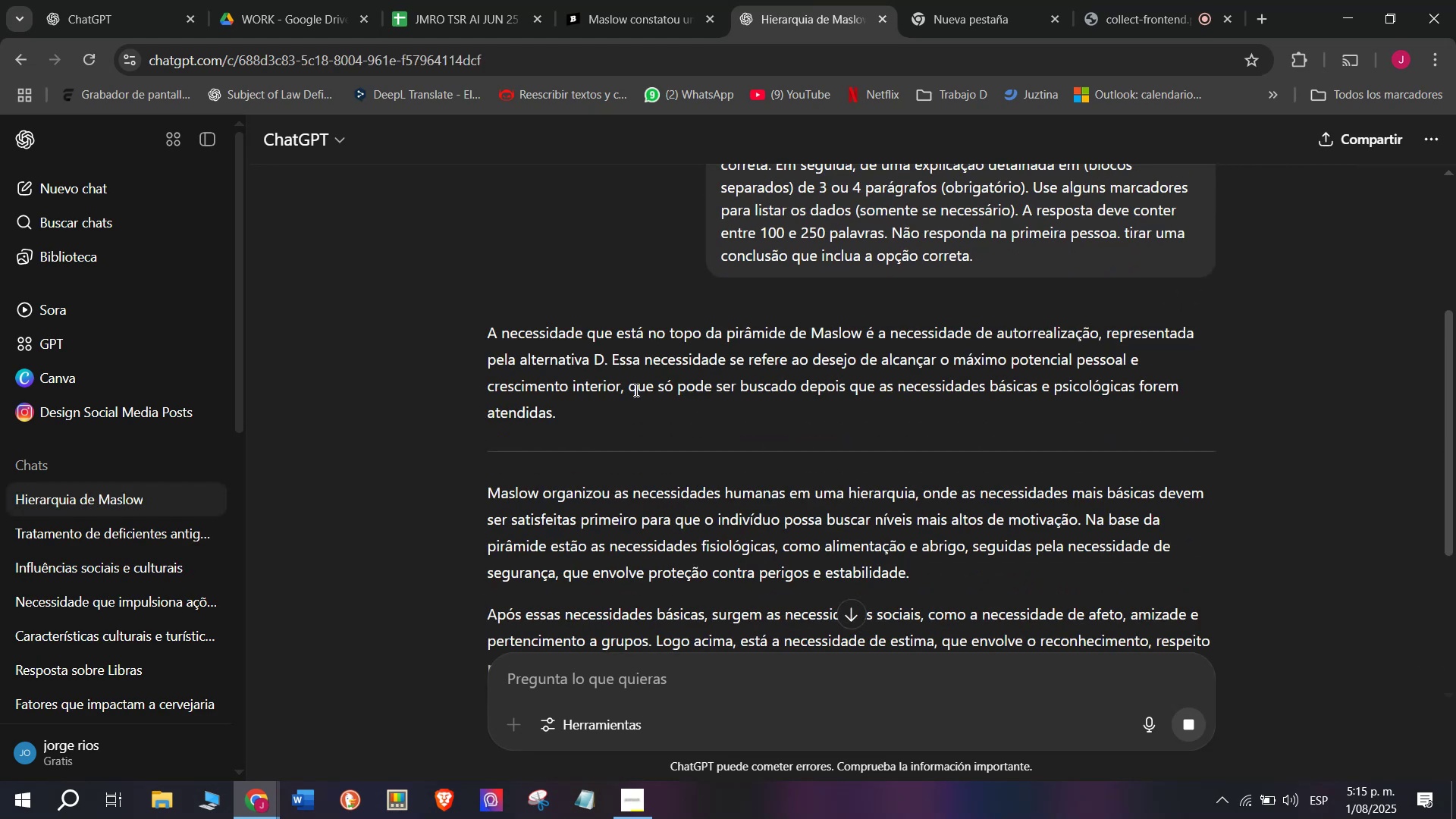 
left_click_drag(start_coordinate=[567, 413], to_coordinate=[487, 341])
 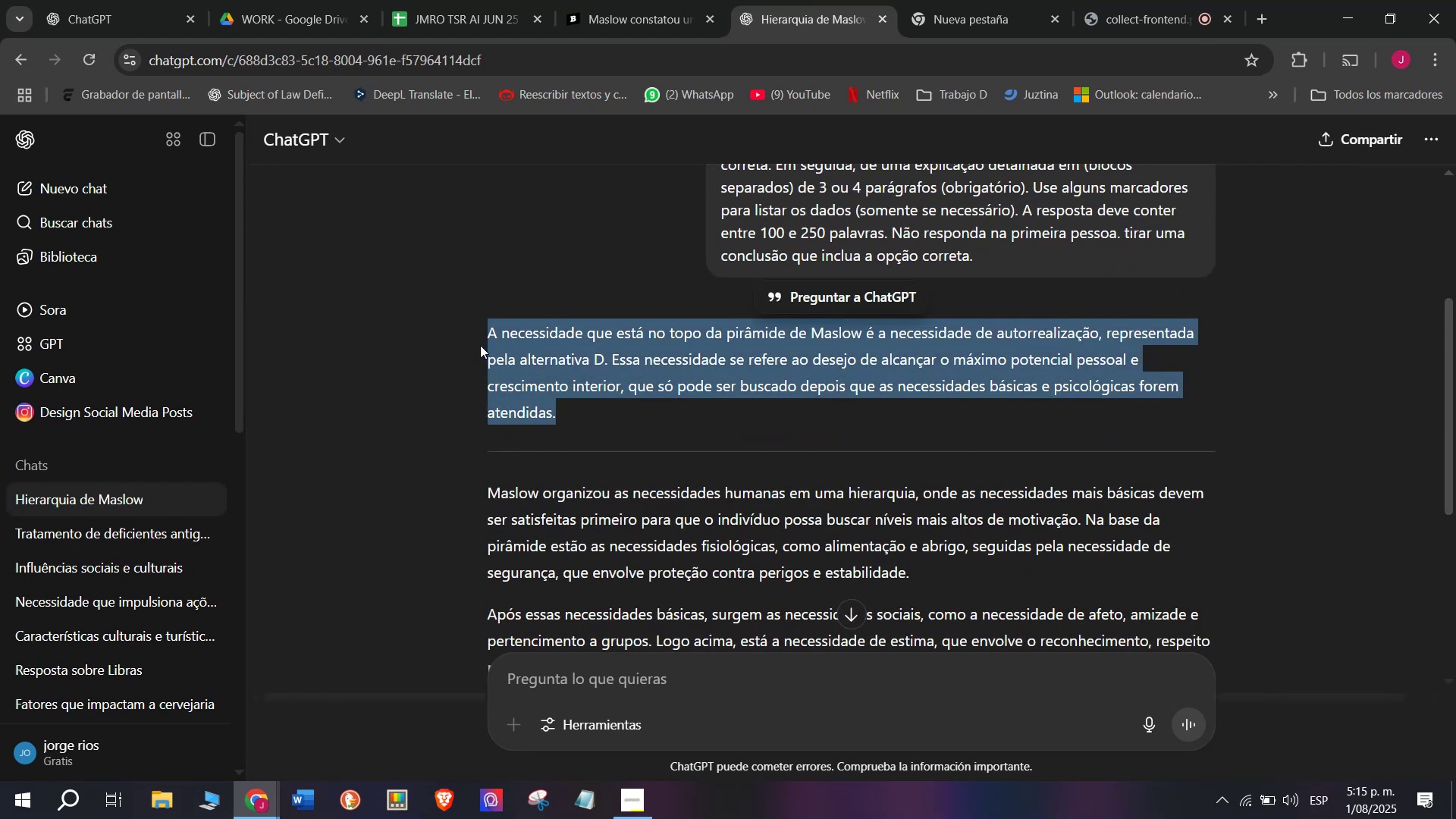 
key(Control+C)
 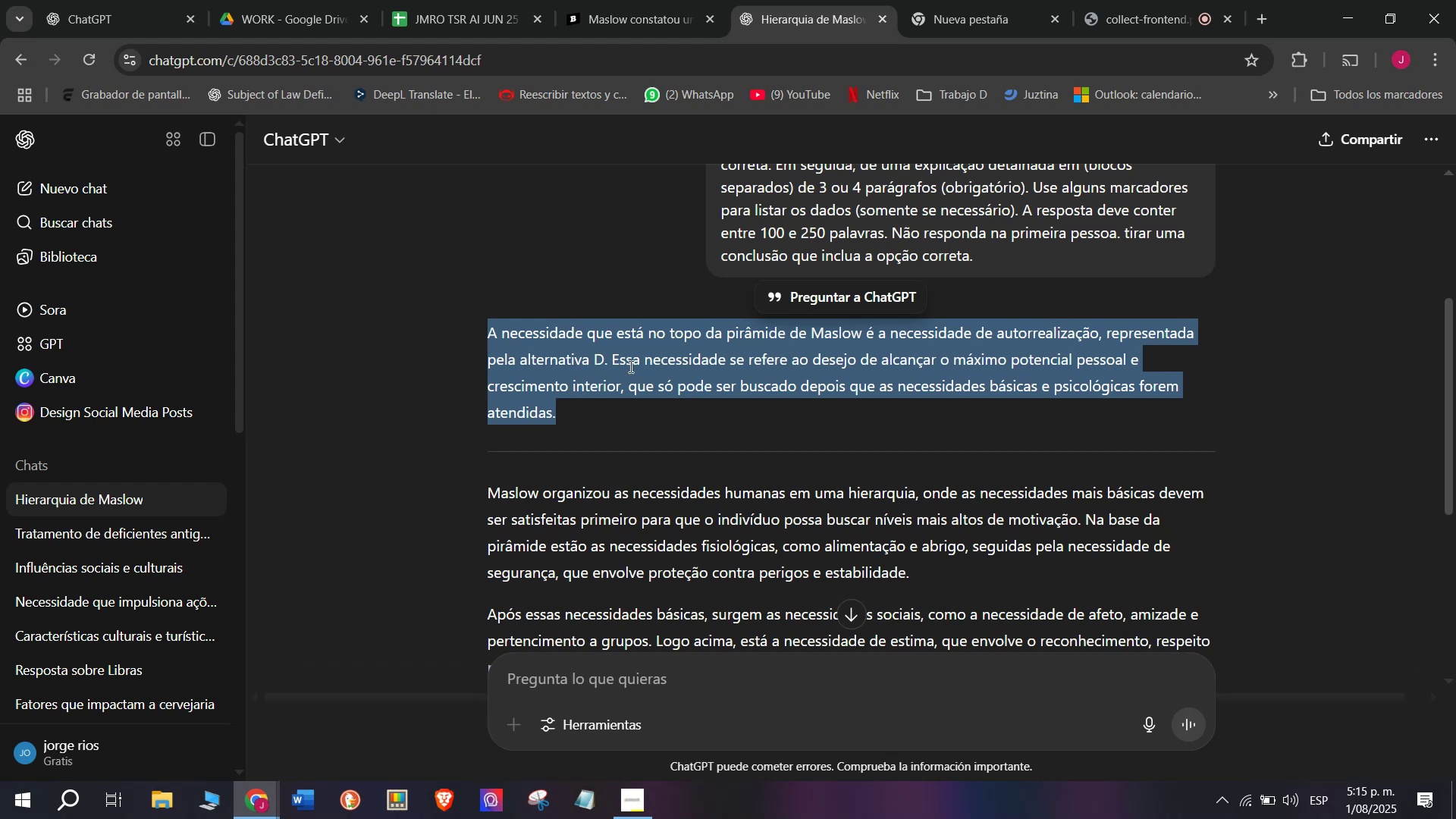 
scroll: coordinate [697, 364], scroll_direction: down, amount: 1.0
 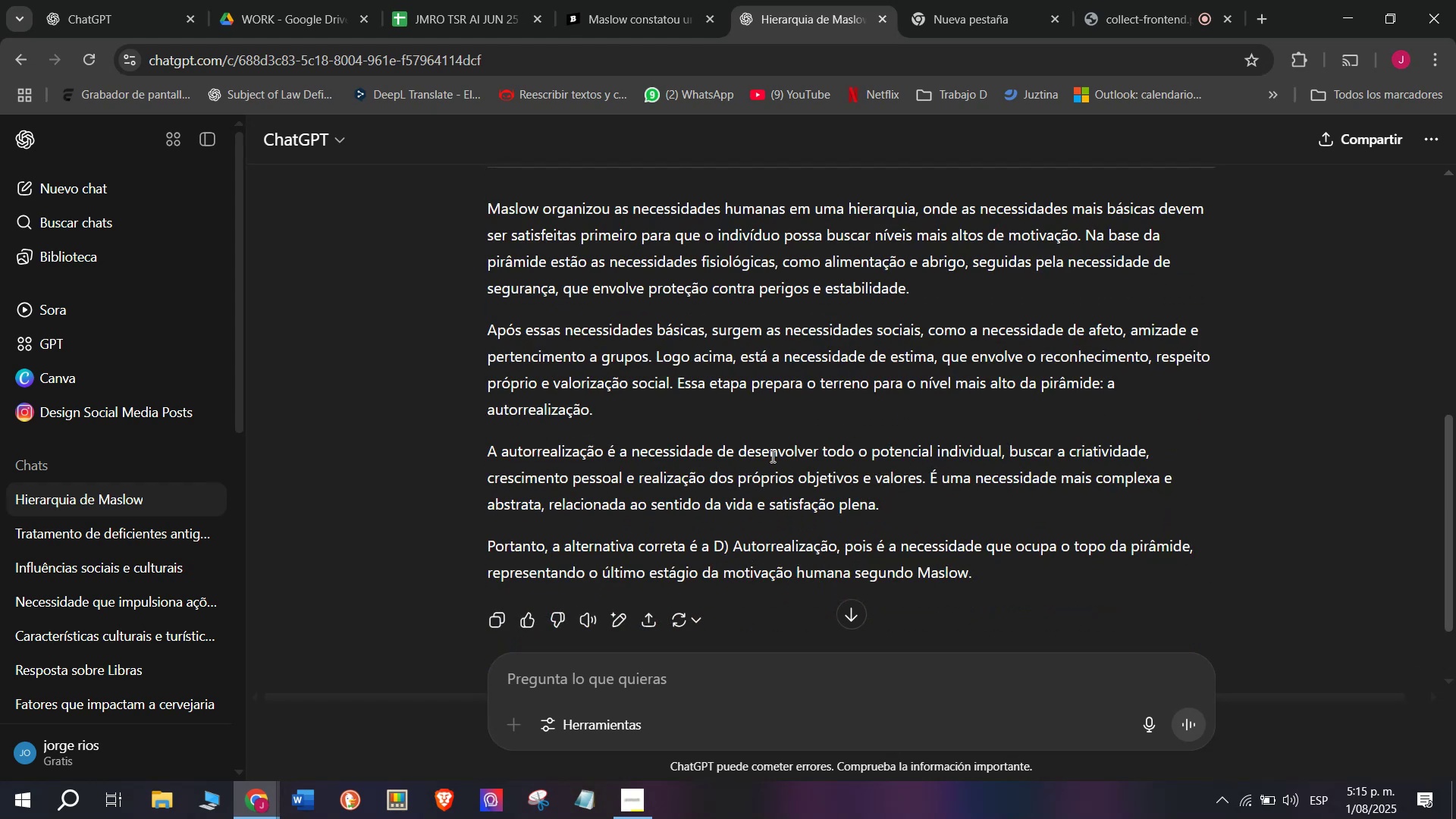 
left_click_drag(start_coordinate=[623, 419], to_coordinate=[484, 217])
 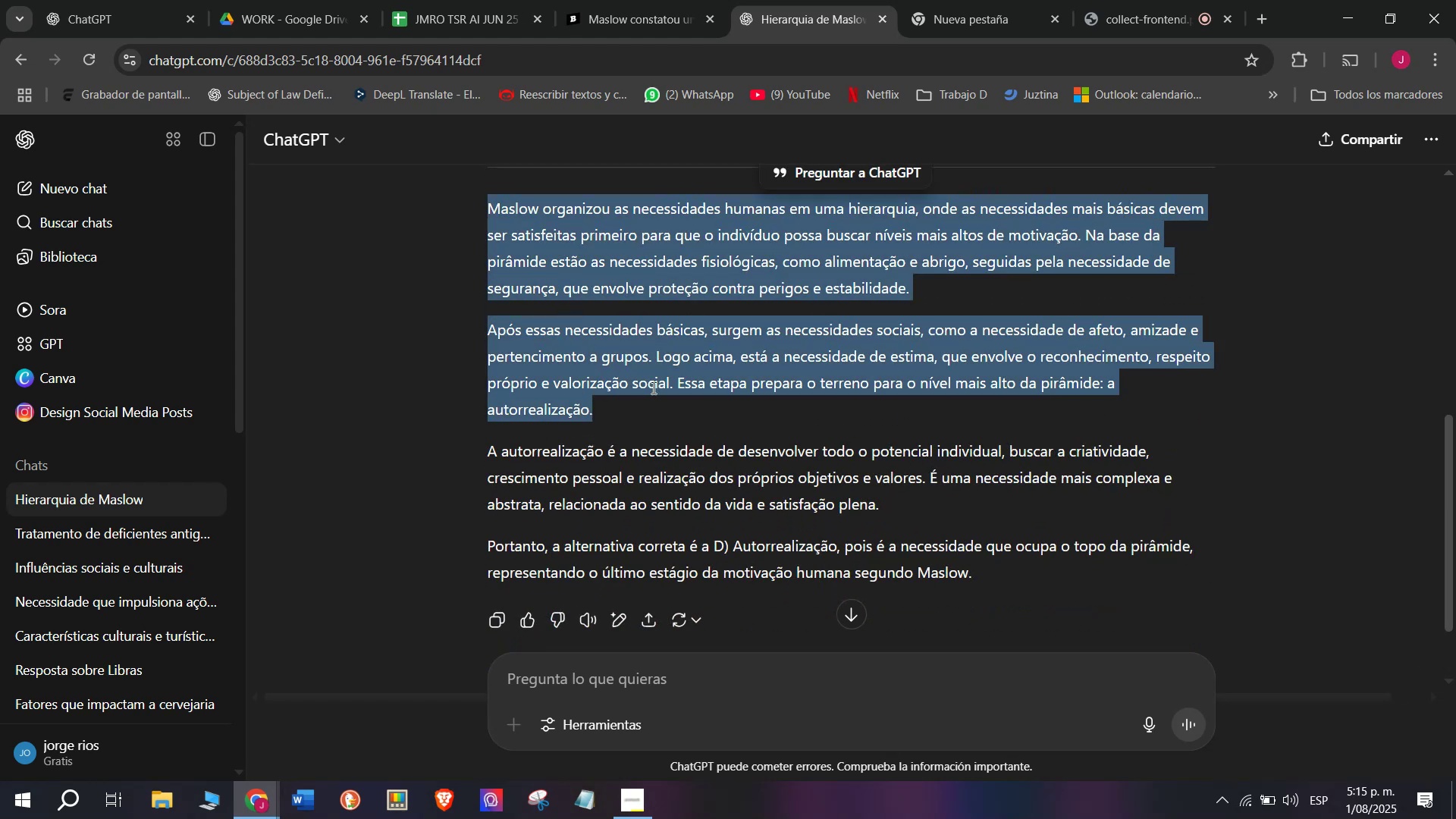 
scroll: coordinate [652, 388], scroll_direction: up, amount: 1.0
 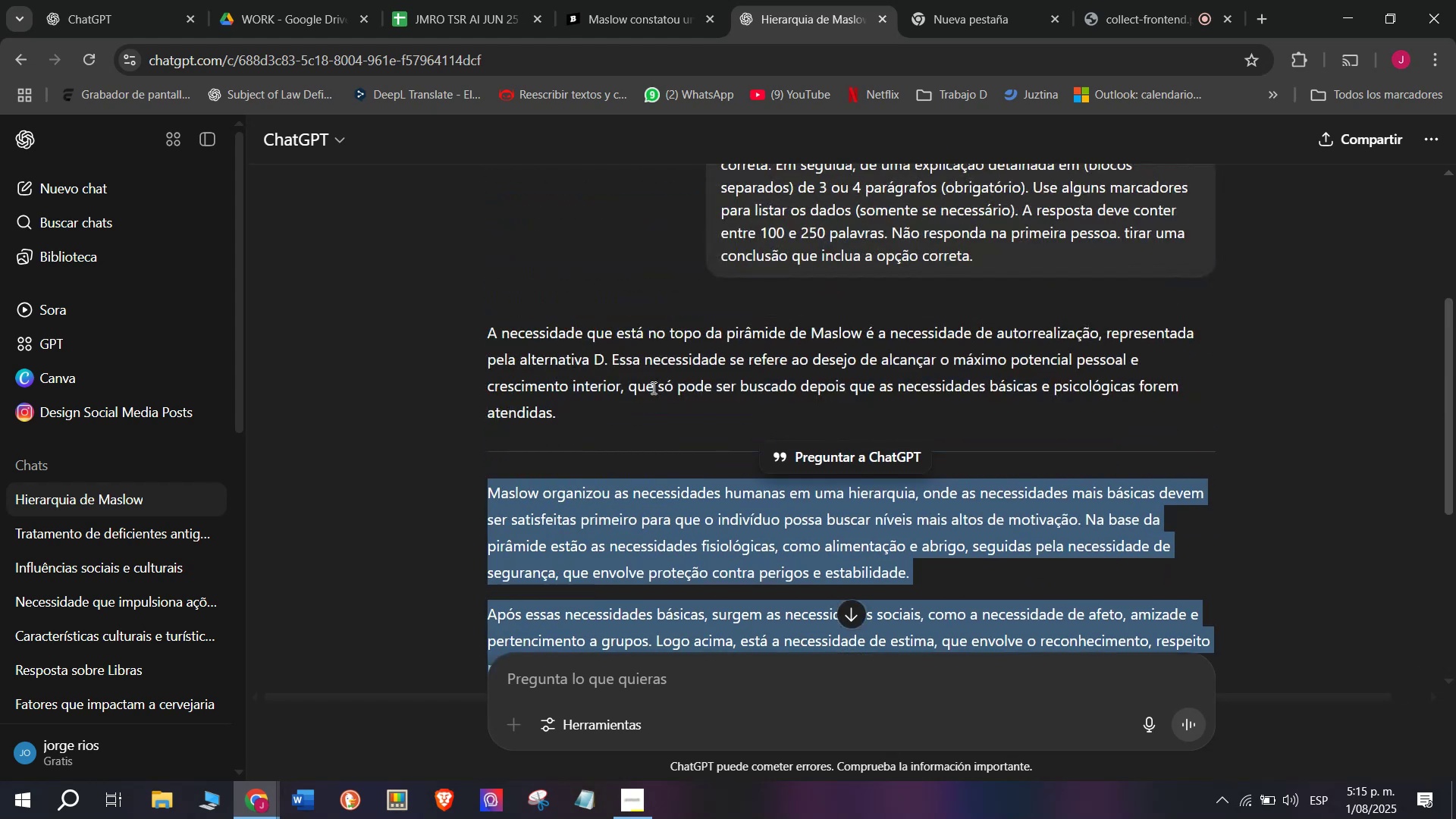 
key(Control+C)
 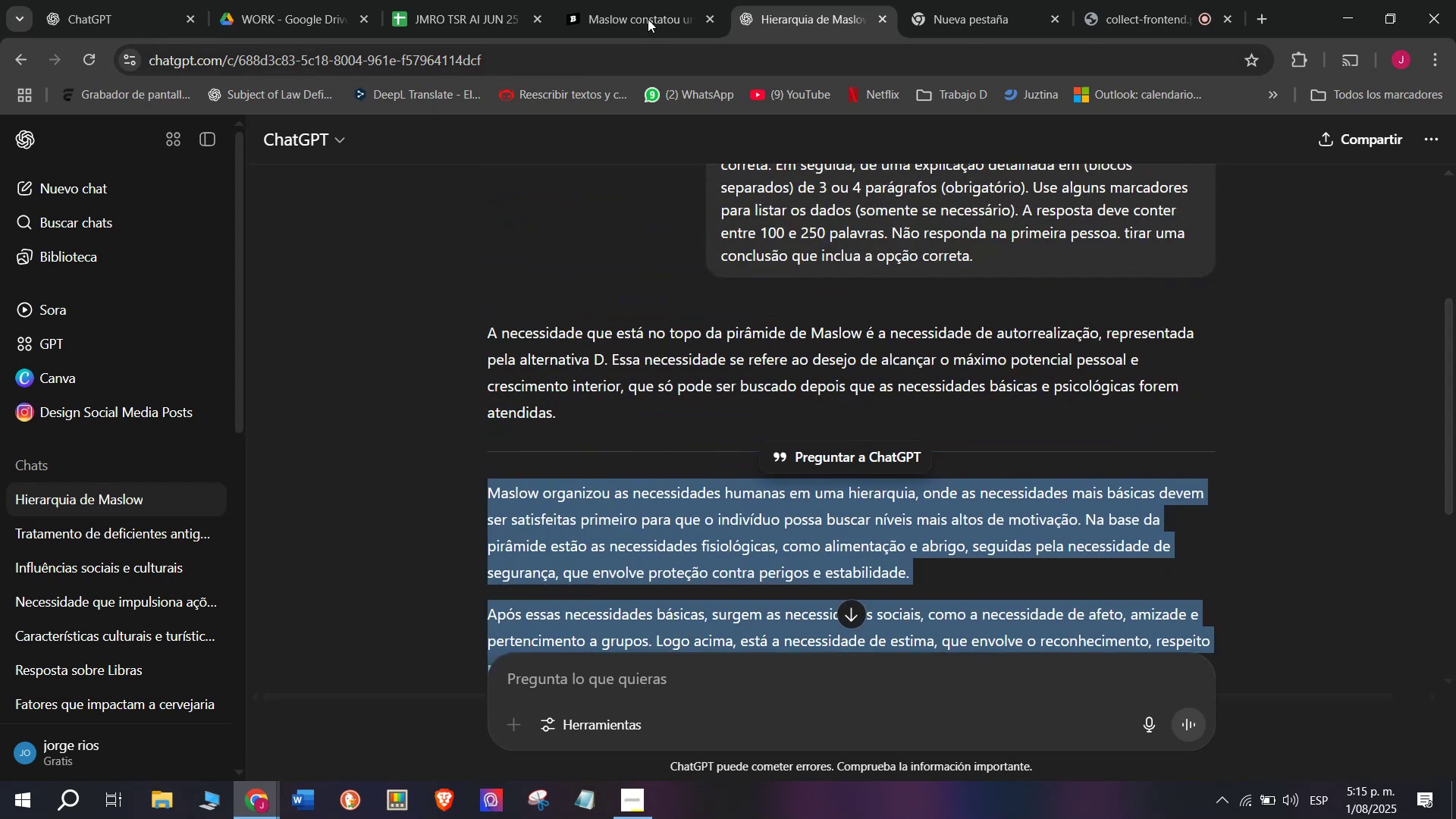 
left_click([635, 0])
 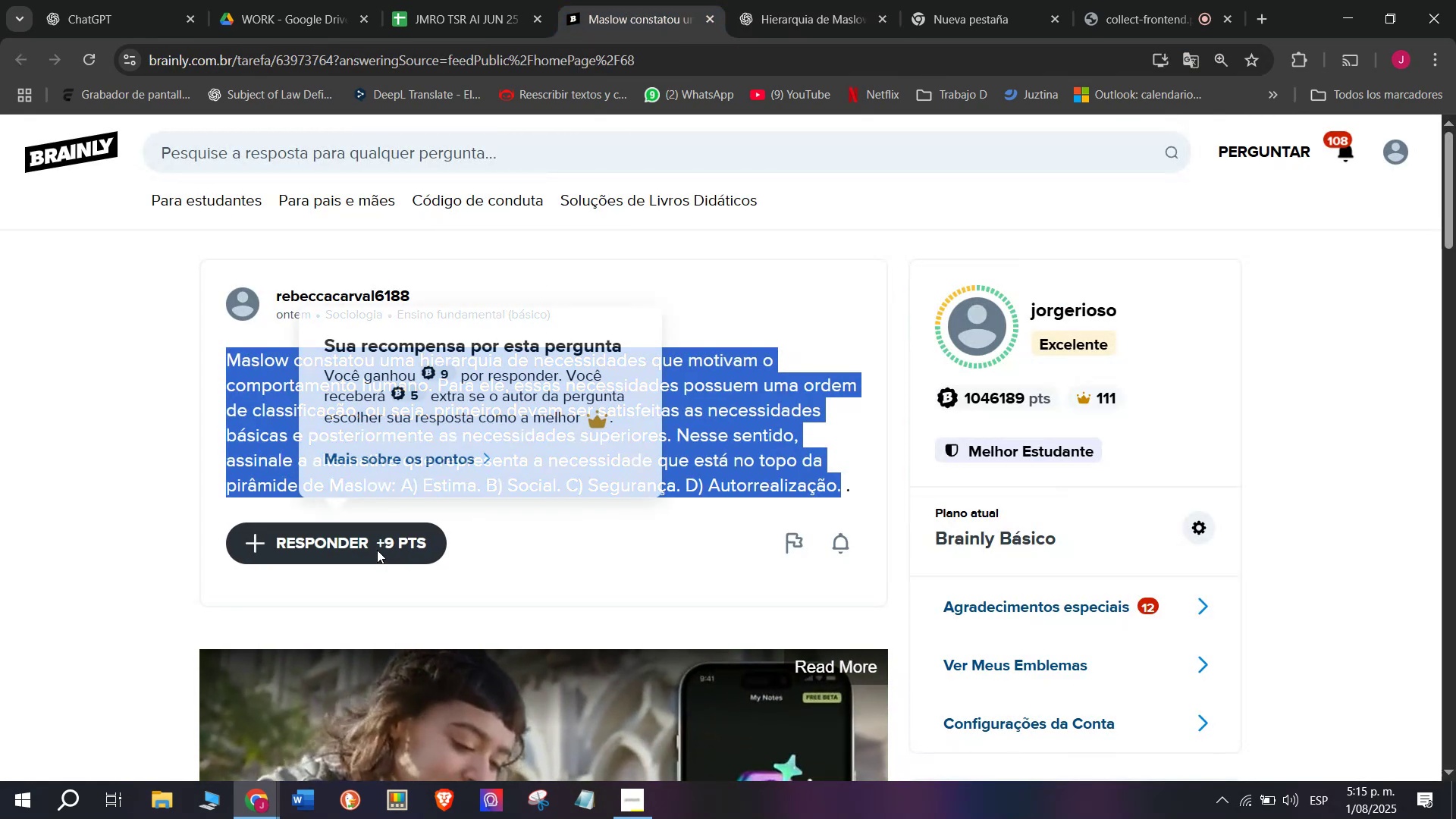 
left_click_drag(start_coordinate=[745, 435], to_coordinate=[552, 234])
 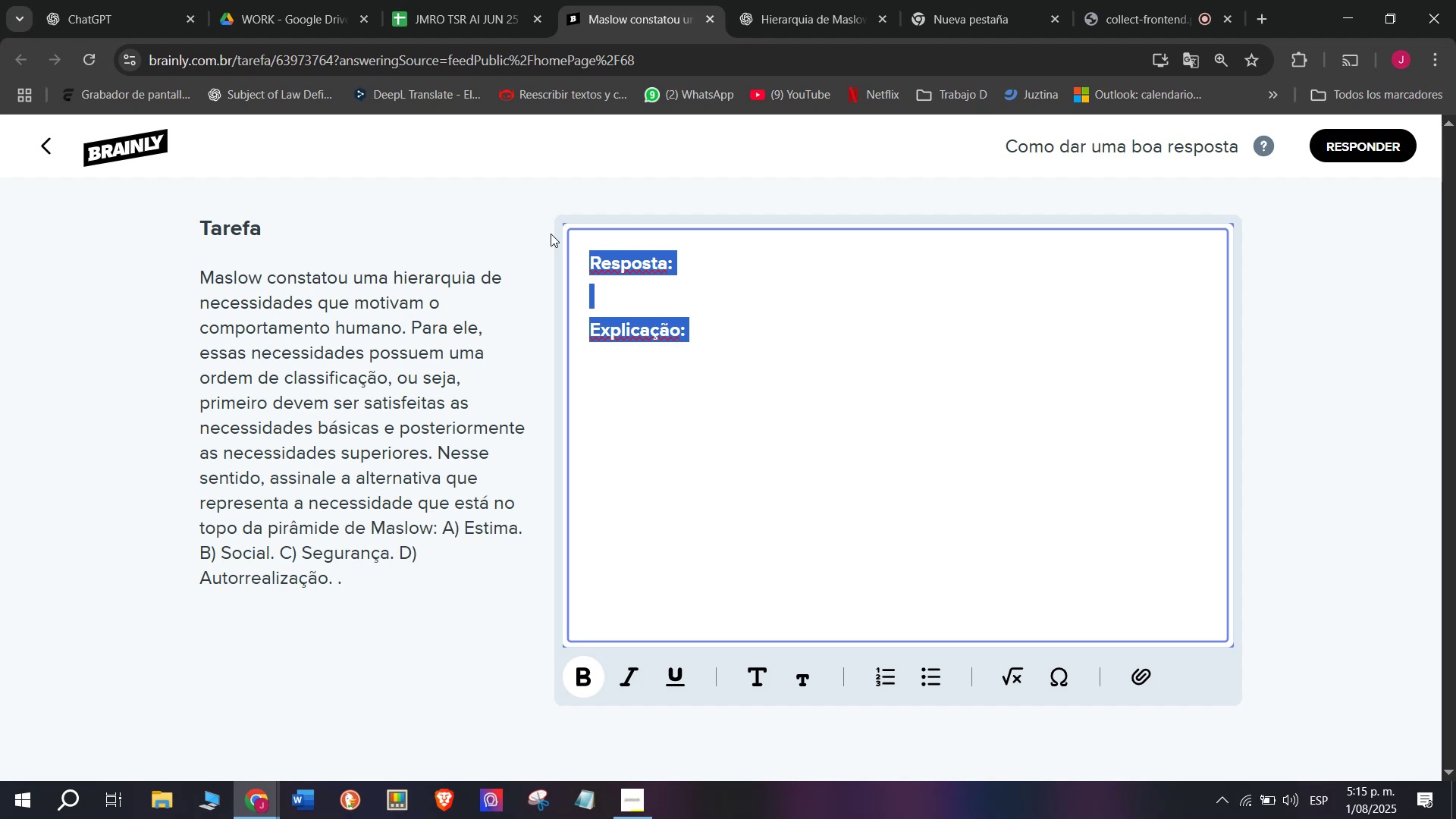 
key(Meta+MetaLeft)
 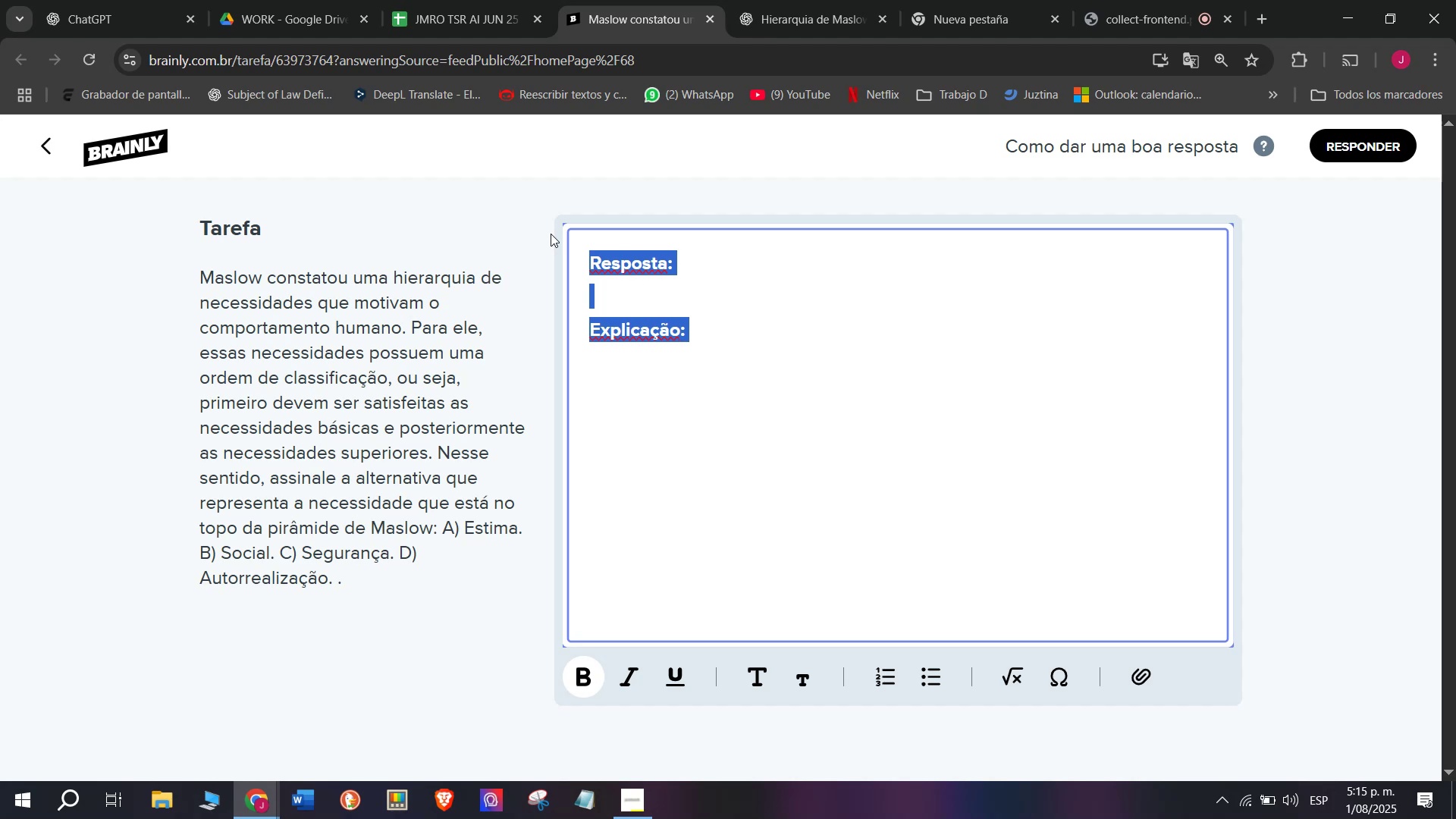 
key(Meta+V)
 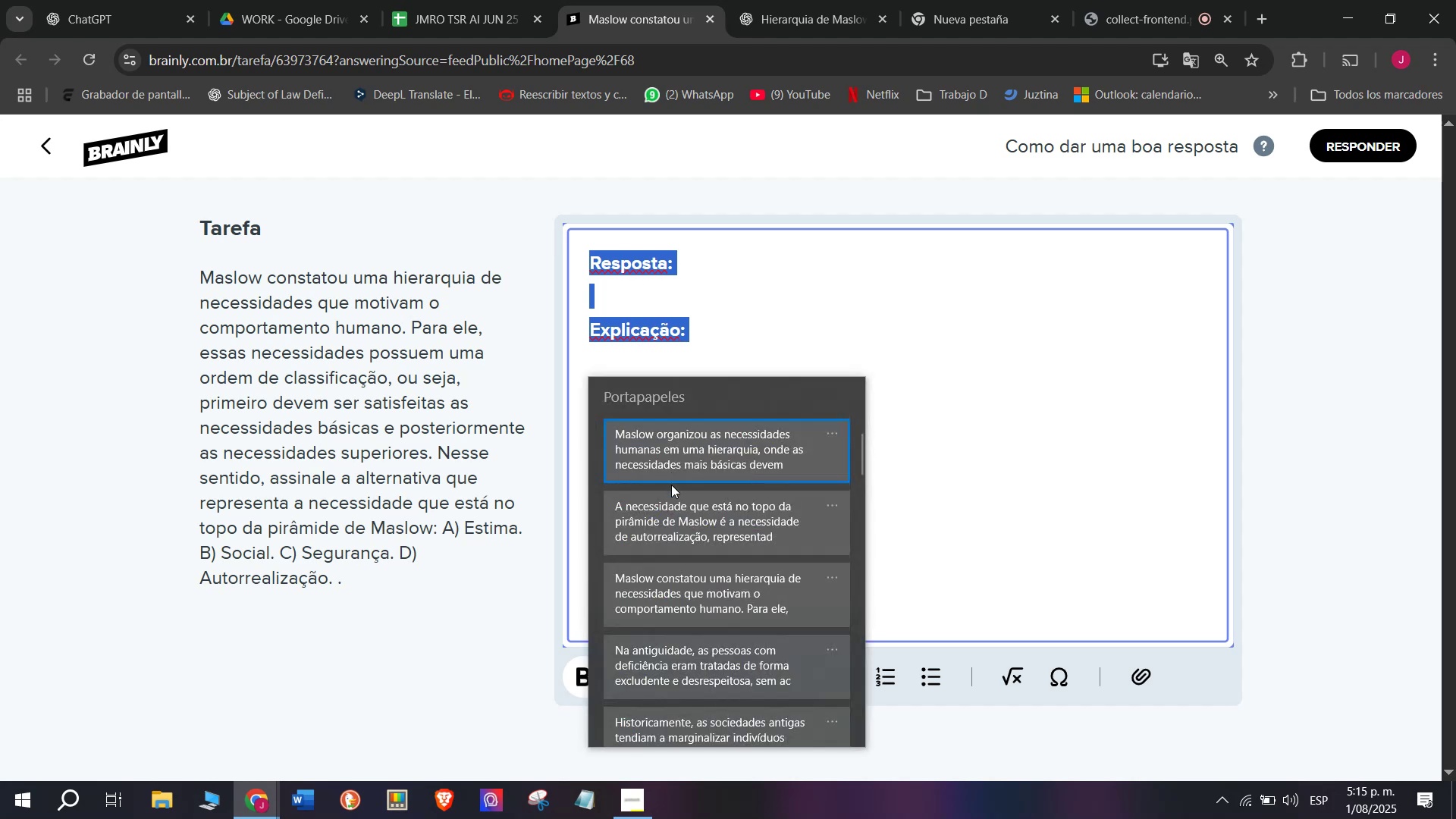 
left_click([670, 505])
 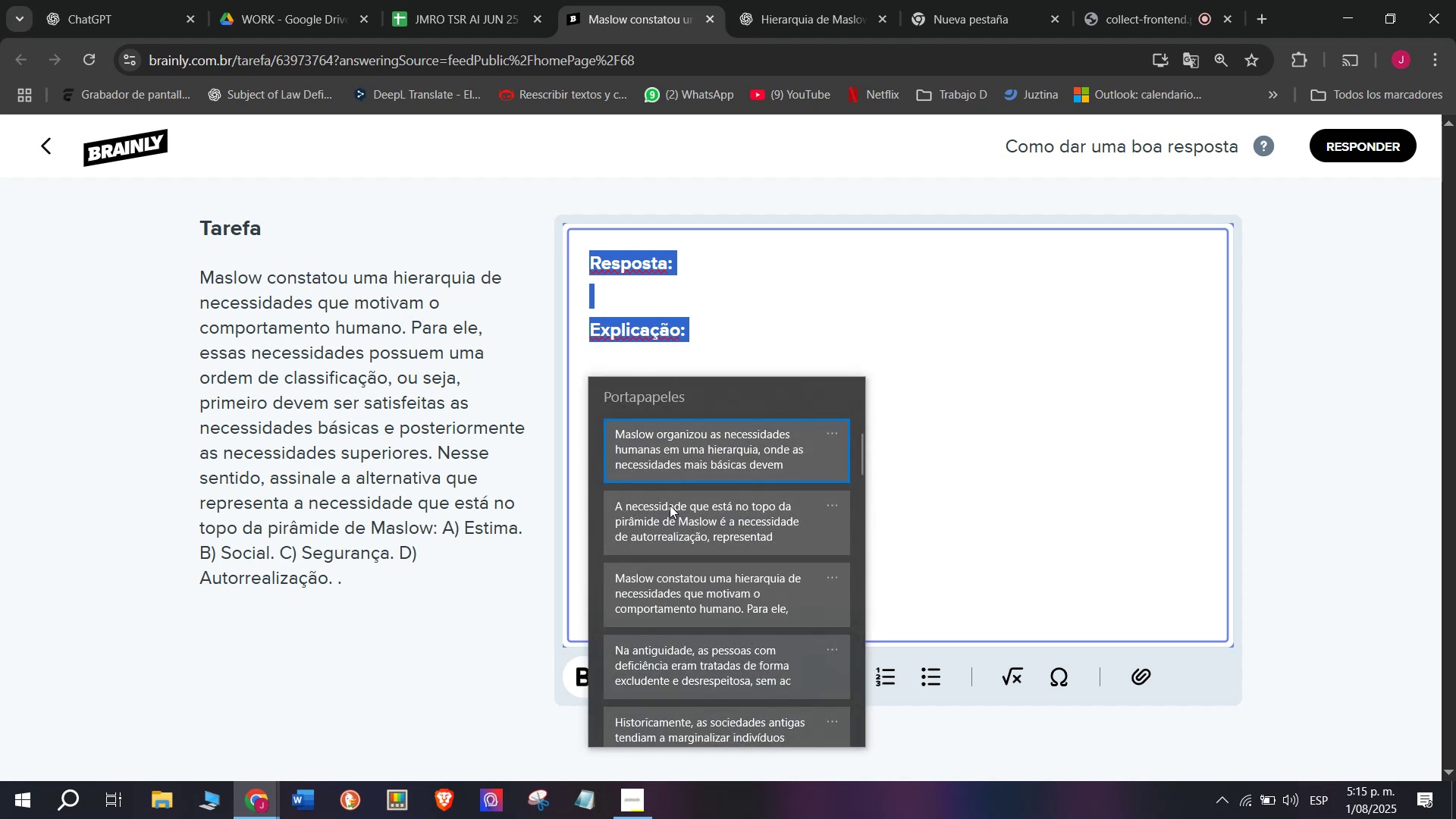 
key(Control+ControlLeft)
 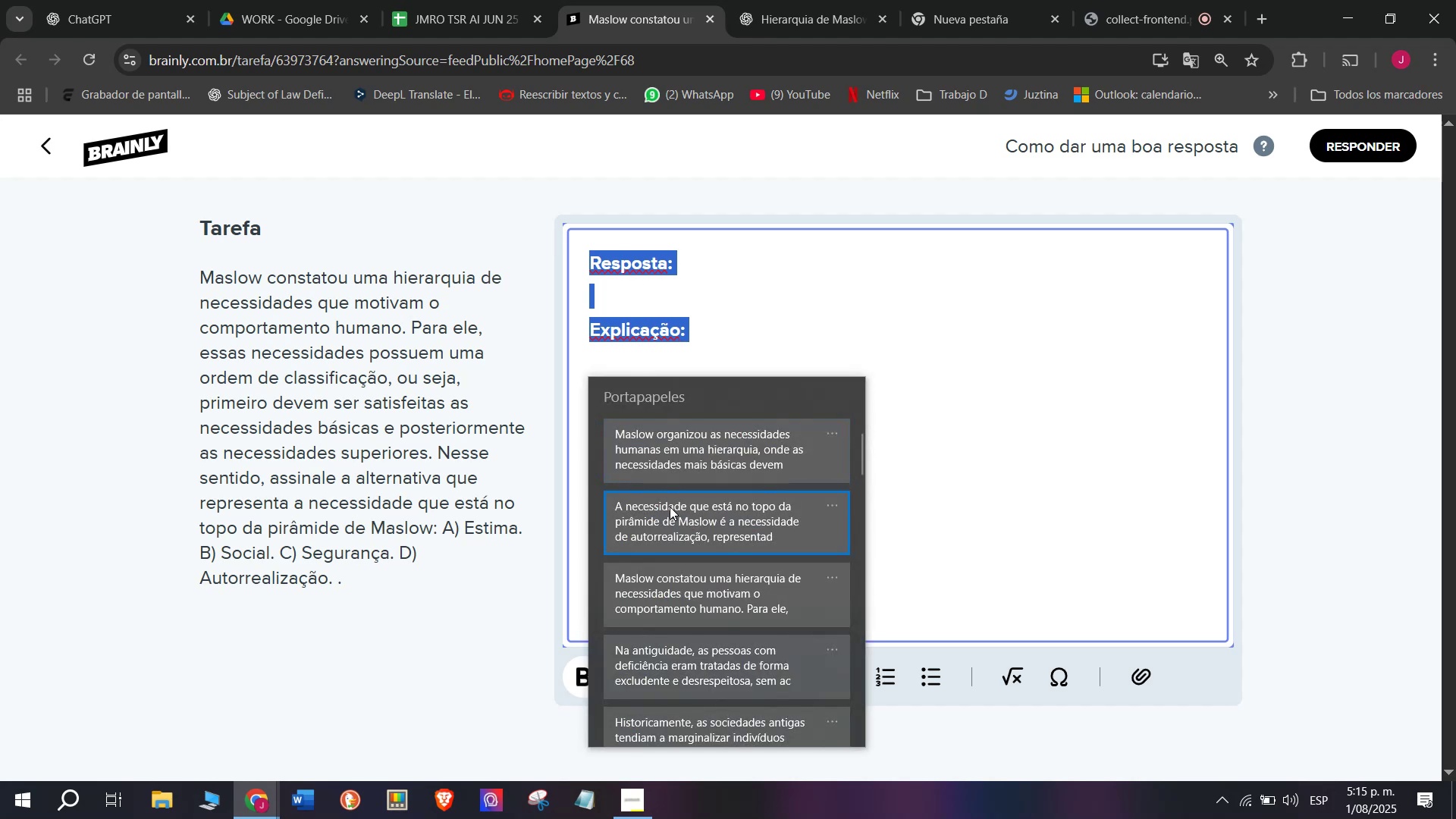 
key(Control+V)
 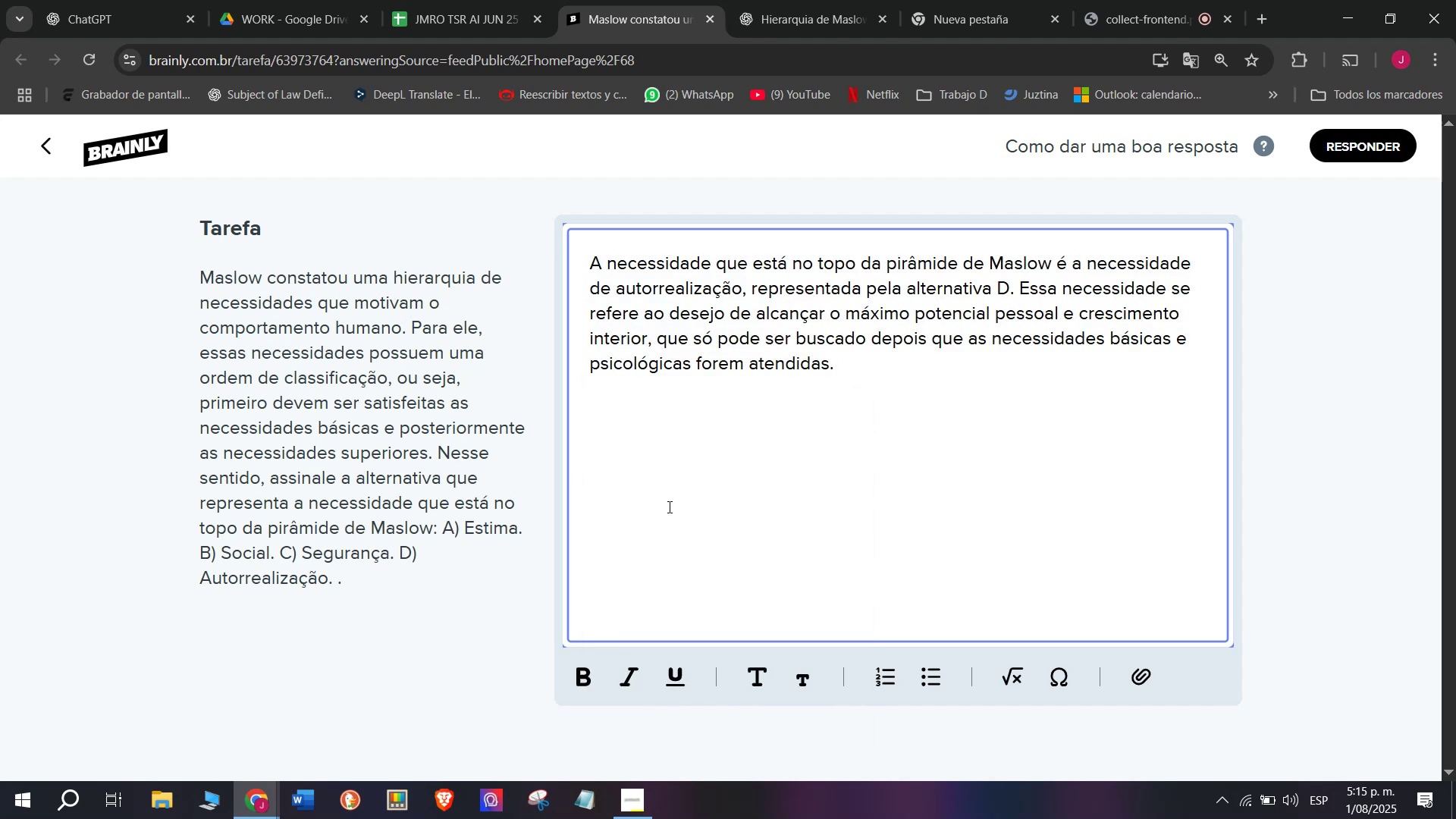 
key(Enter)
 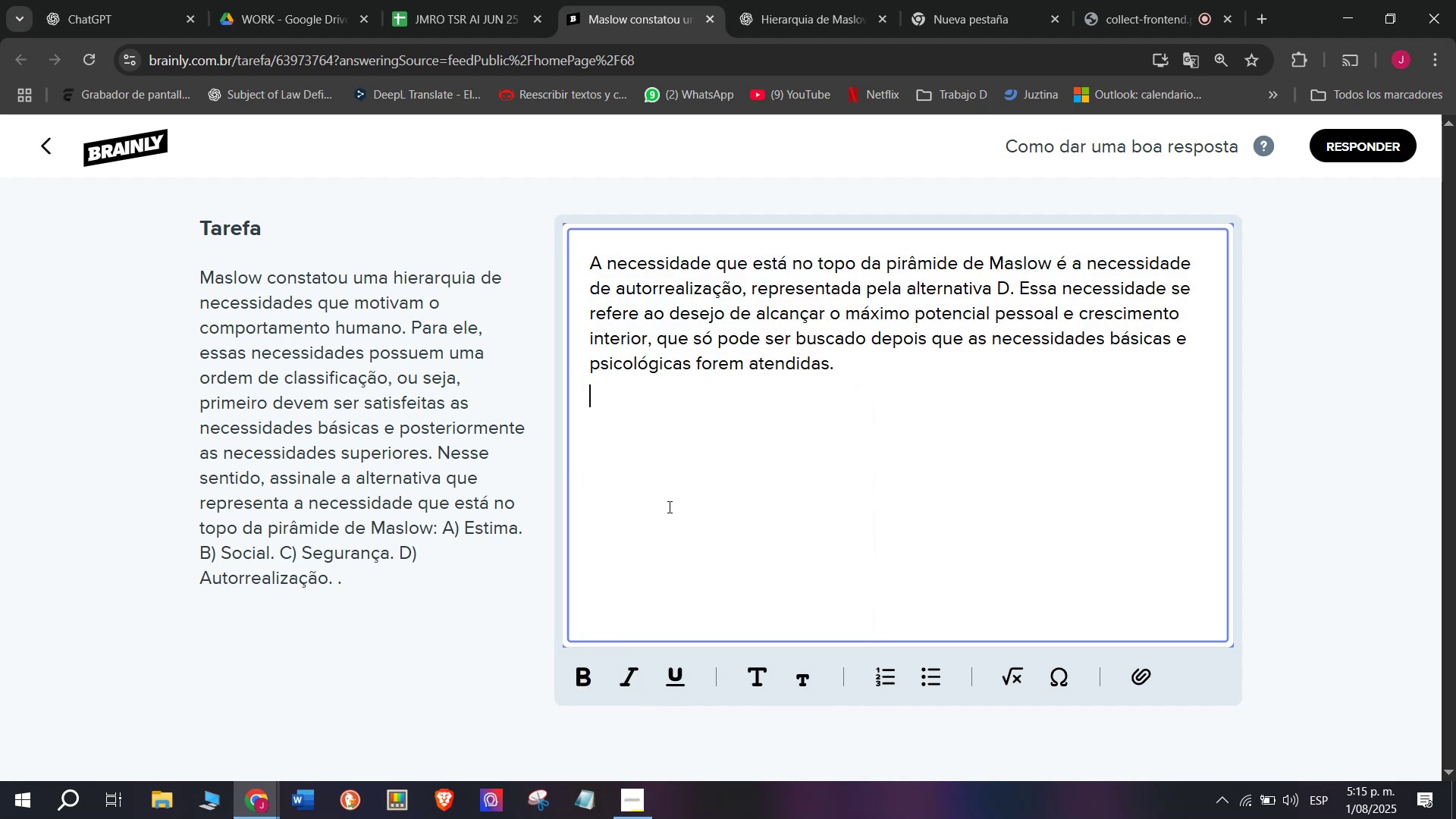 
key(Enter)
 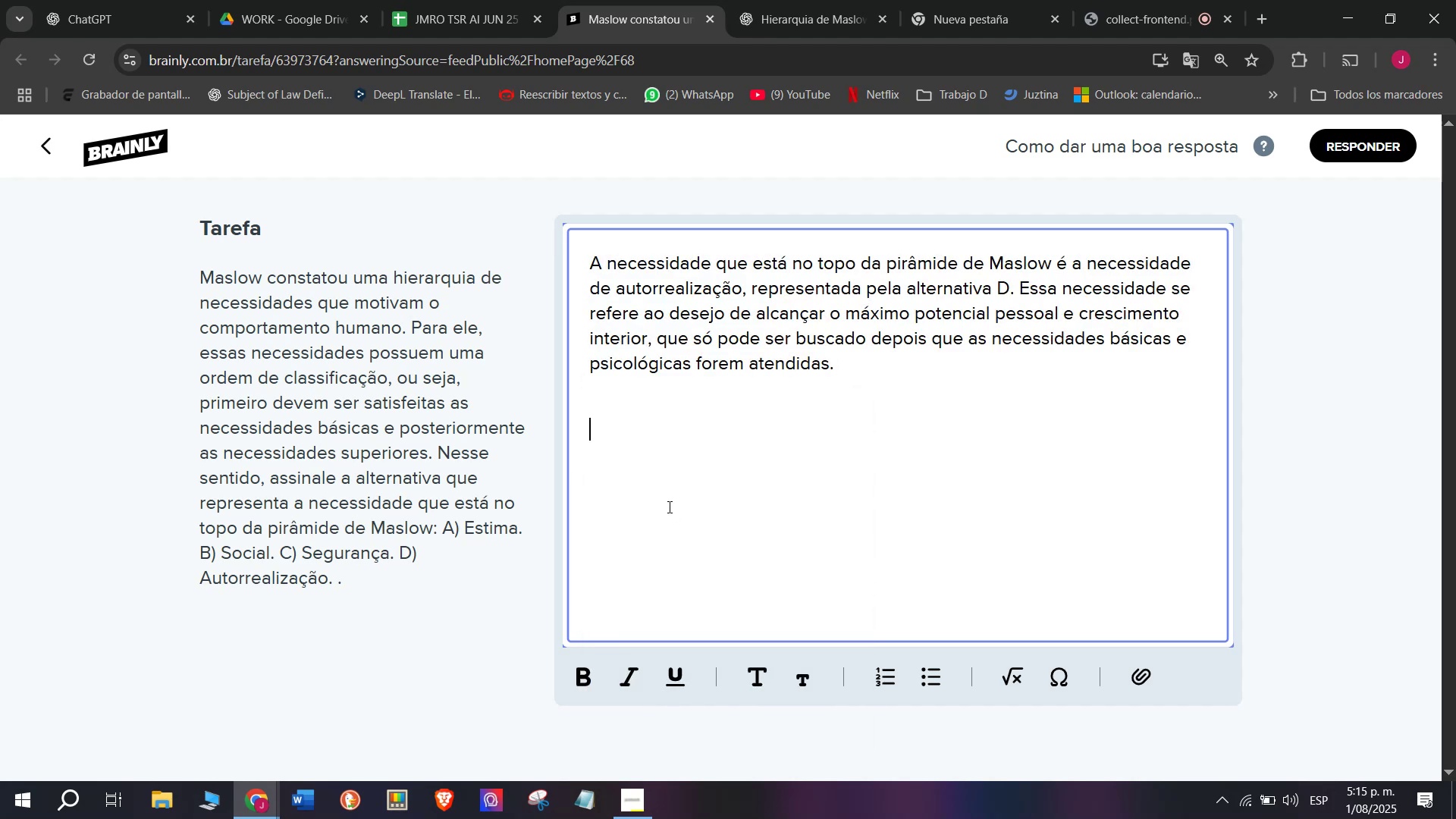 
key(Meta+MetaLeft)
 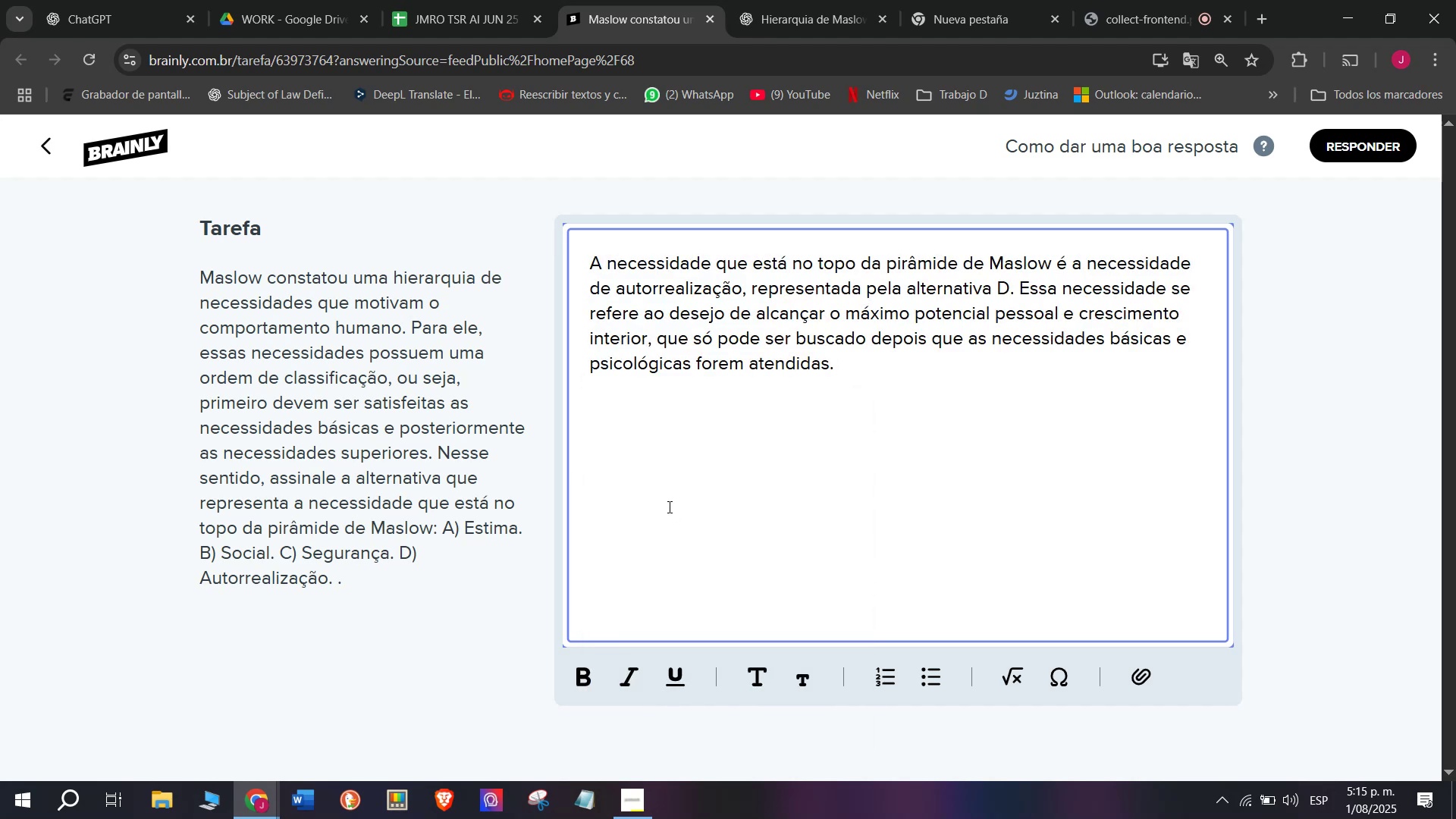 
key(Meta+V)
 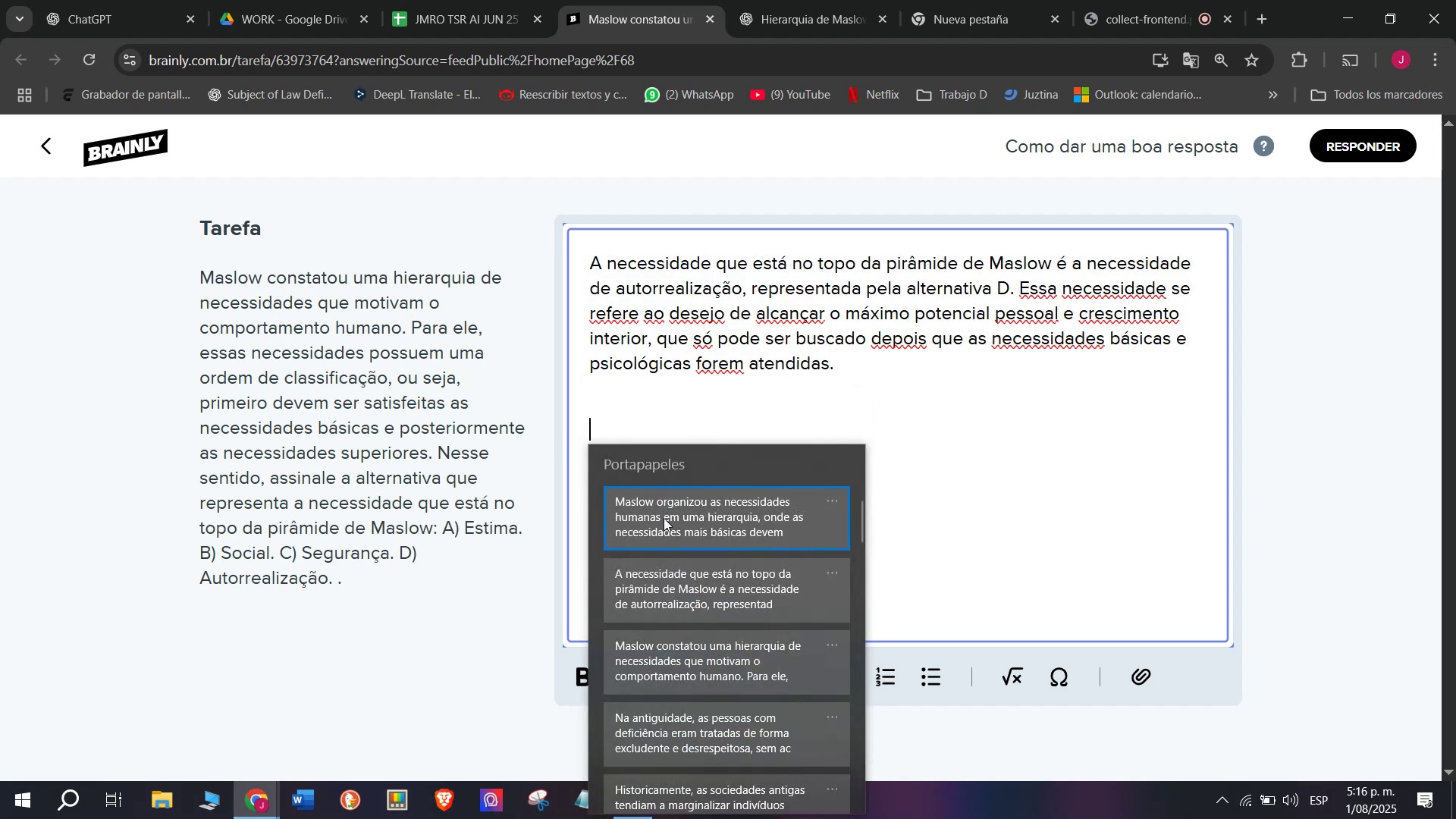 
left_click([664, 519])
 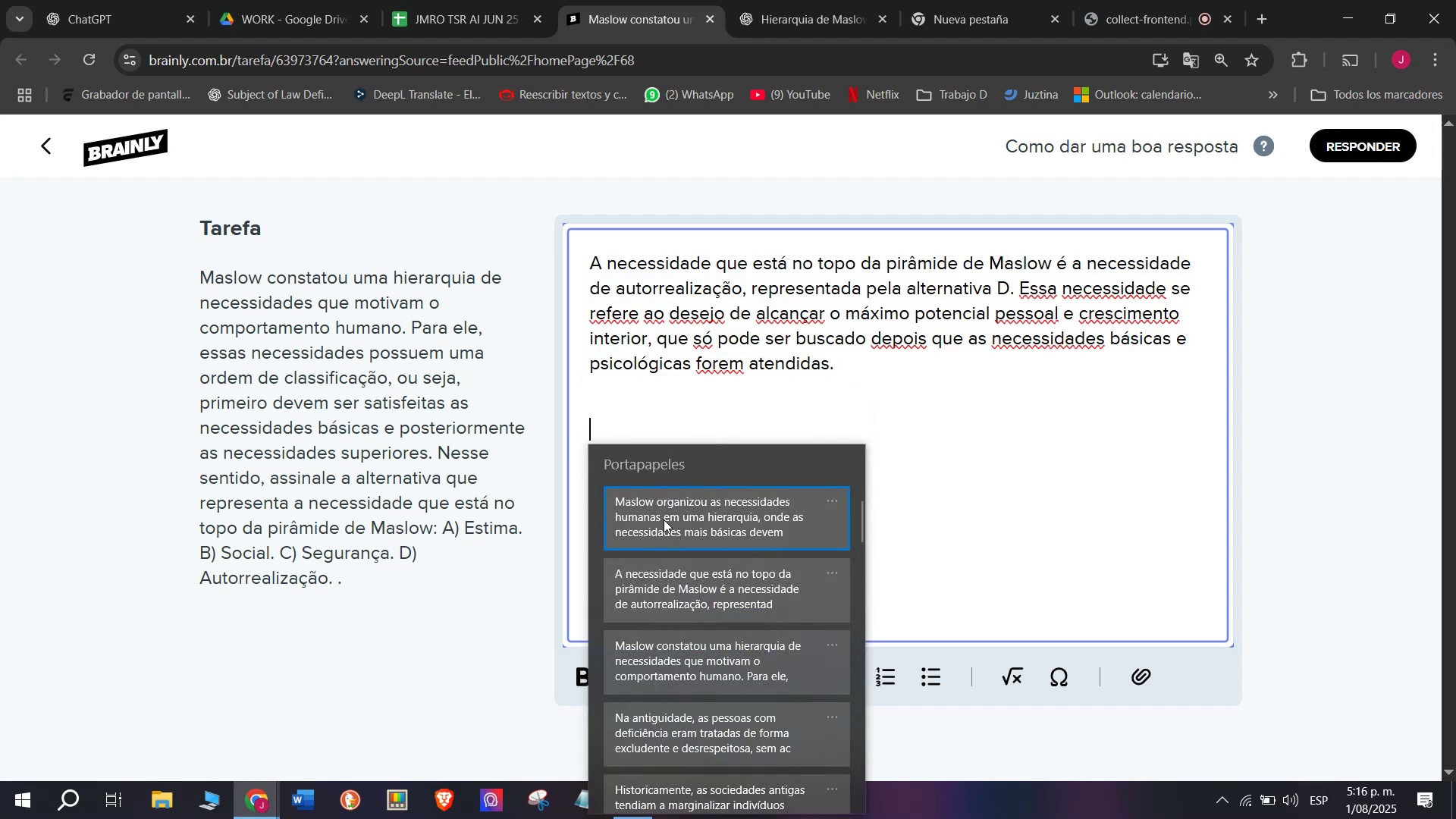 
key(Control+ControlLeft)
 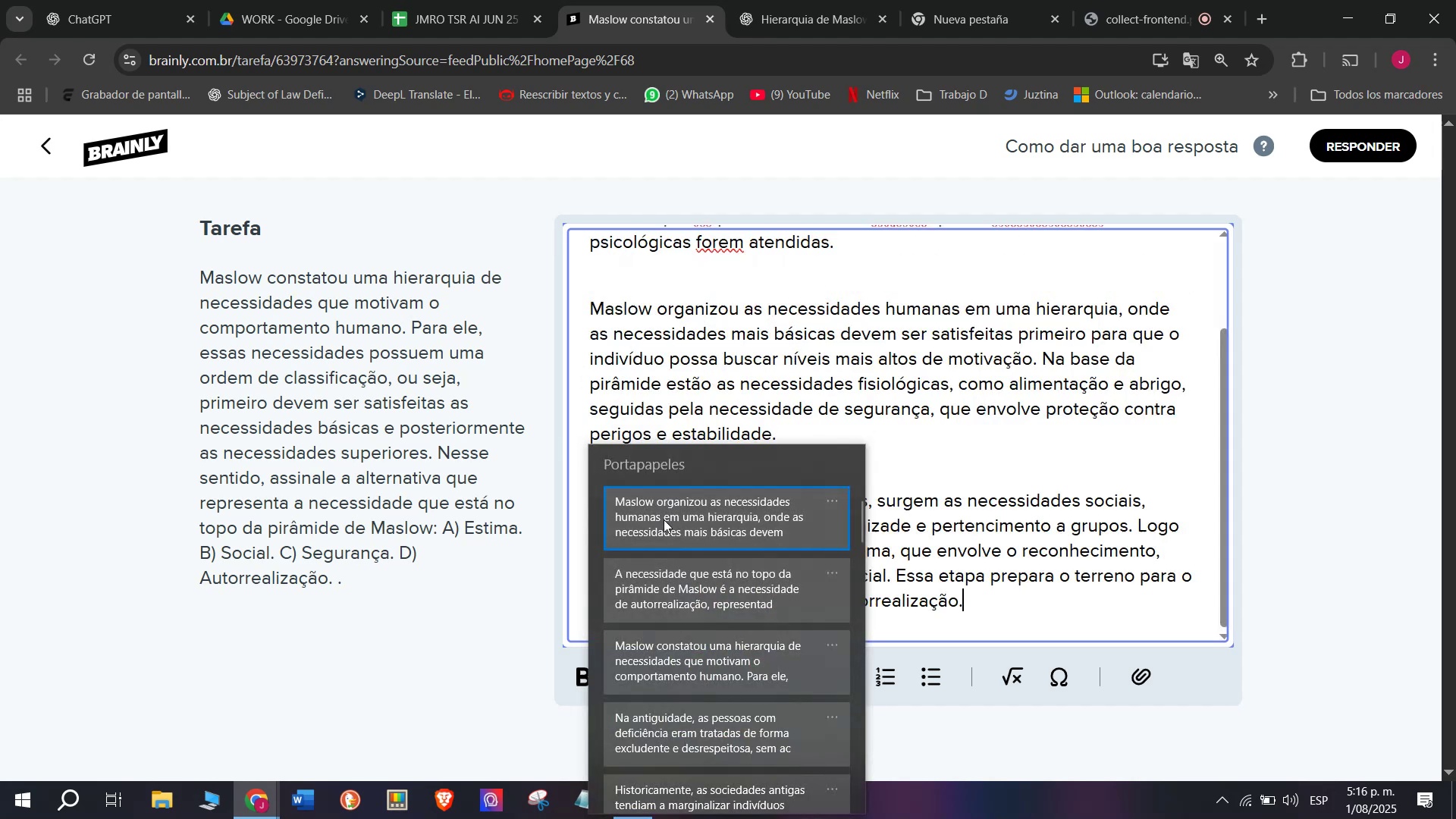 
key(Control+V)
 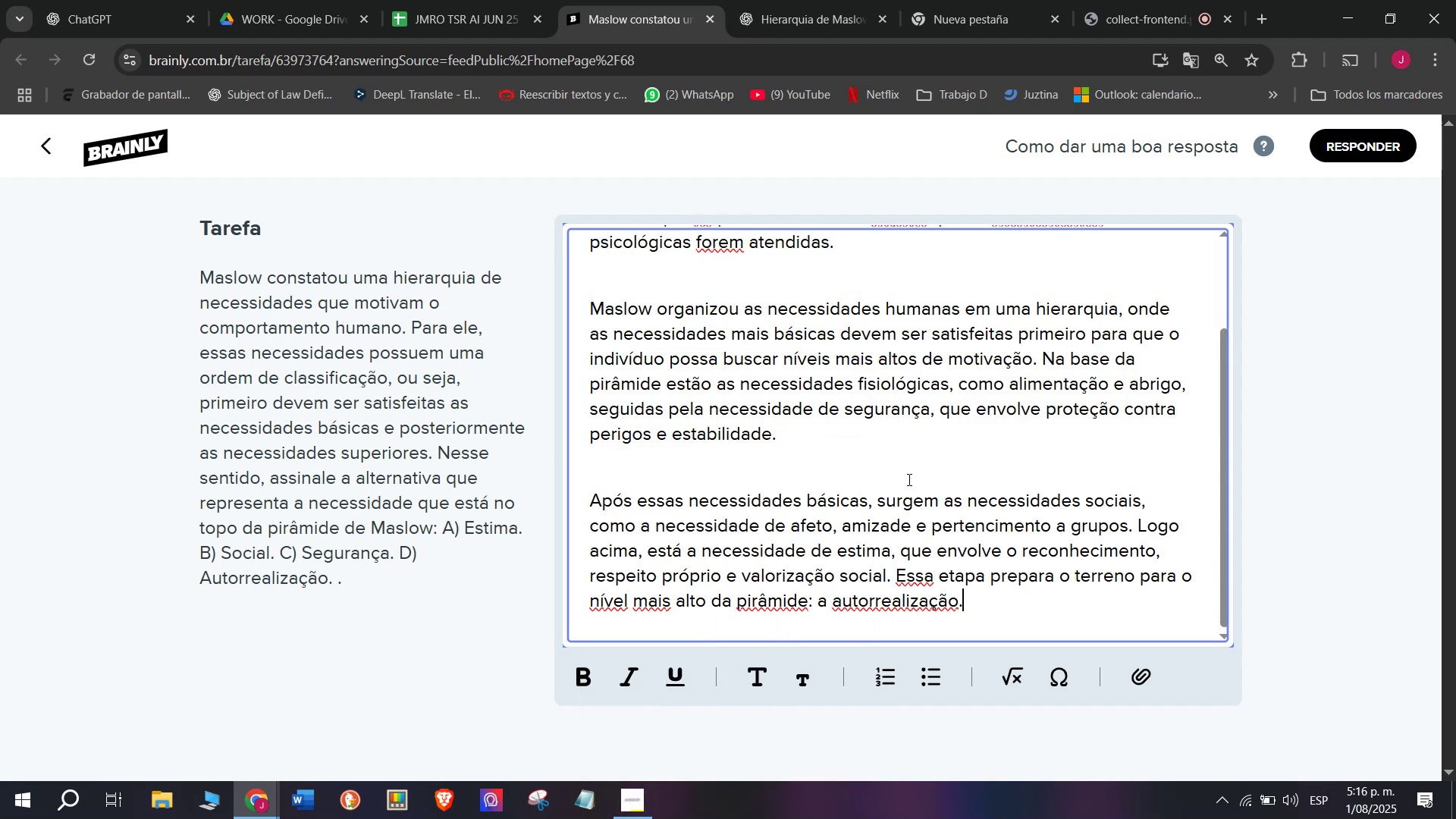 
scroll: coordinate [906, 486], scroll_direction: up, amount: 3.0
 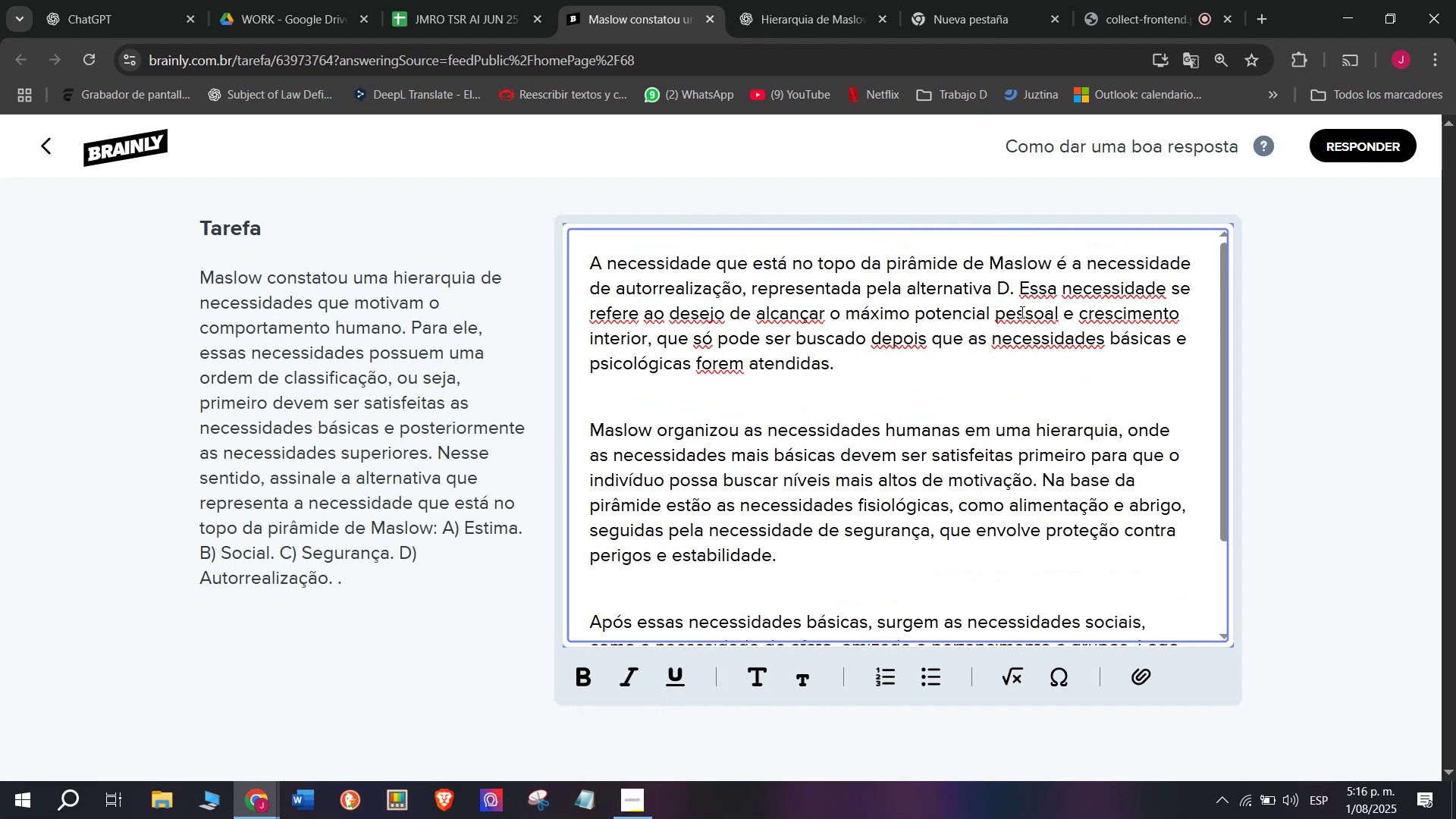 
left_click_drag(start_coordinate=[1015, 290], to_coordinate=[905, 295])
 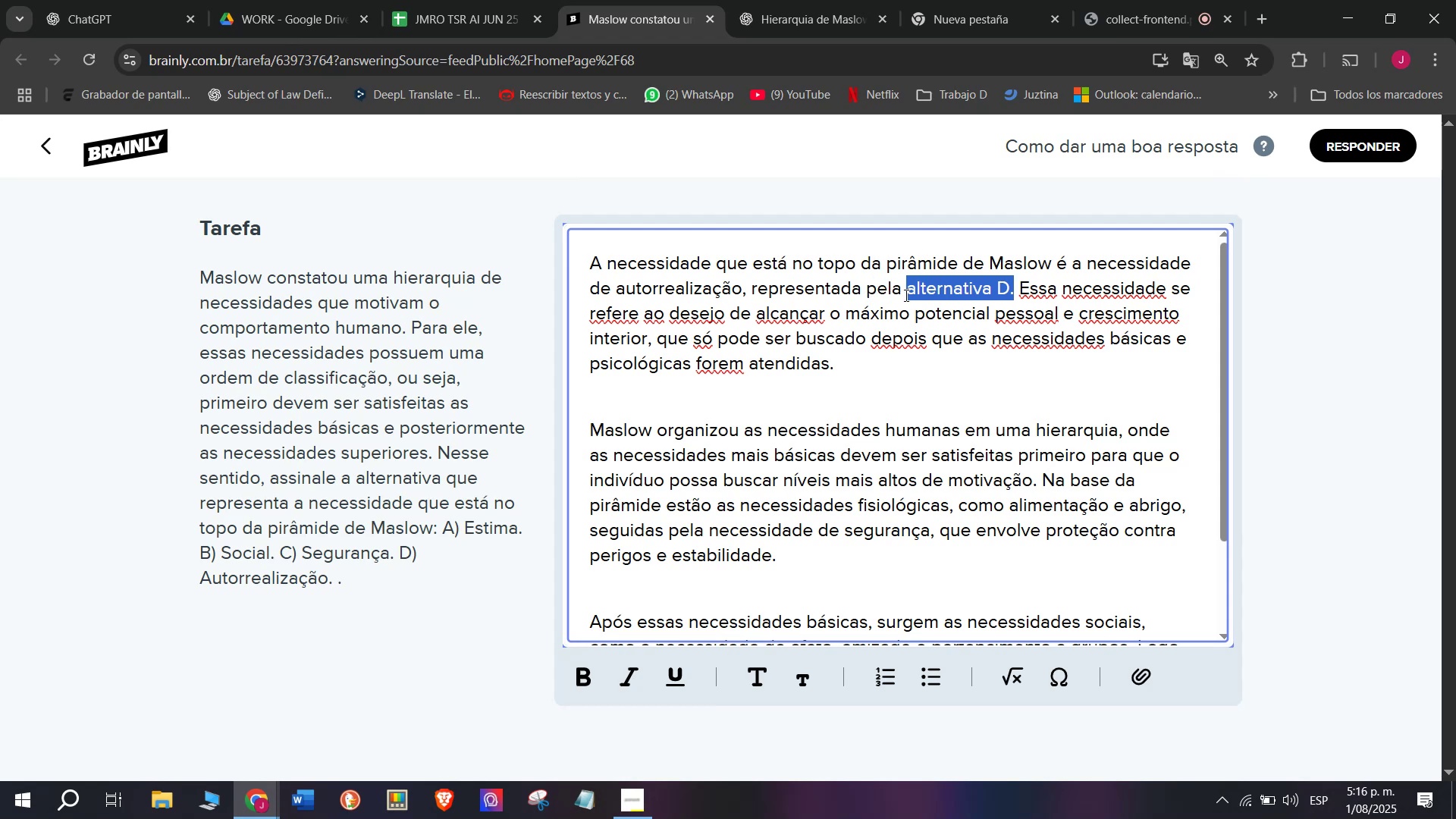 
key(Control+B)
 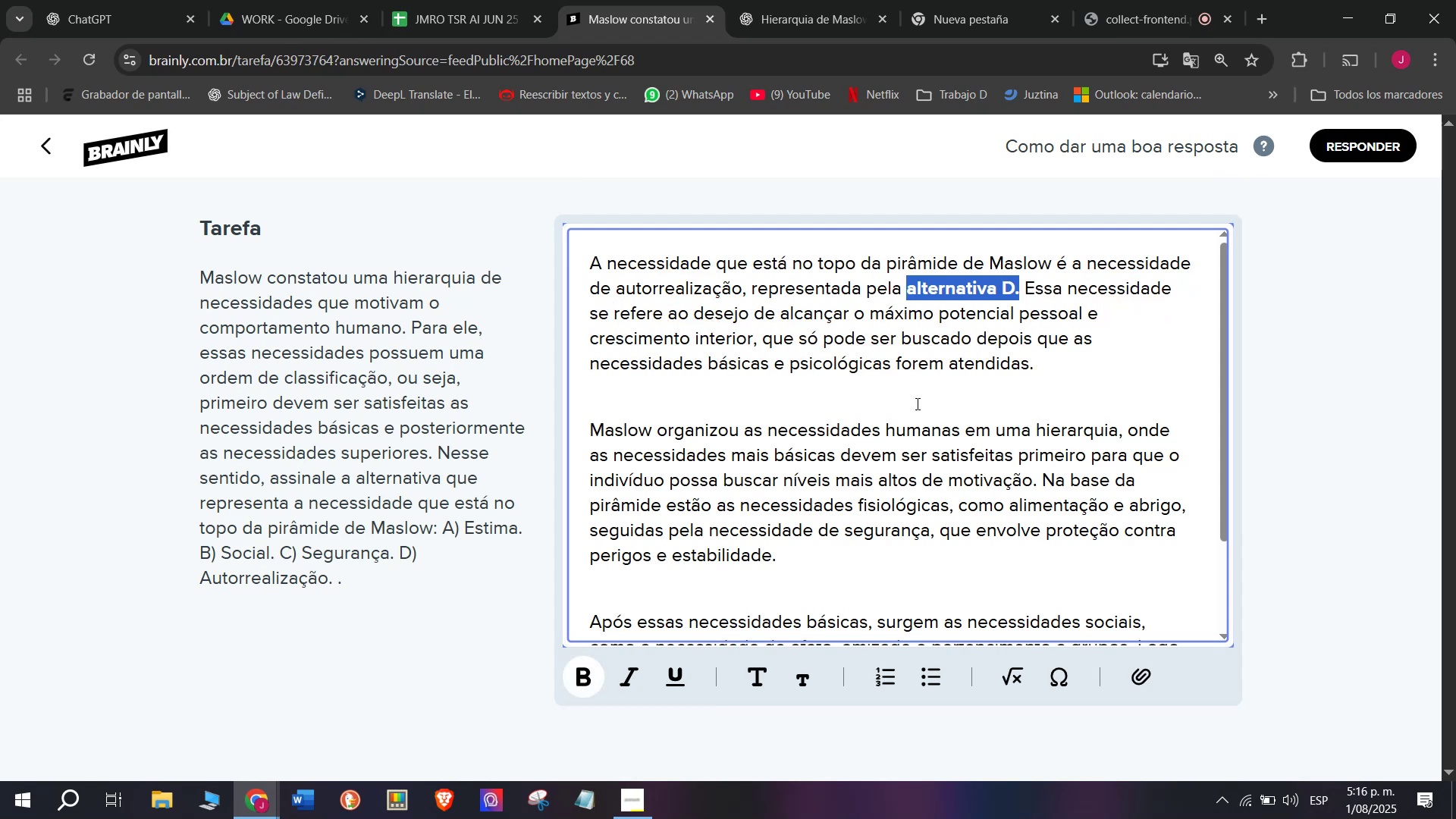 
scroll: coordinate [916, 472], scroll_direction: down, amount: 4.0
 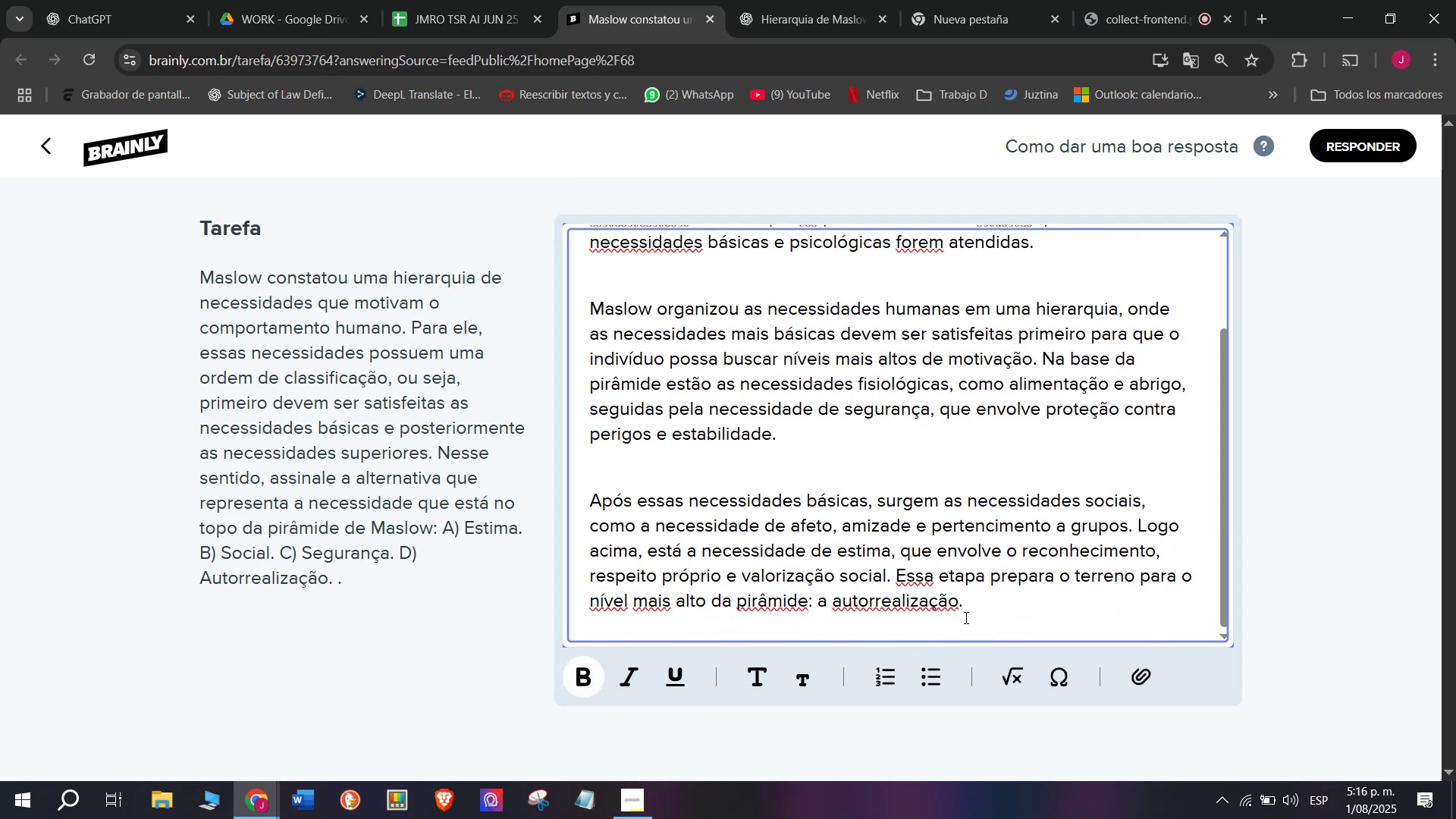 
left_click_drag(start_coordinate=[985, 620], to_coordinate=[428, 154])
 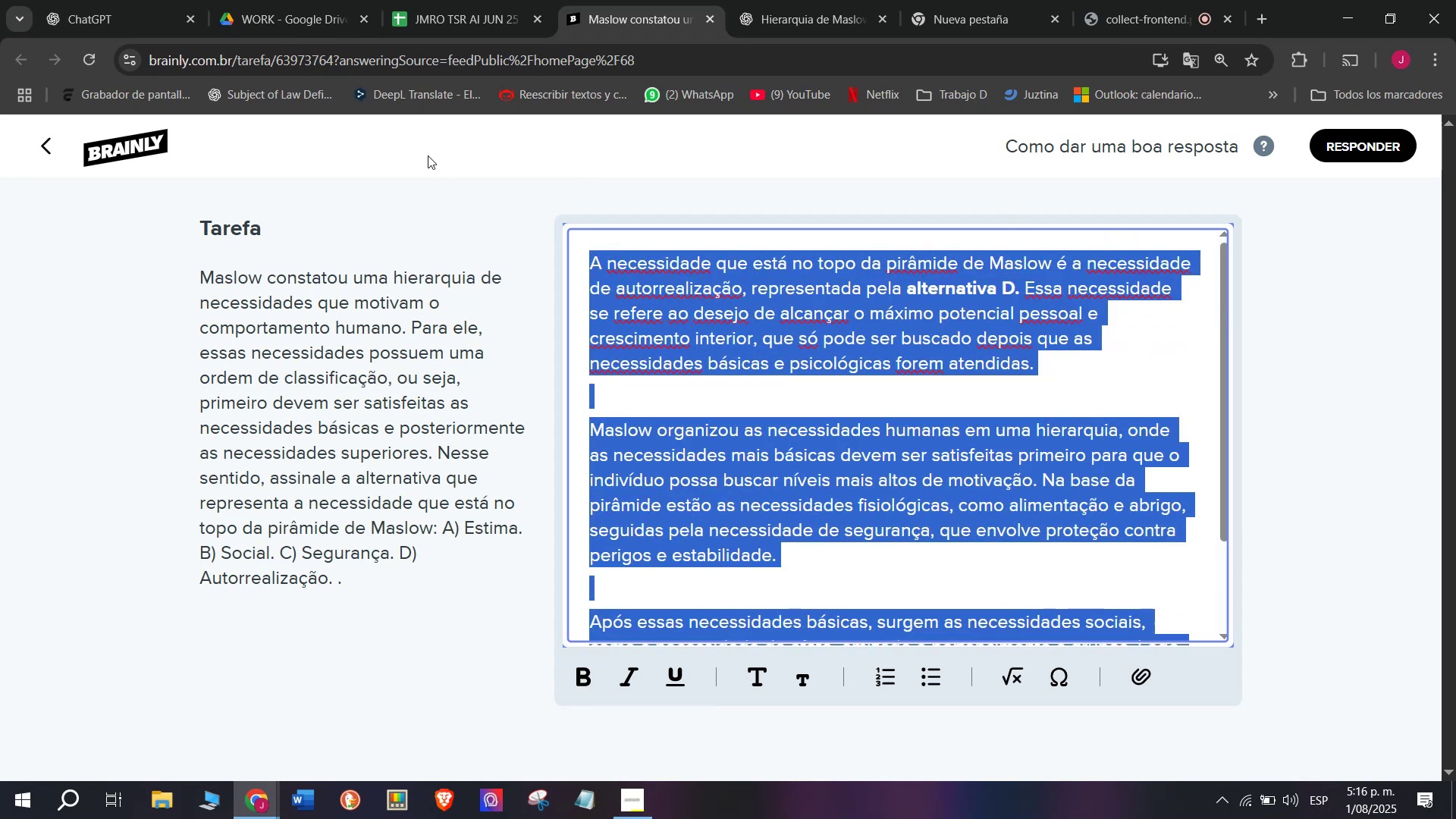 
key(Control+C)
 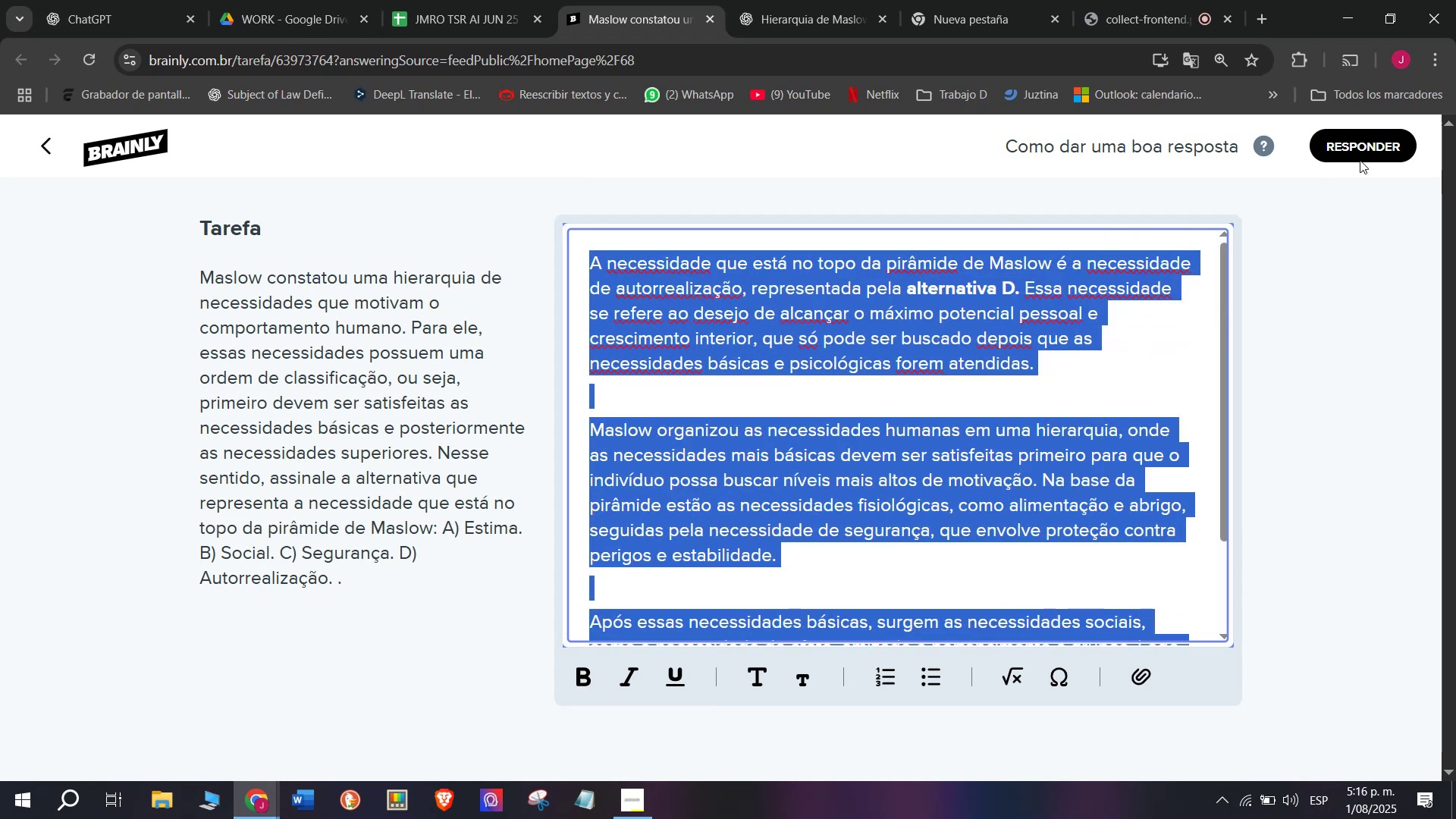 
left_click([1375, 144])
 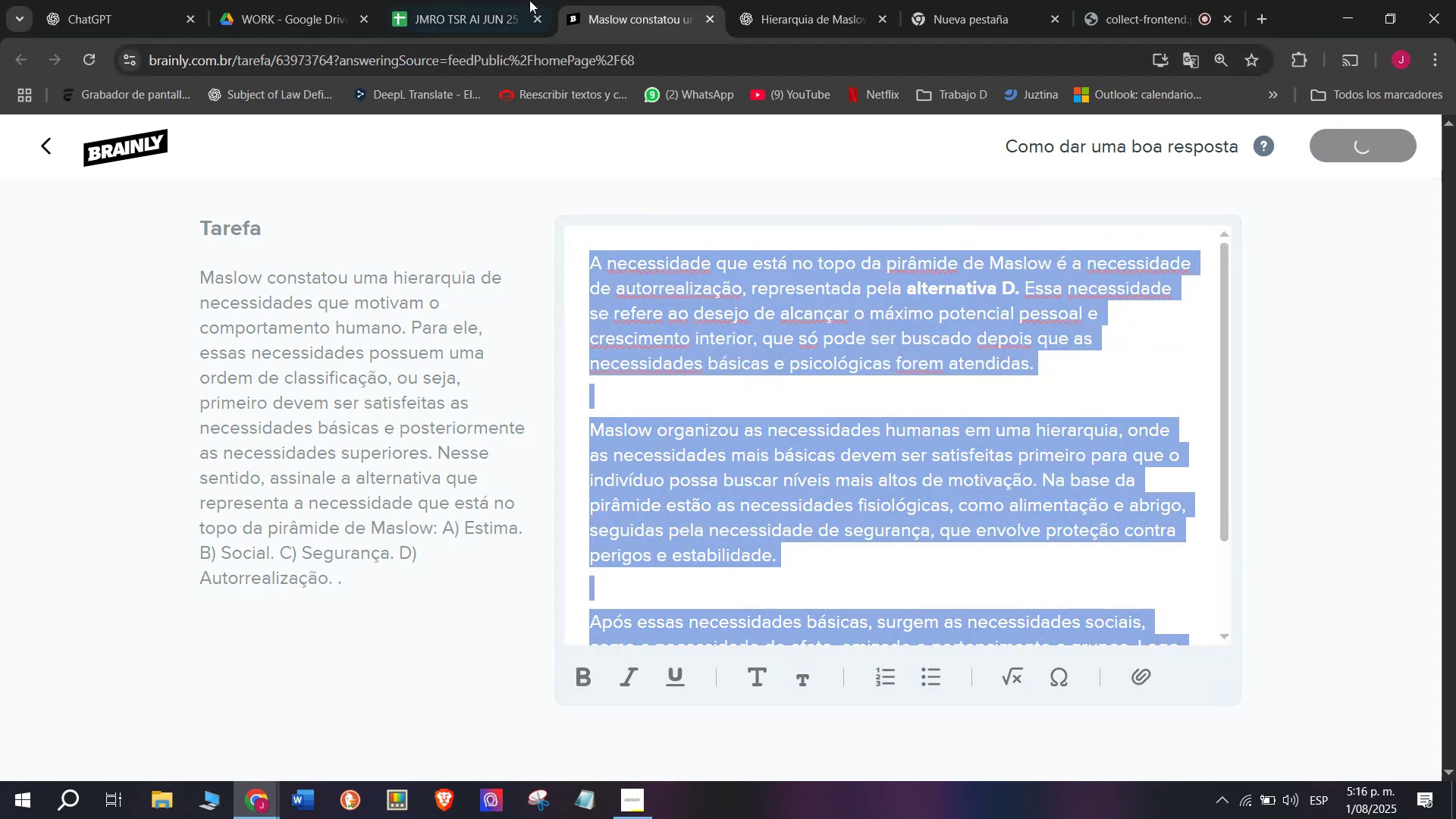 
left_click([469, 0])
 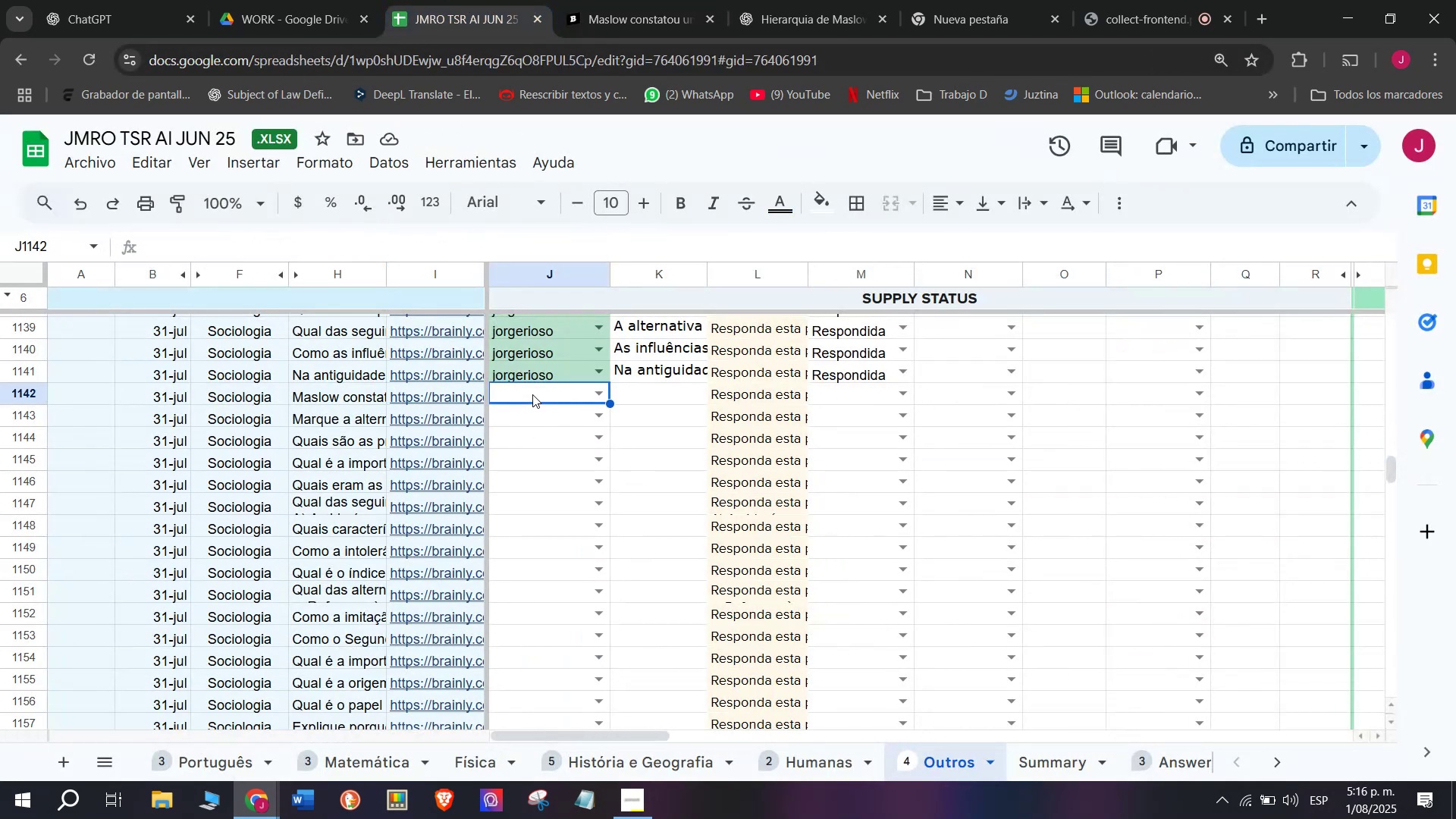 
key(J)
 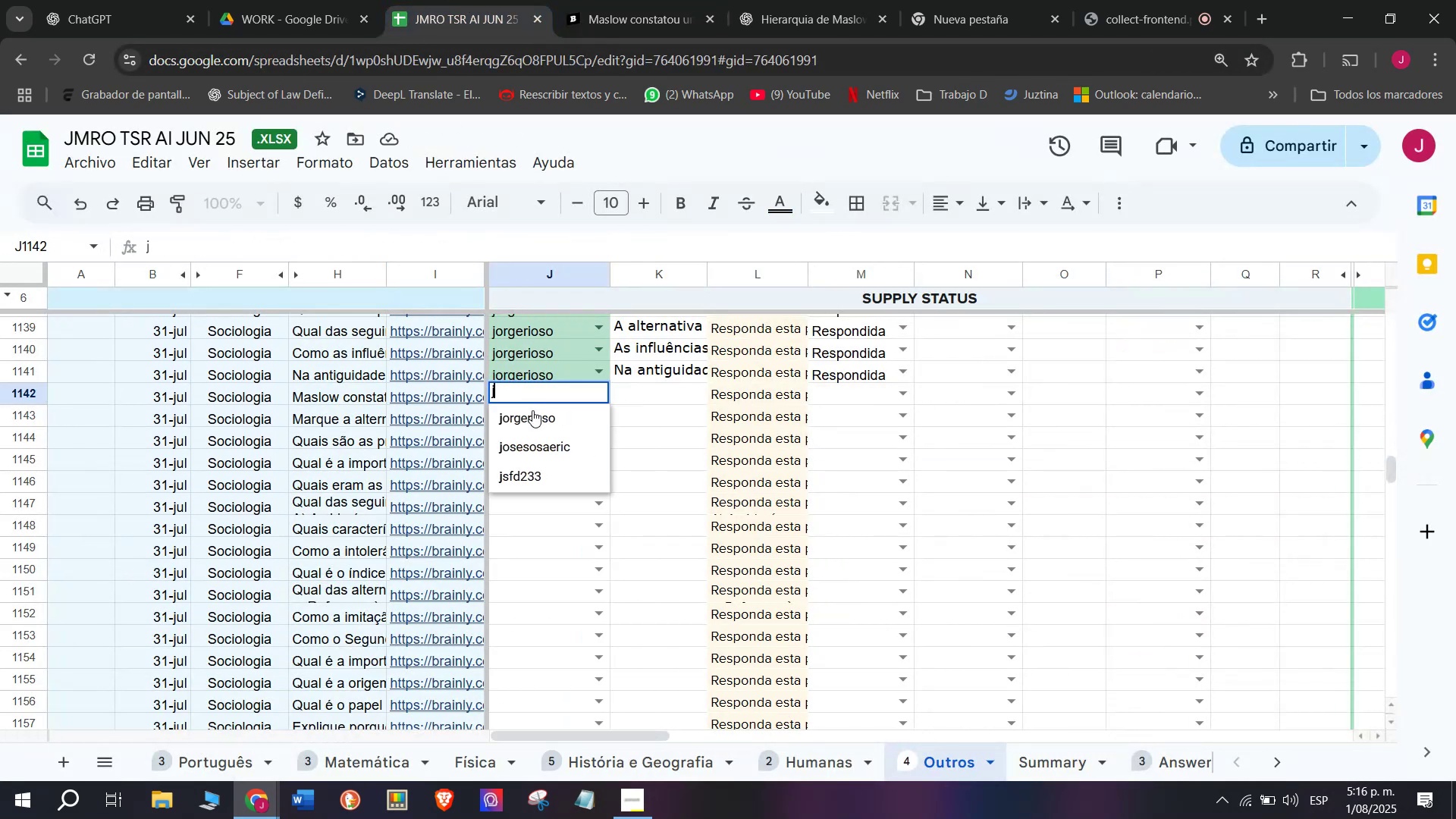 
left_click([532, 410])
 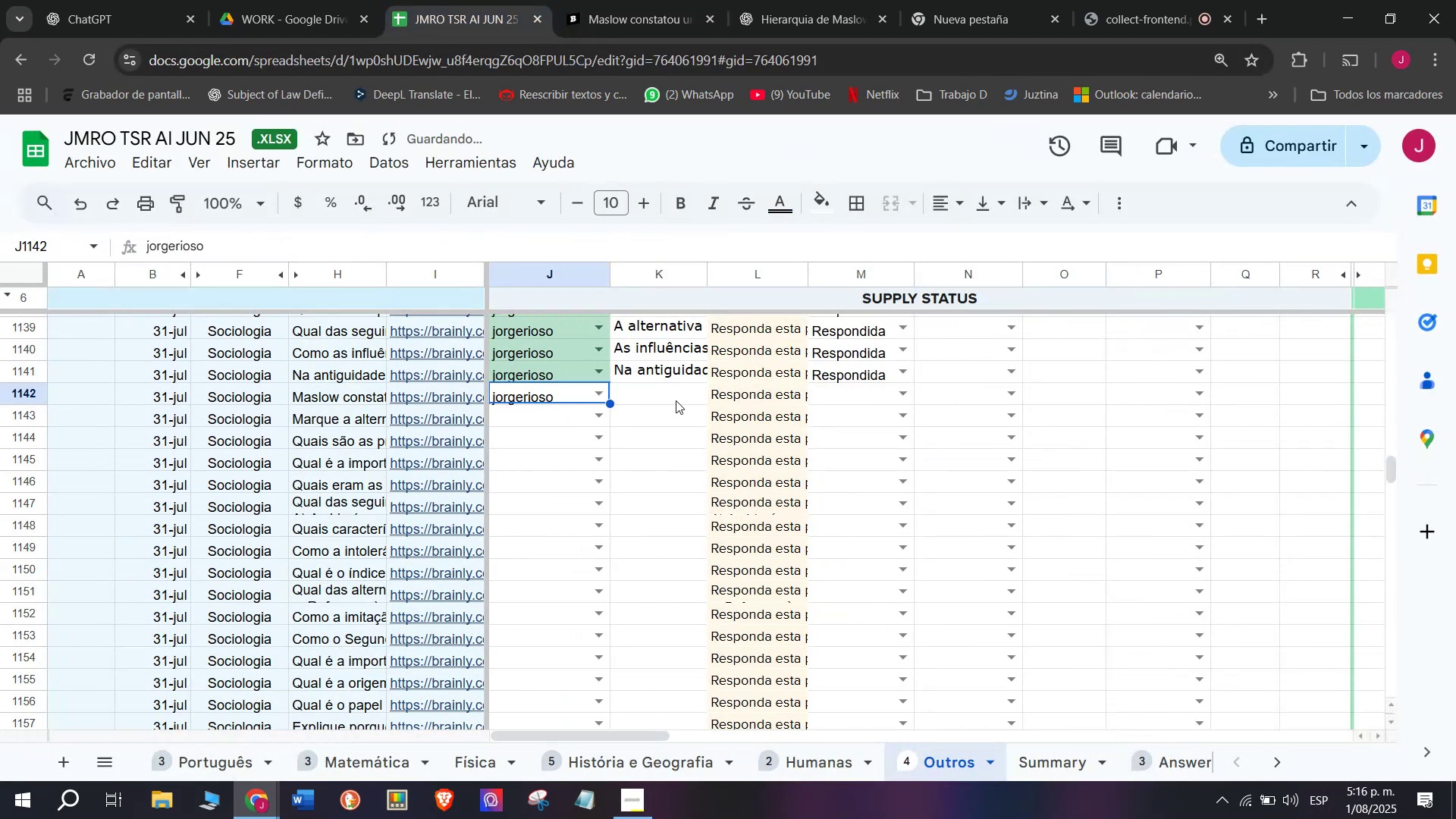 
left_click([676, 400])
 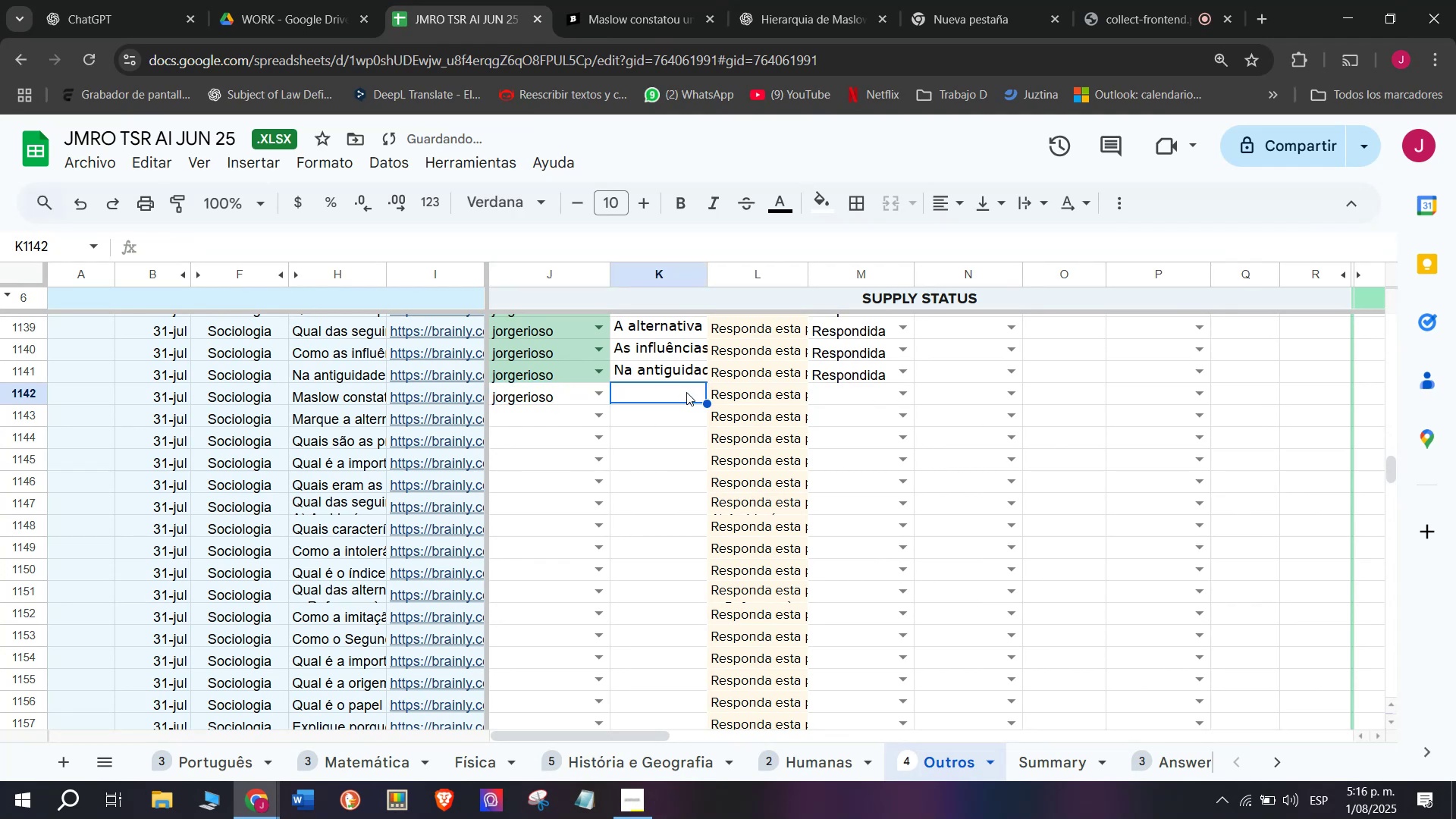 
double_click([686, 392])
 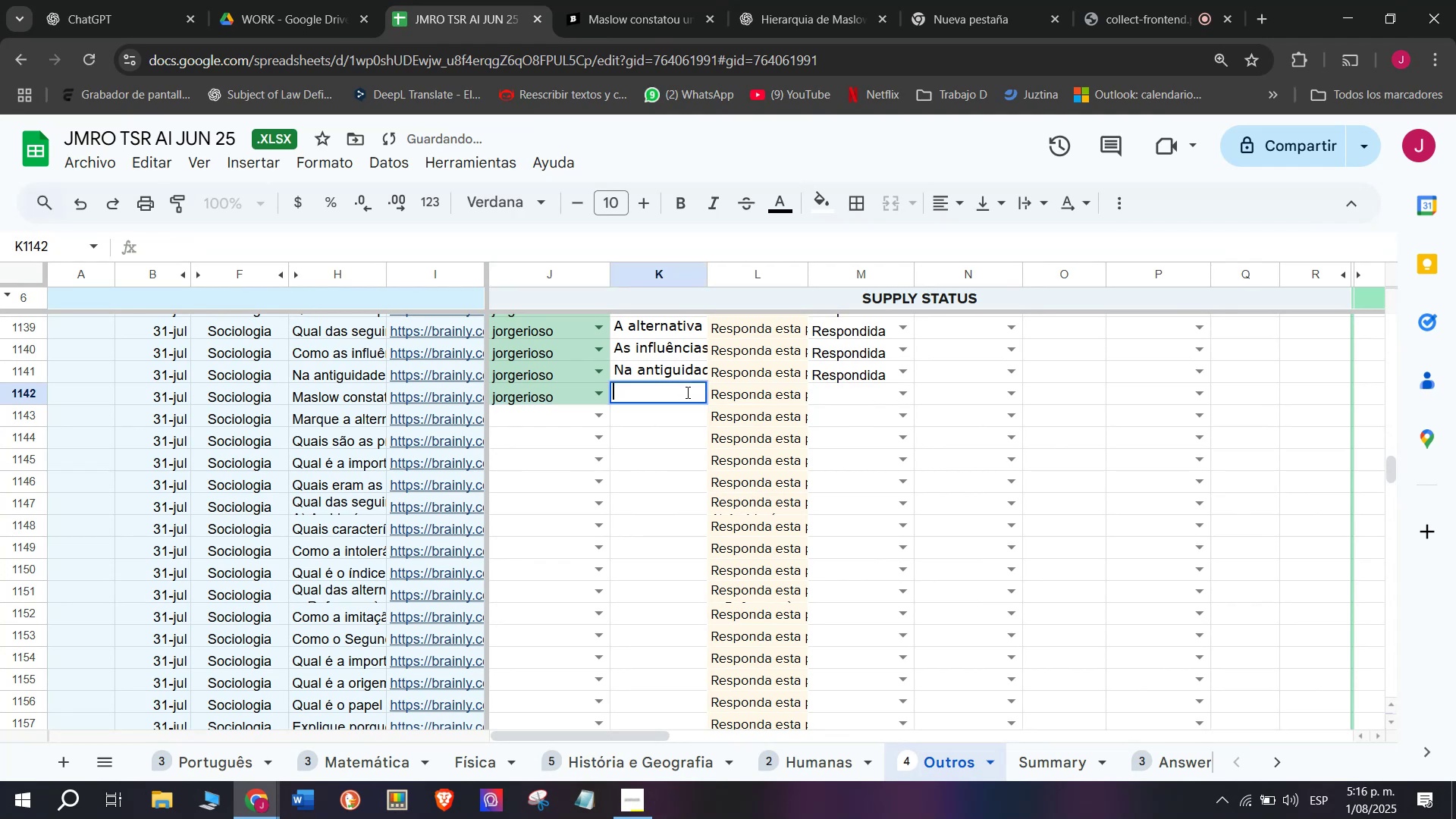 
key(Control+V)
 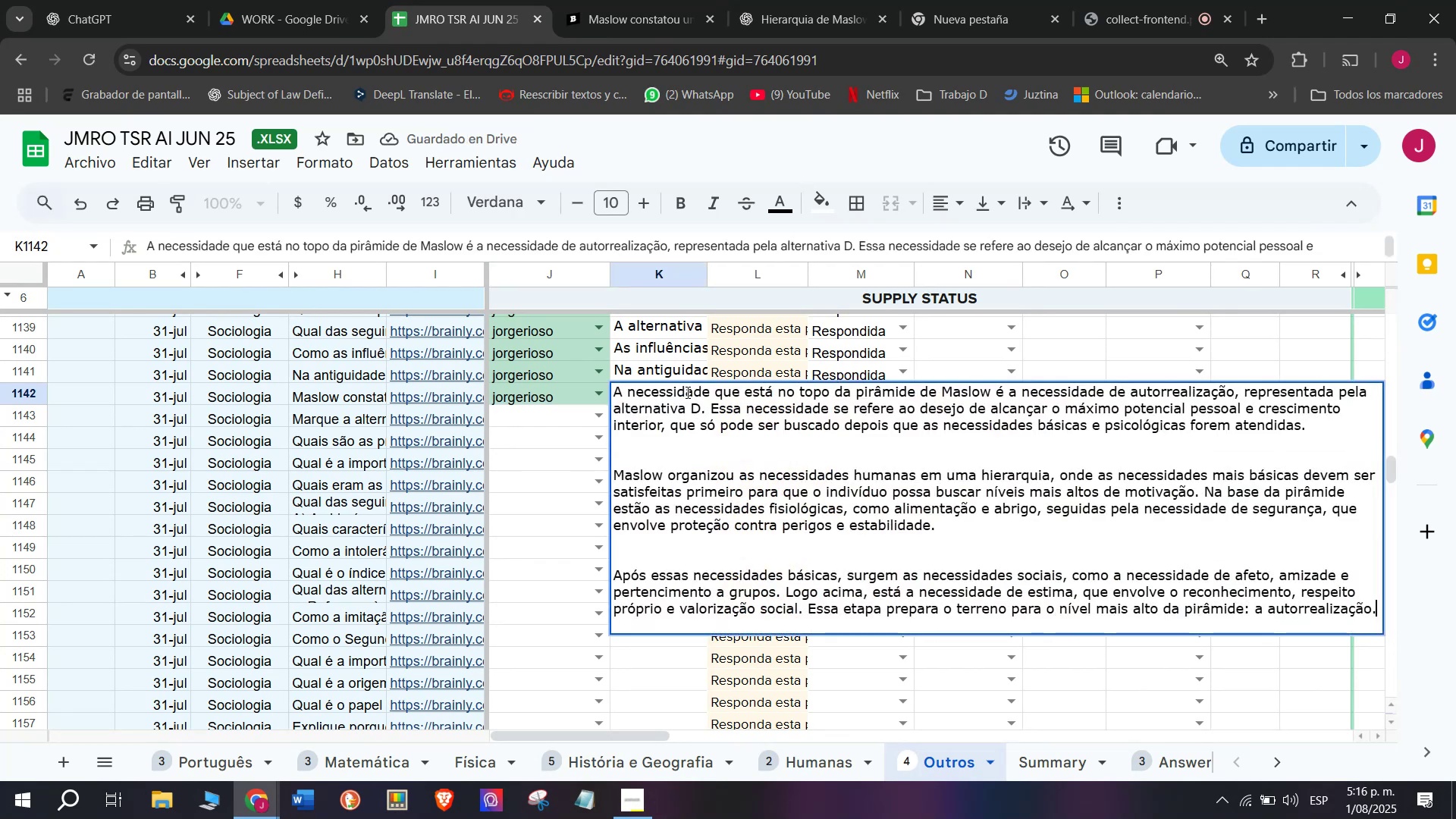 
key(Enter)
 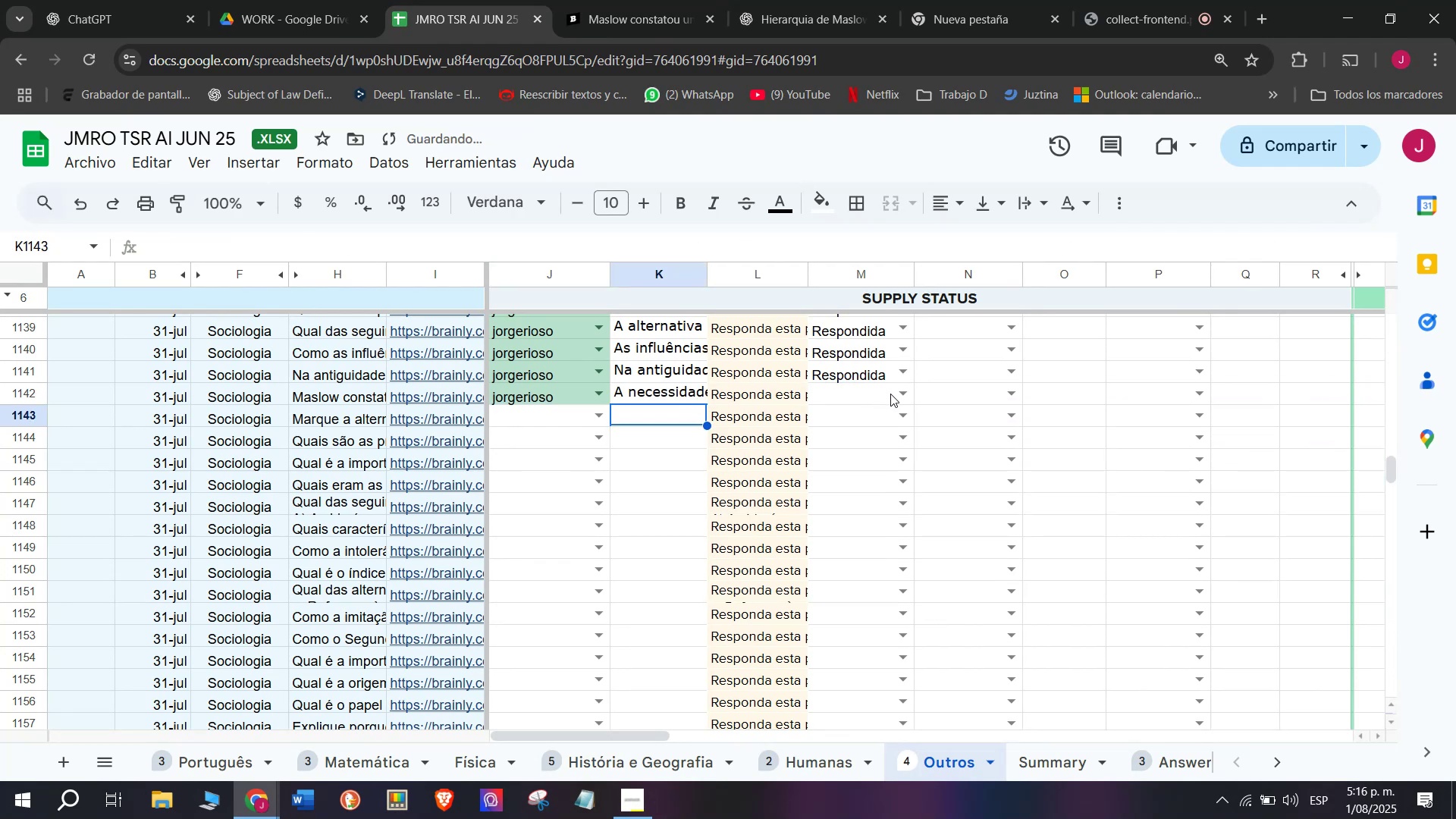 
left_click([899, 395])
 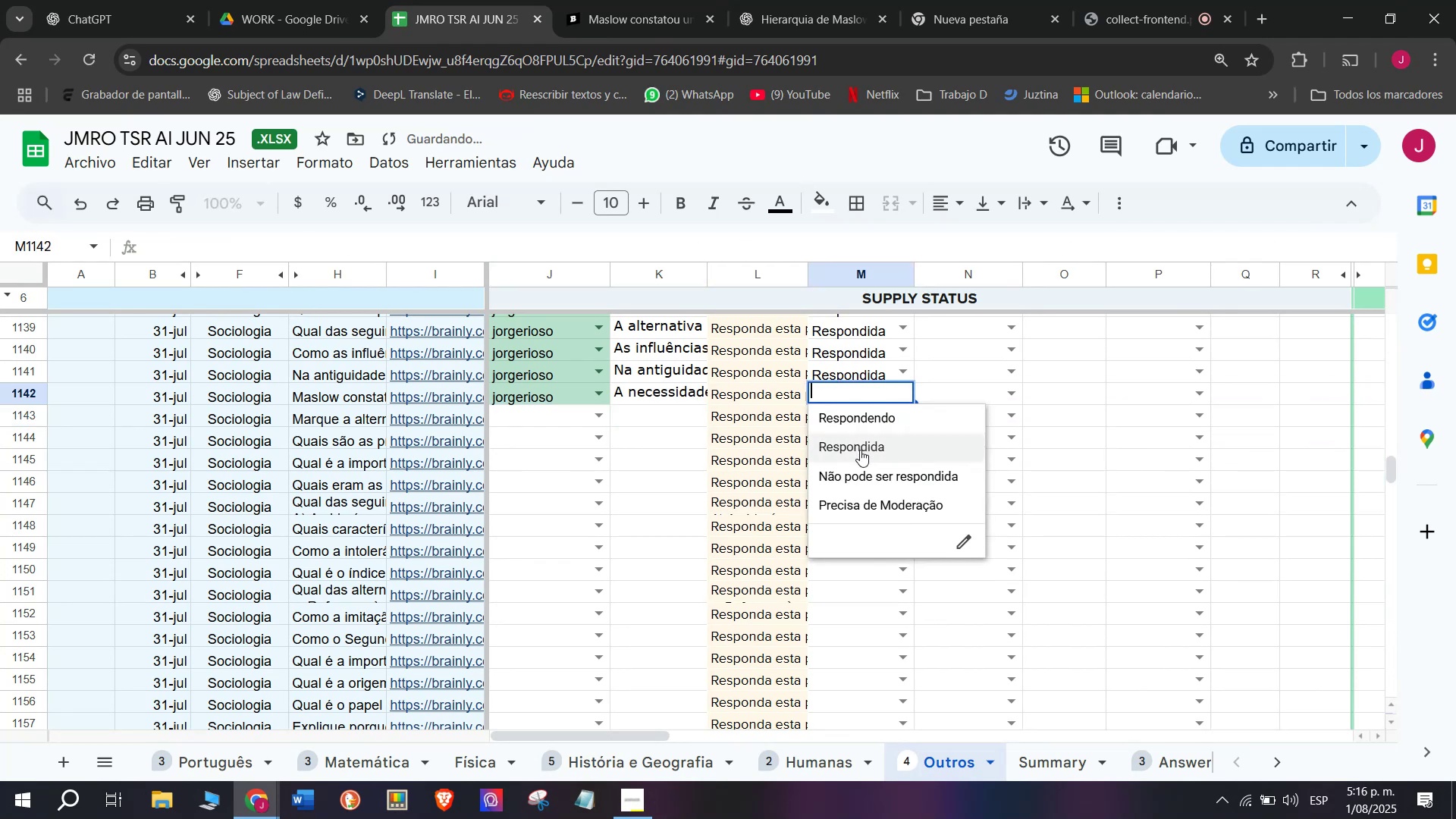 
left_click([860, 450])
 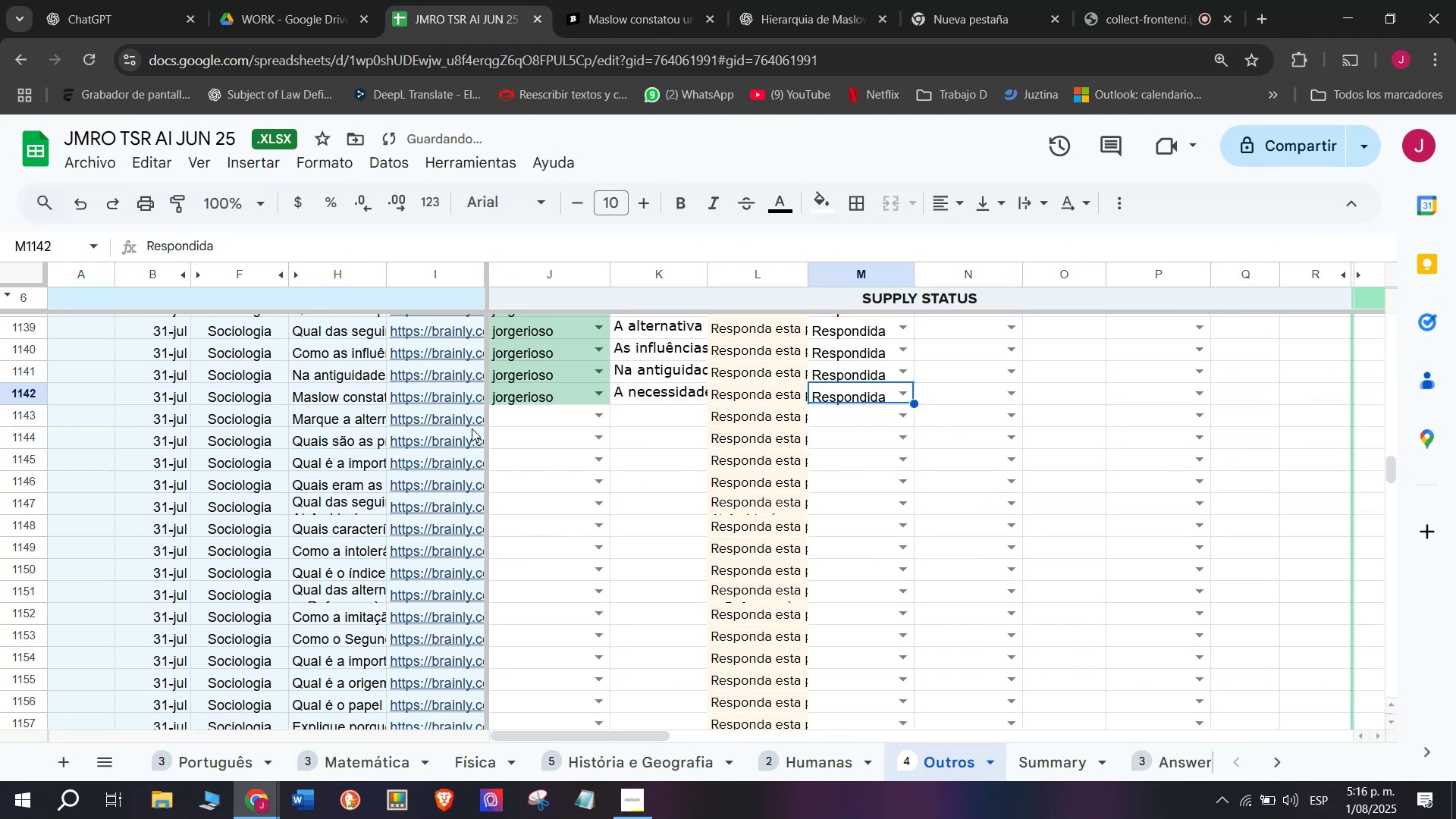 
left_click([466, 424])
 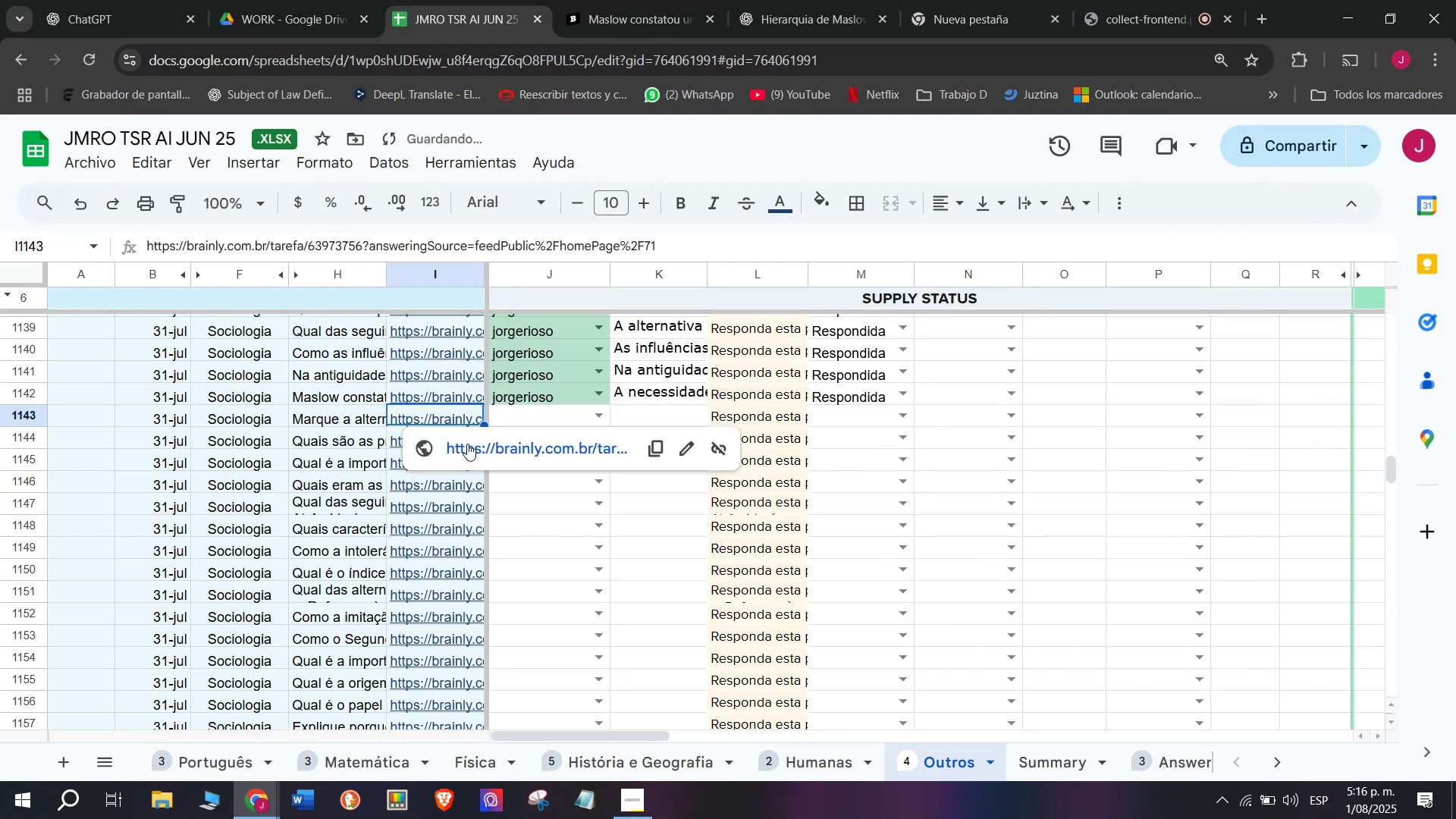 
left_click([467, 444])
 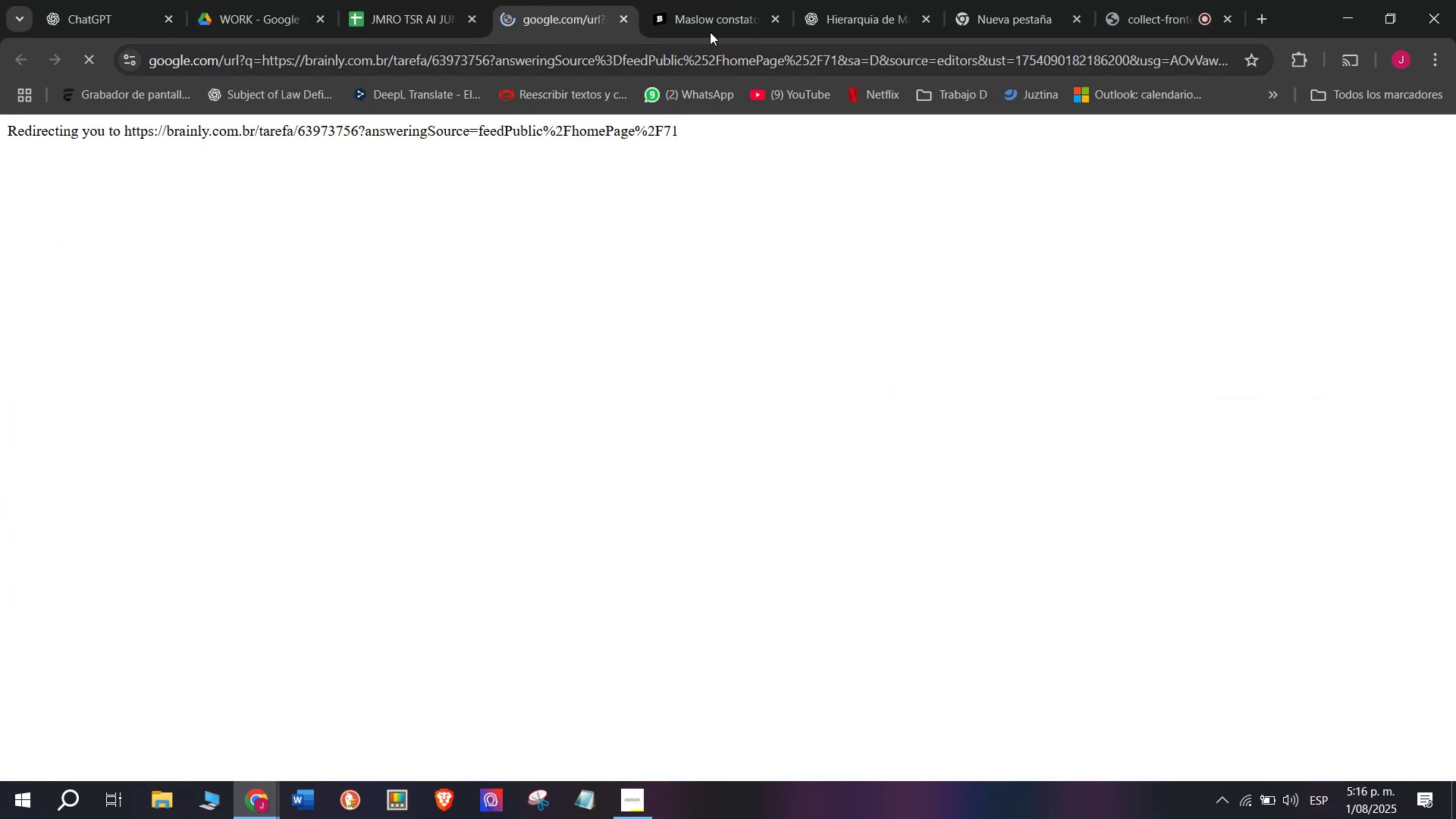 
left_click([739, 0])
 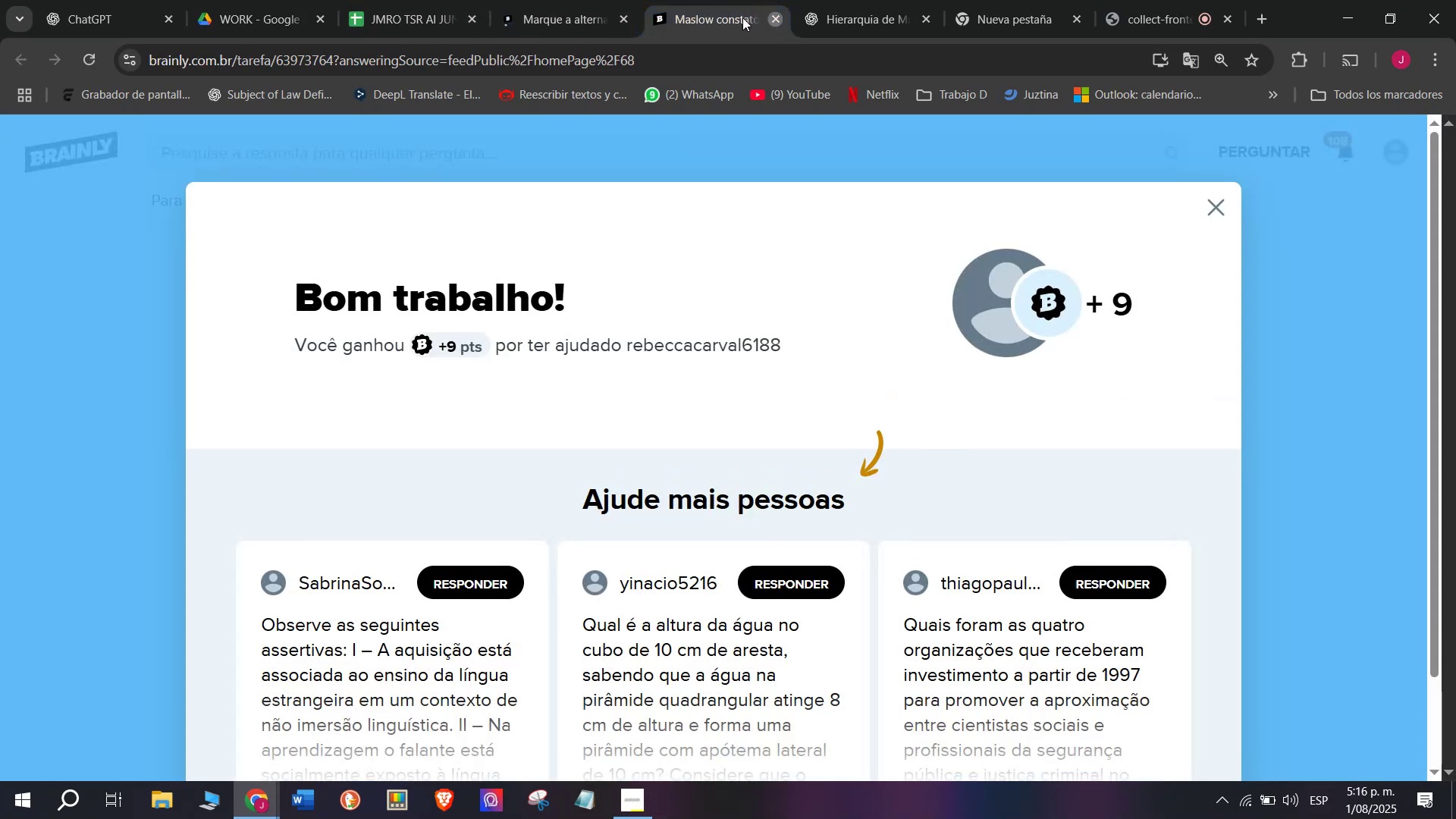 
double_click([525, 0])
 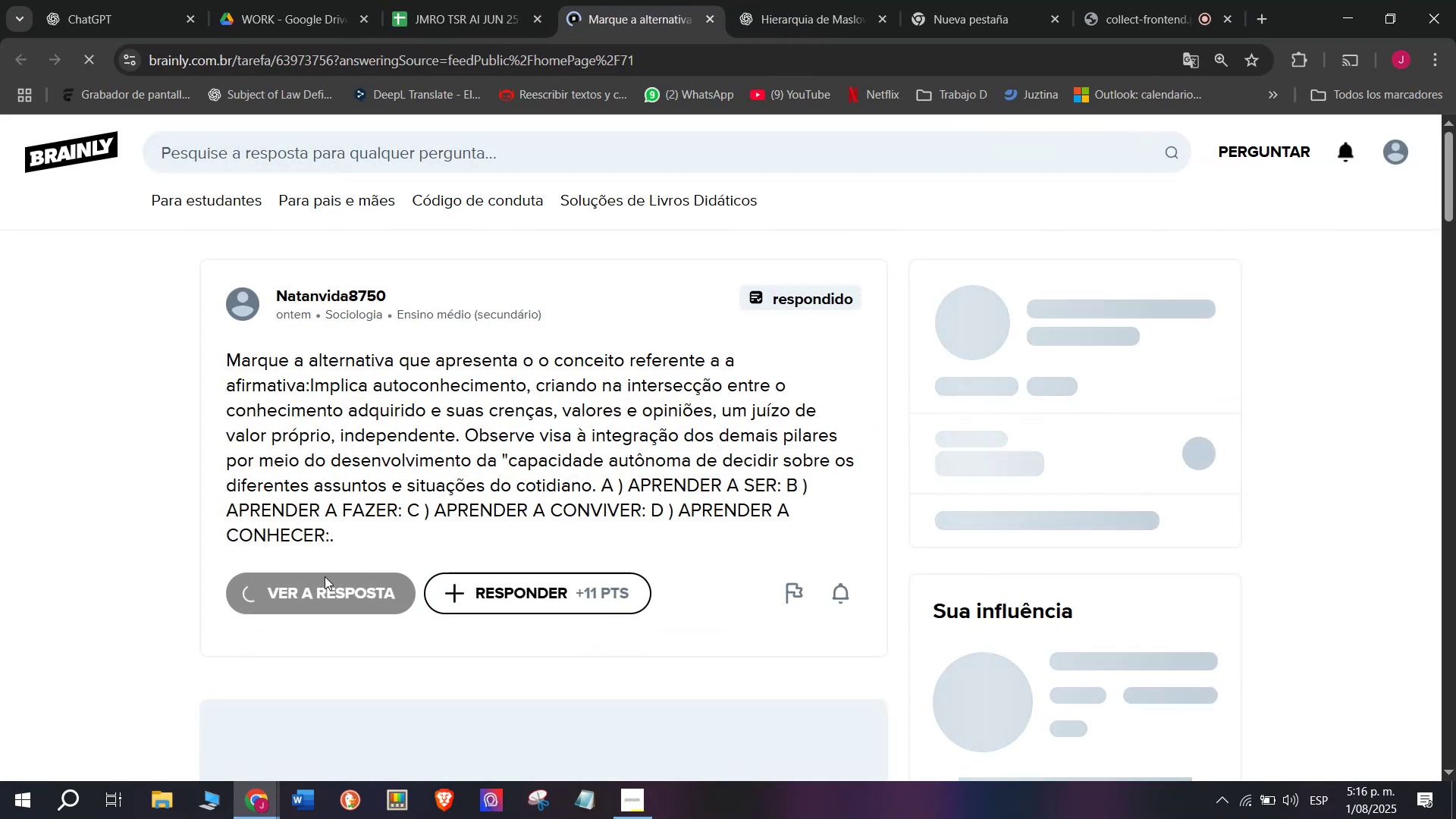 
scroll: coordinate [314, 577], scroll_direction: down, amount: 5.0
 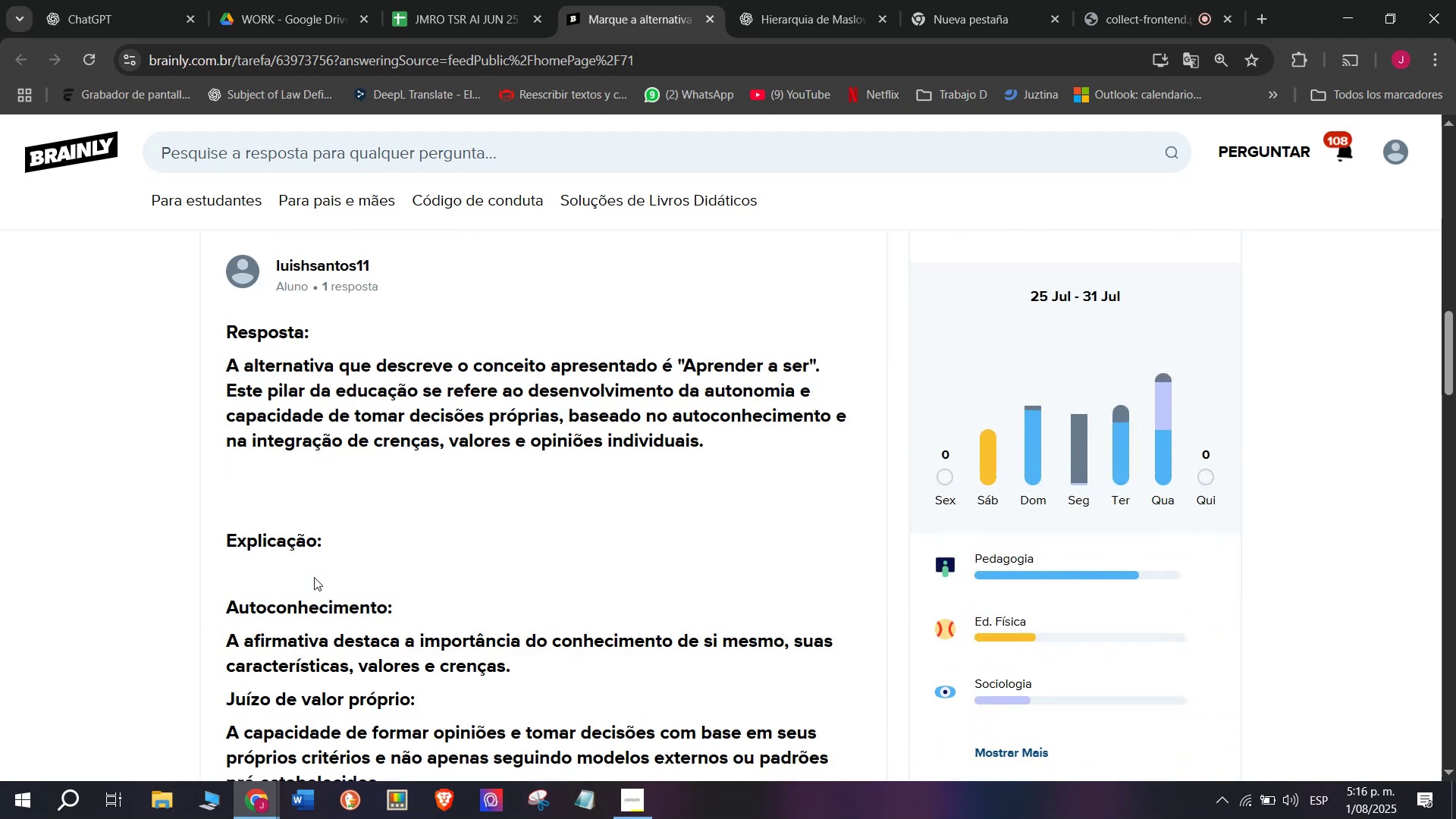 
scroll: coordinate [330, 598], scroll_direction: up, amount: 6.0
 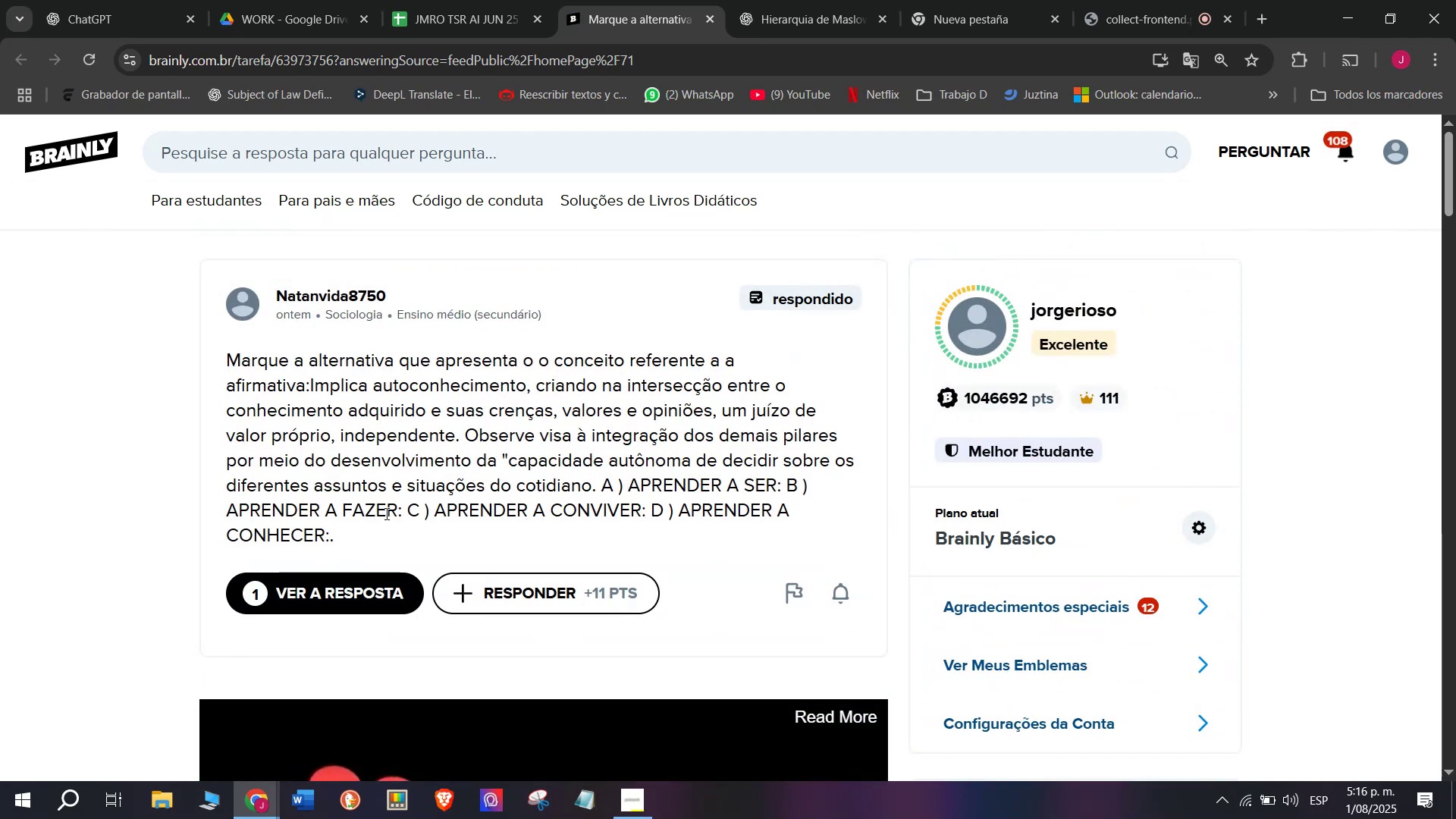 
wait(7.11)
 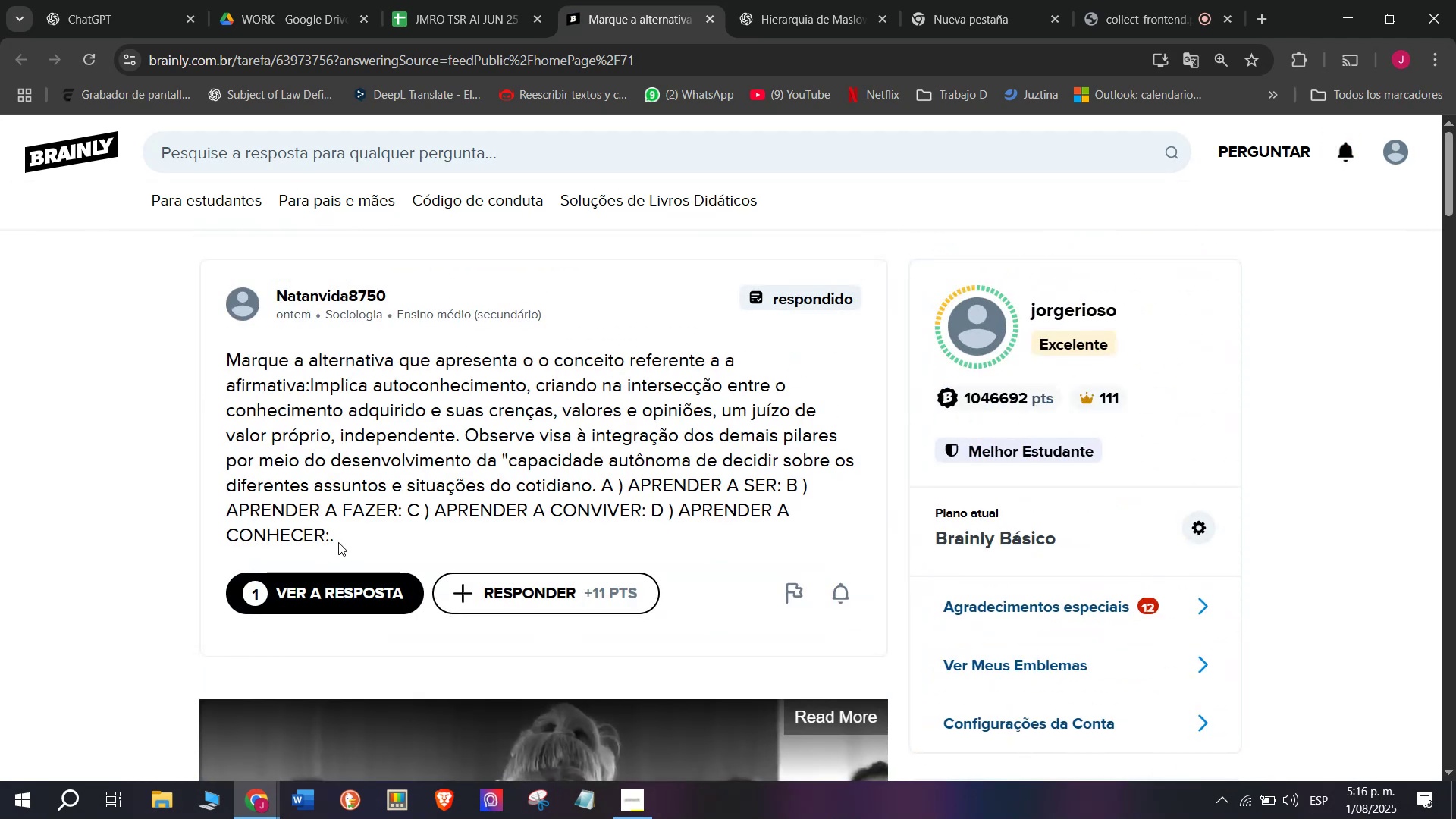 
left_click_drag(start_coordinate=[325, 532], to_coordinate=[181, 372])
 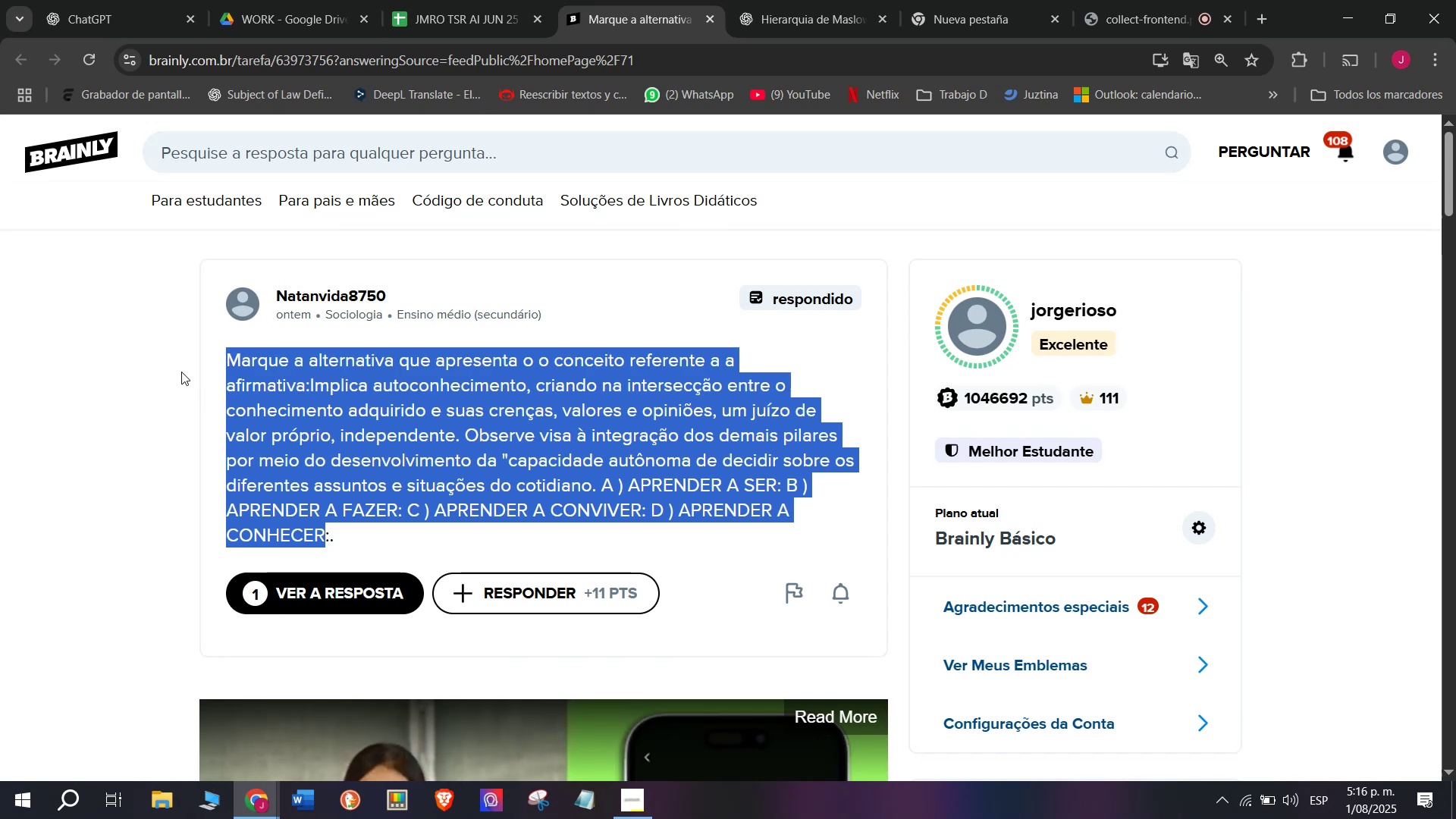 
key(Control+C)
 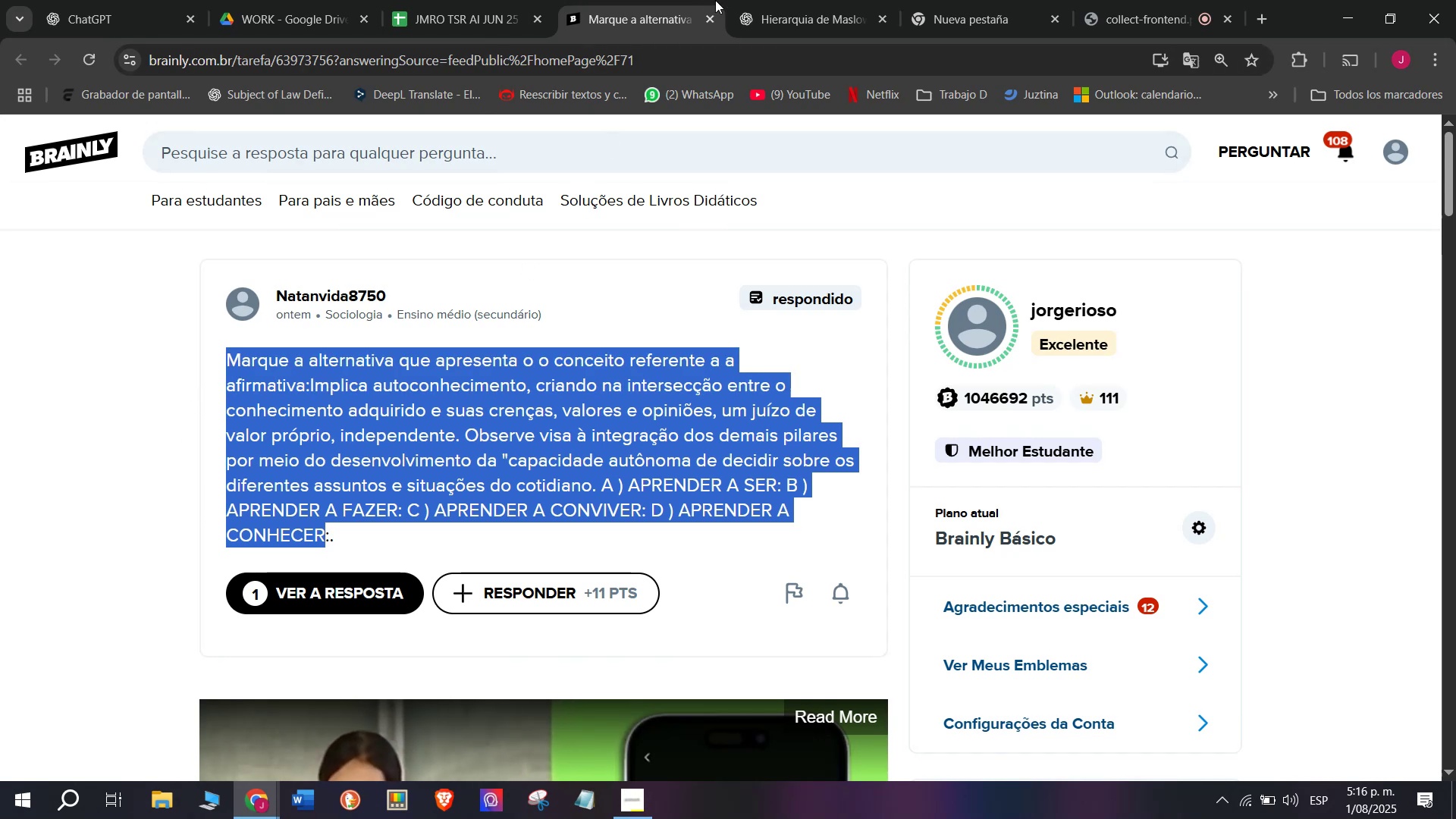 
left_click([805, 0])
 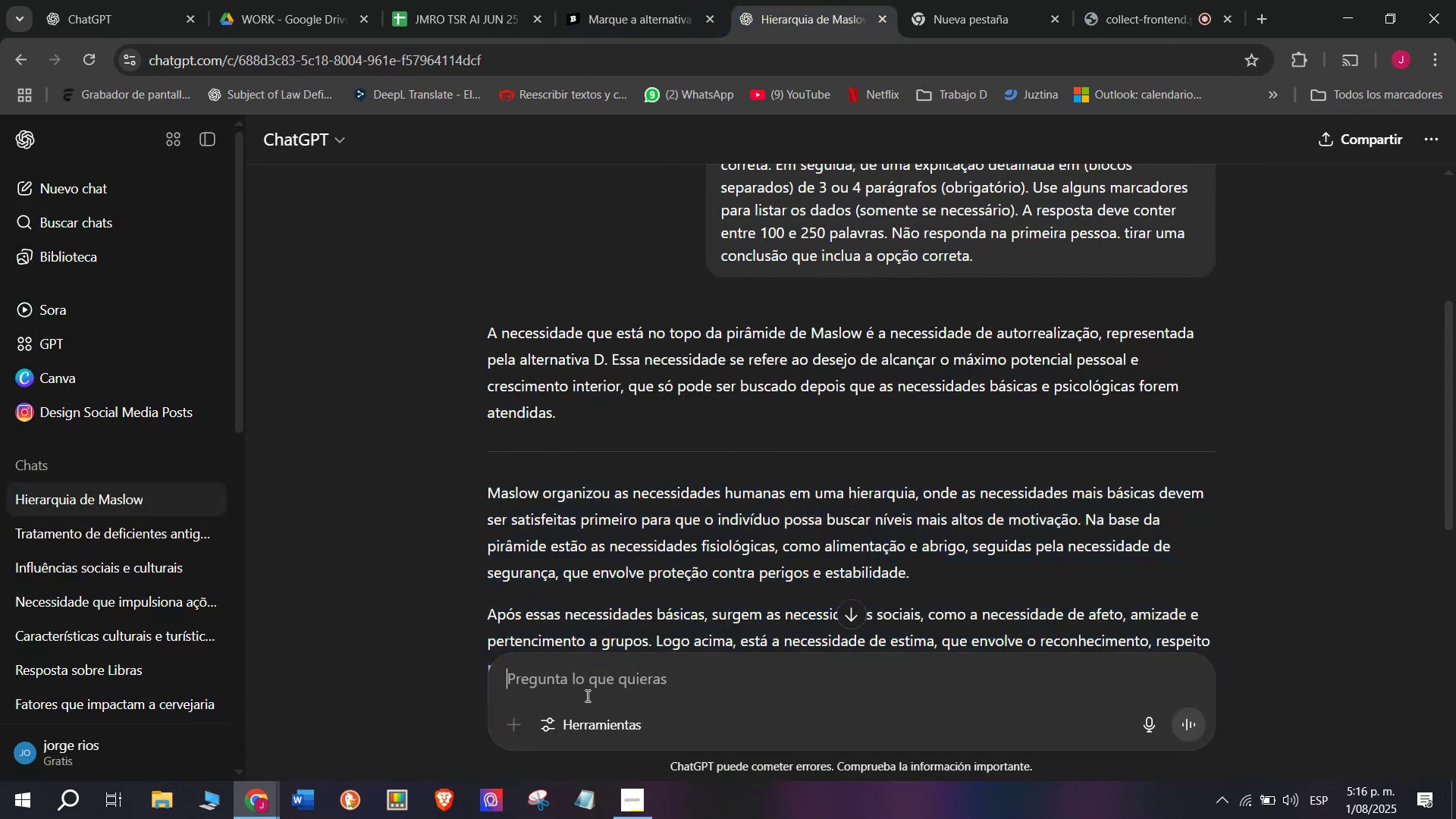 
key(Meta+MetaLeft)
 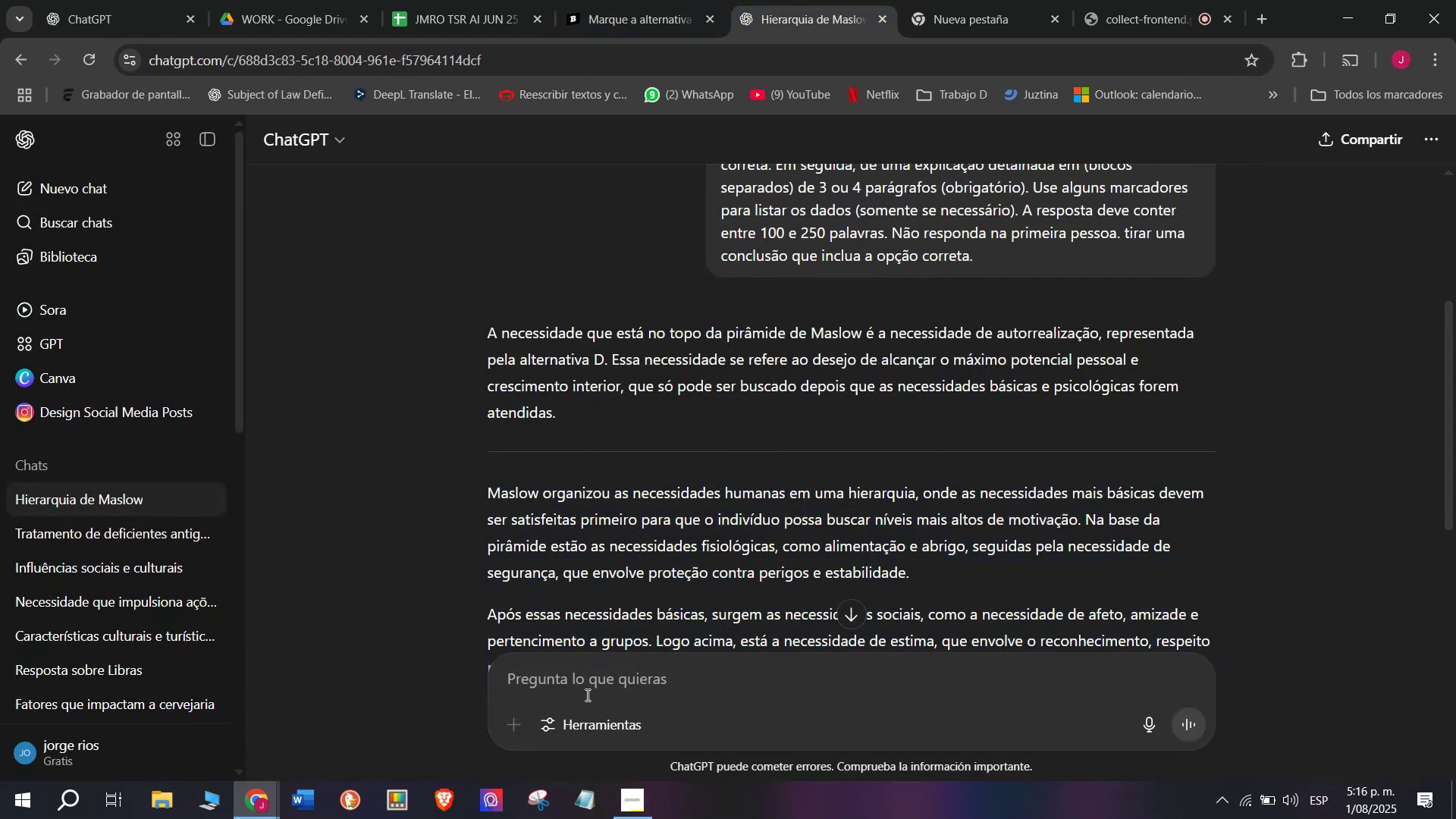 
key(Meta+V)
 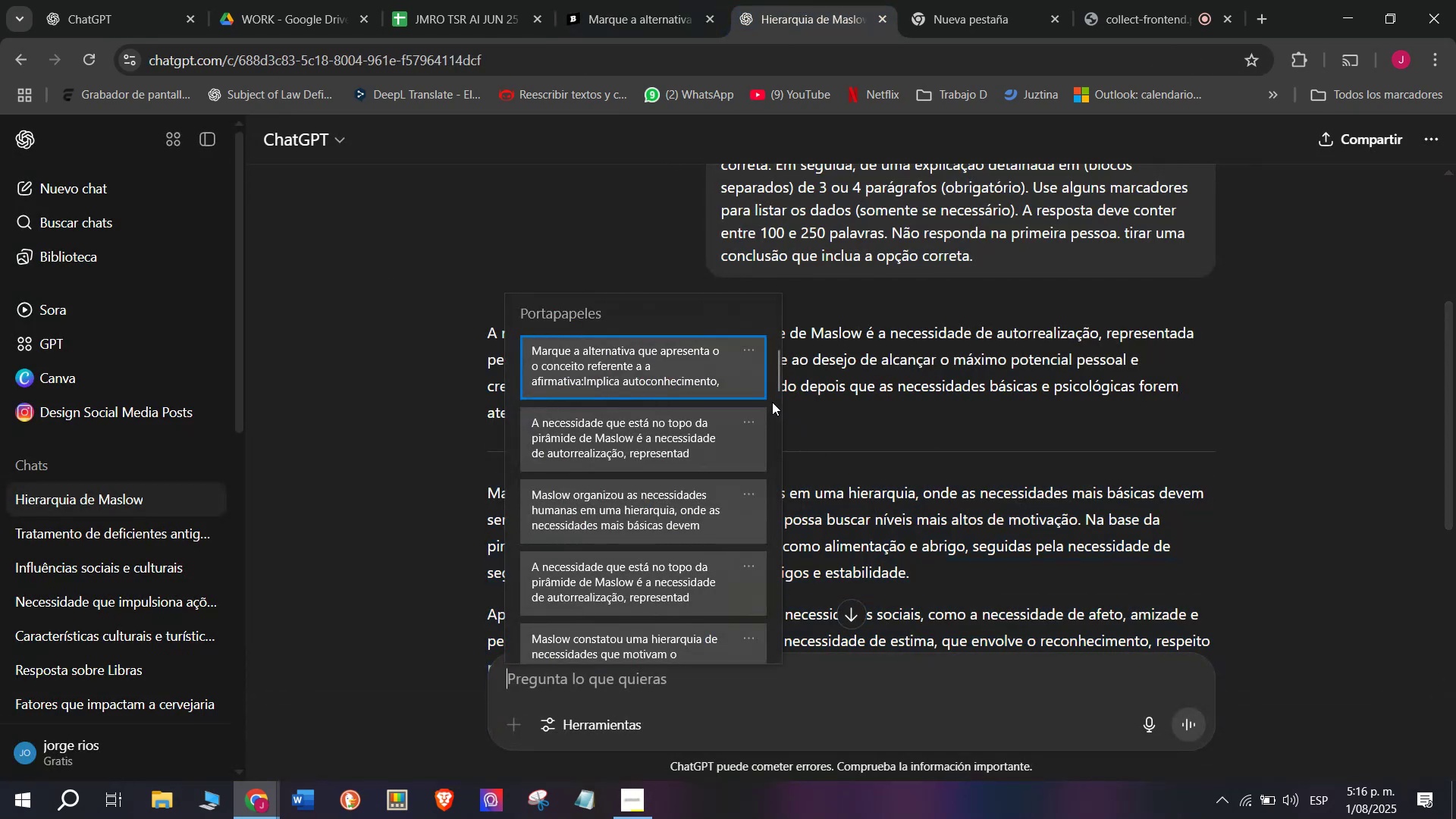 
left_click_drag(start_coordinate=[777, 381], to_coordinate=[772, 740])
 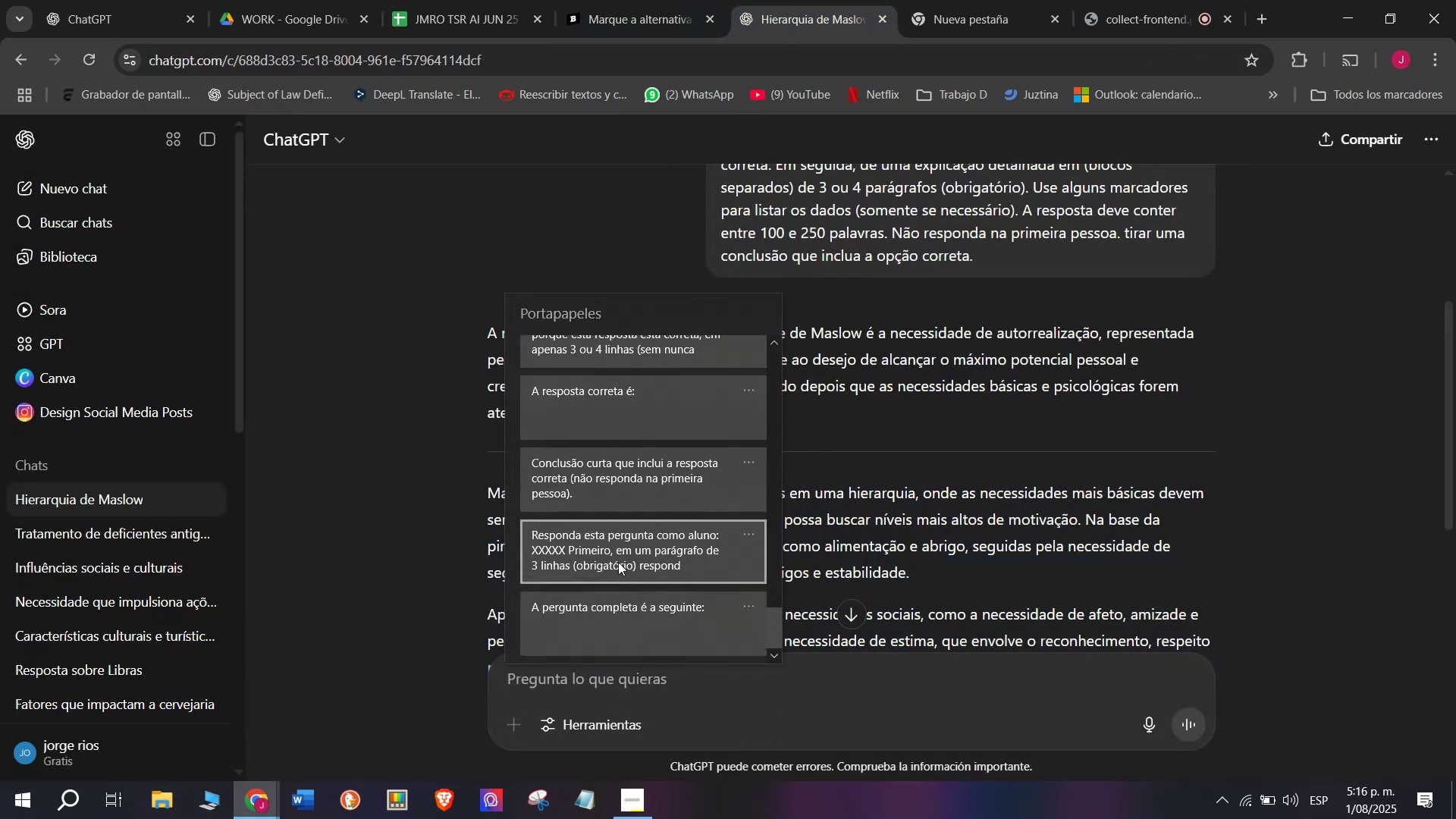 
key(Control+ControlLeft)
 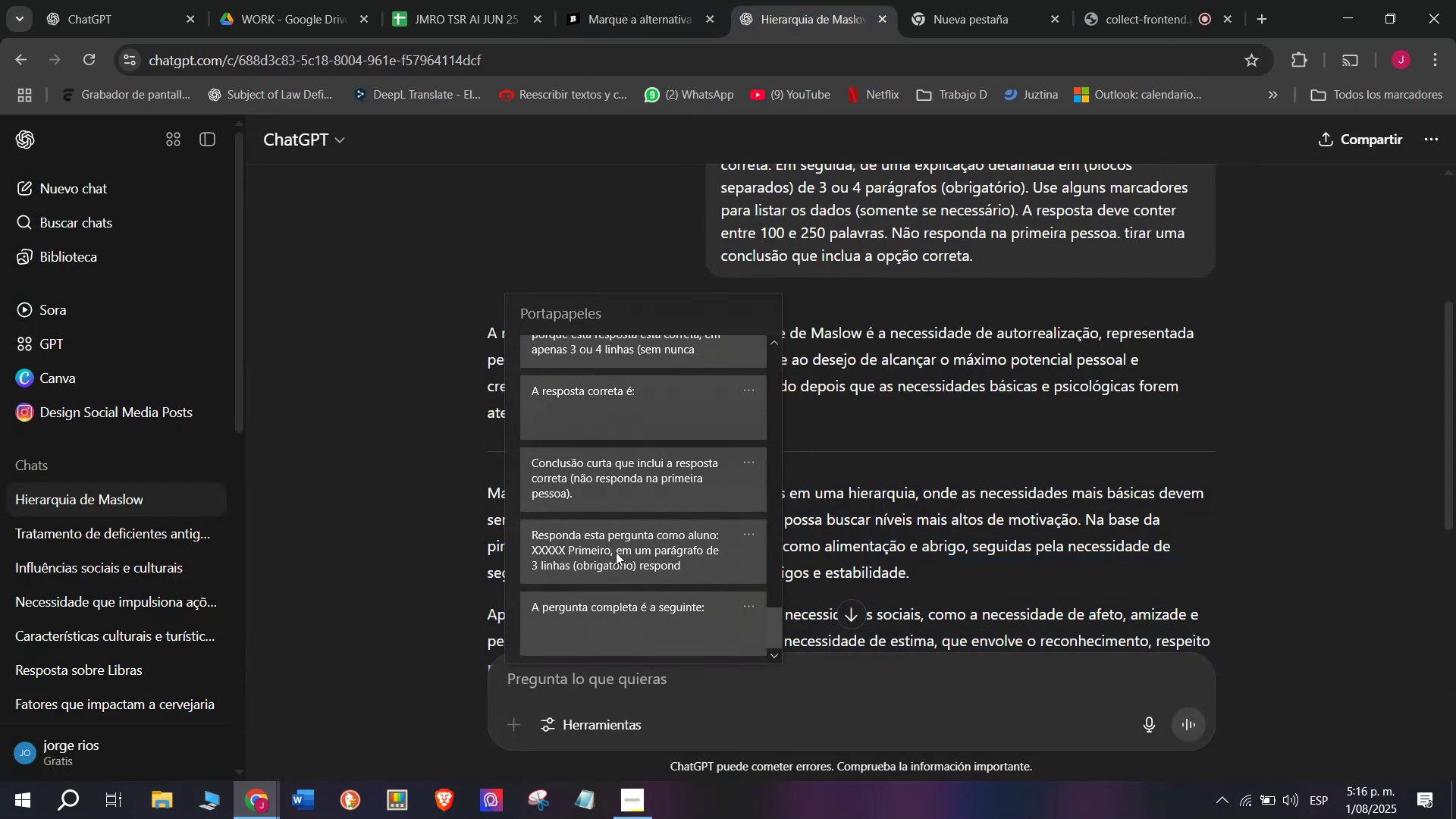 
key(Control+V)
 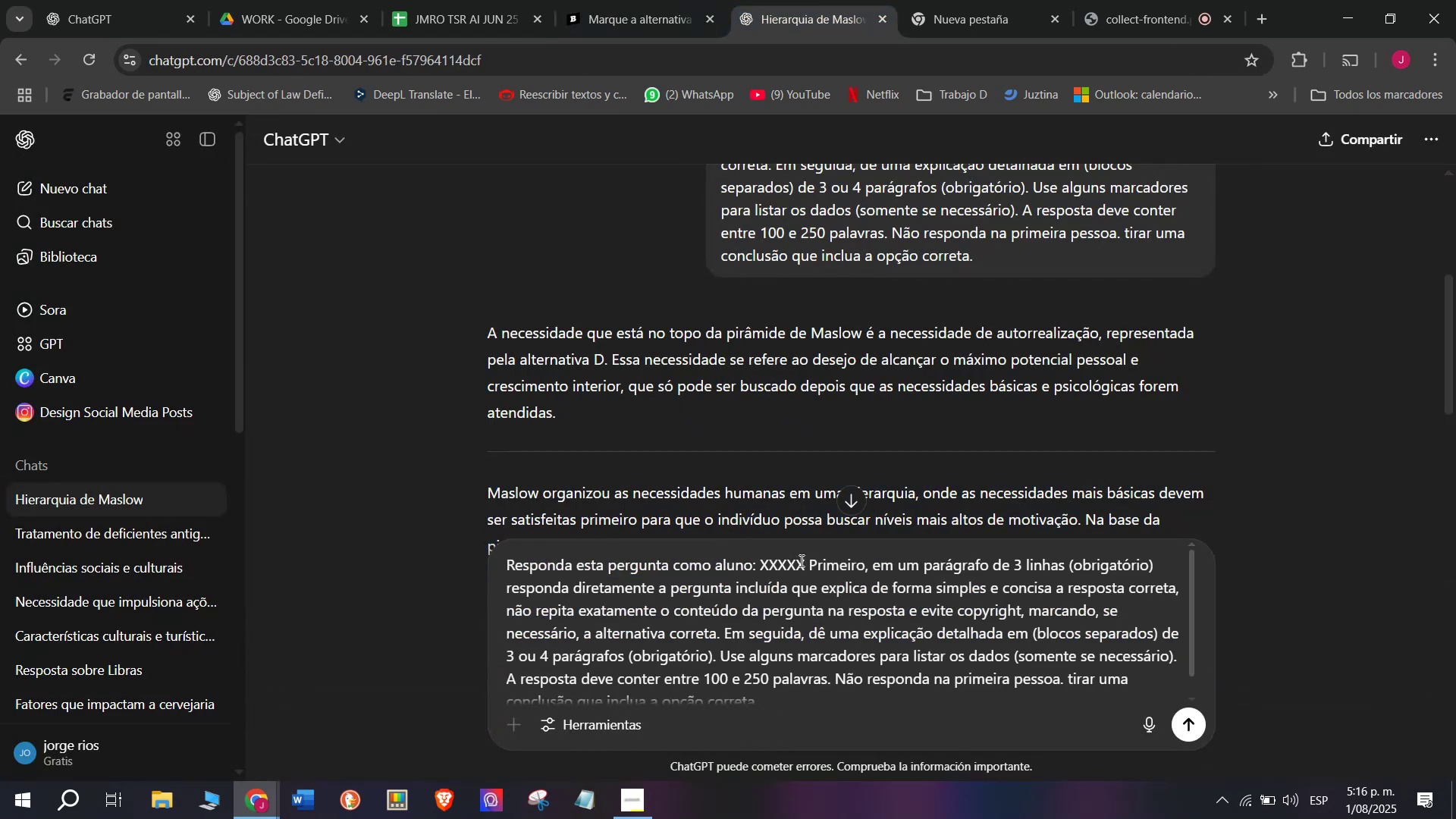 
left_click_drag(start_coordinate=[802, 557], to_coordinate=[761, 563])
 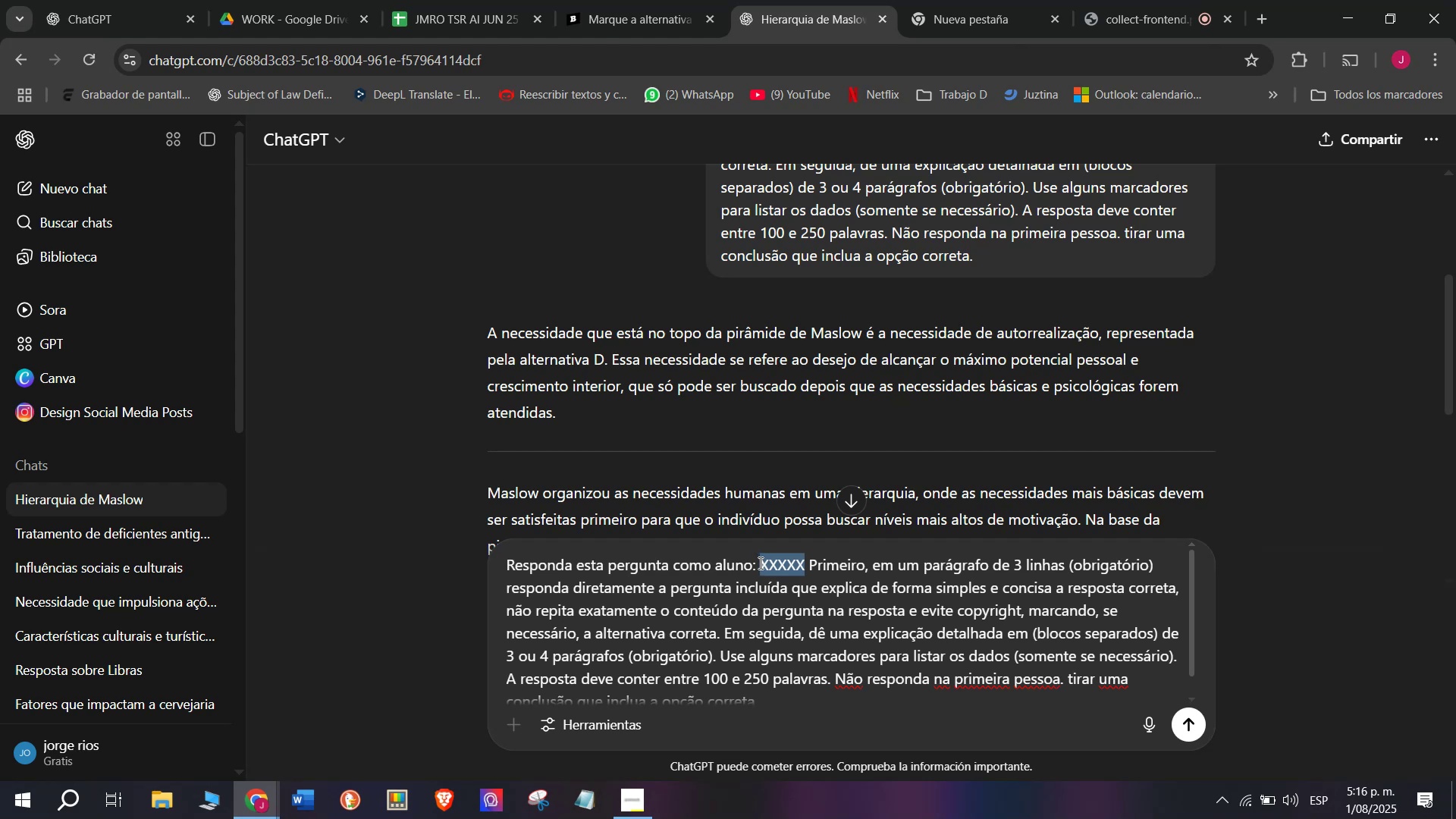 
key(Meta+MetaLeft)
 